 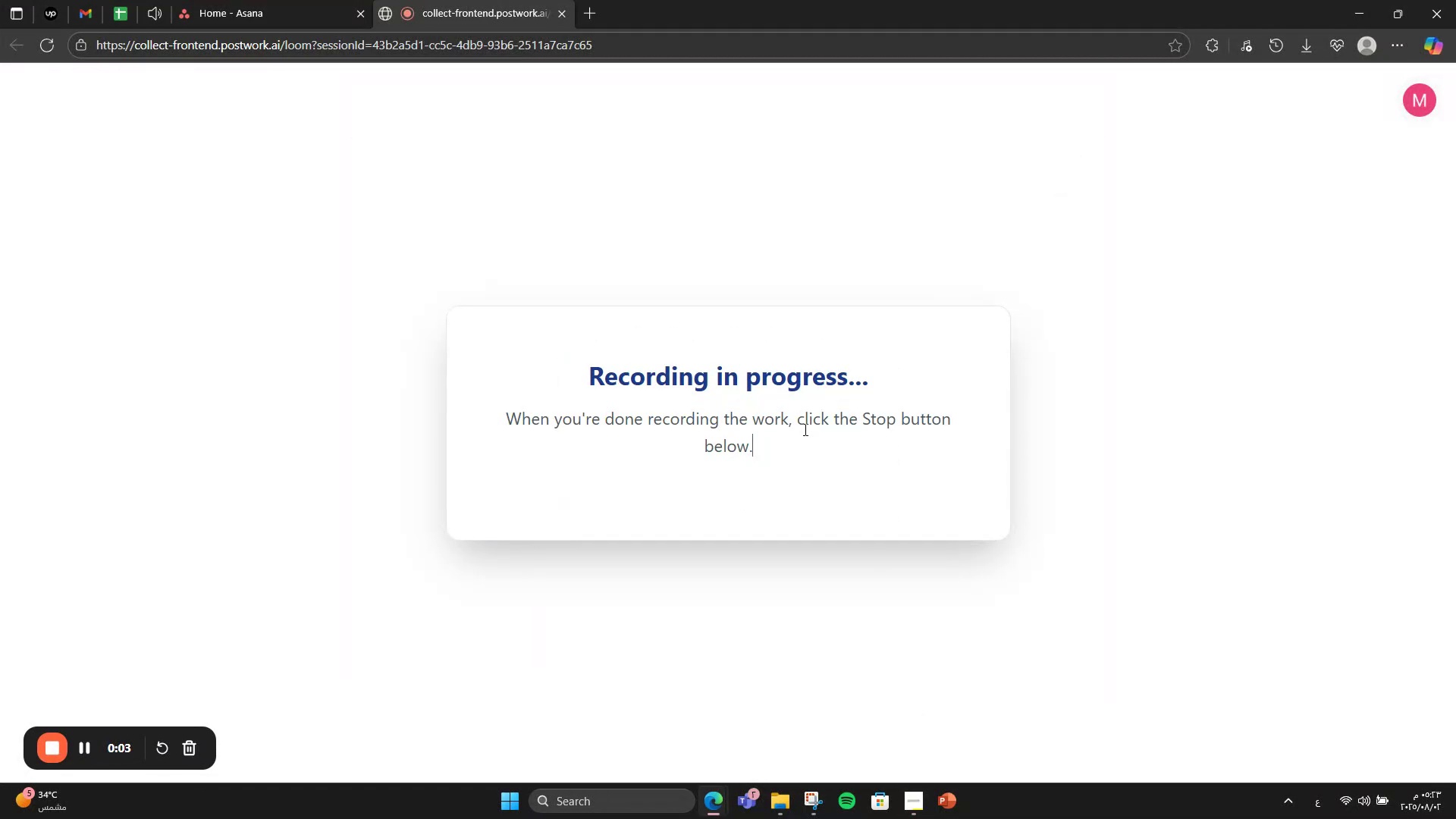 
left_click([246, 0])
 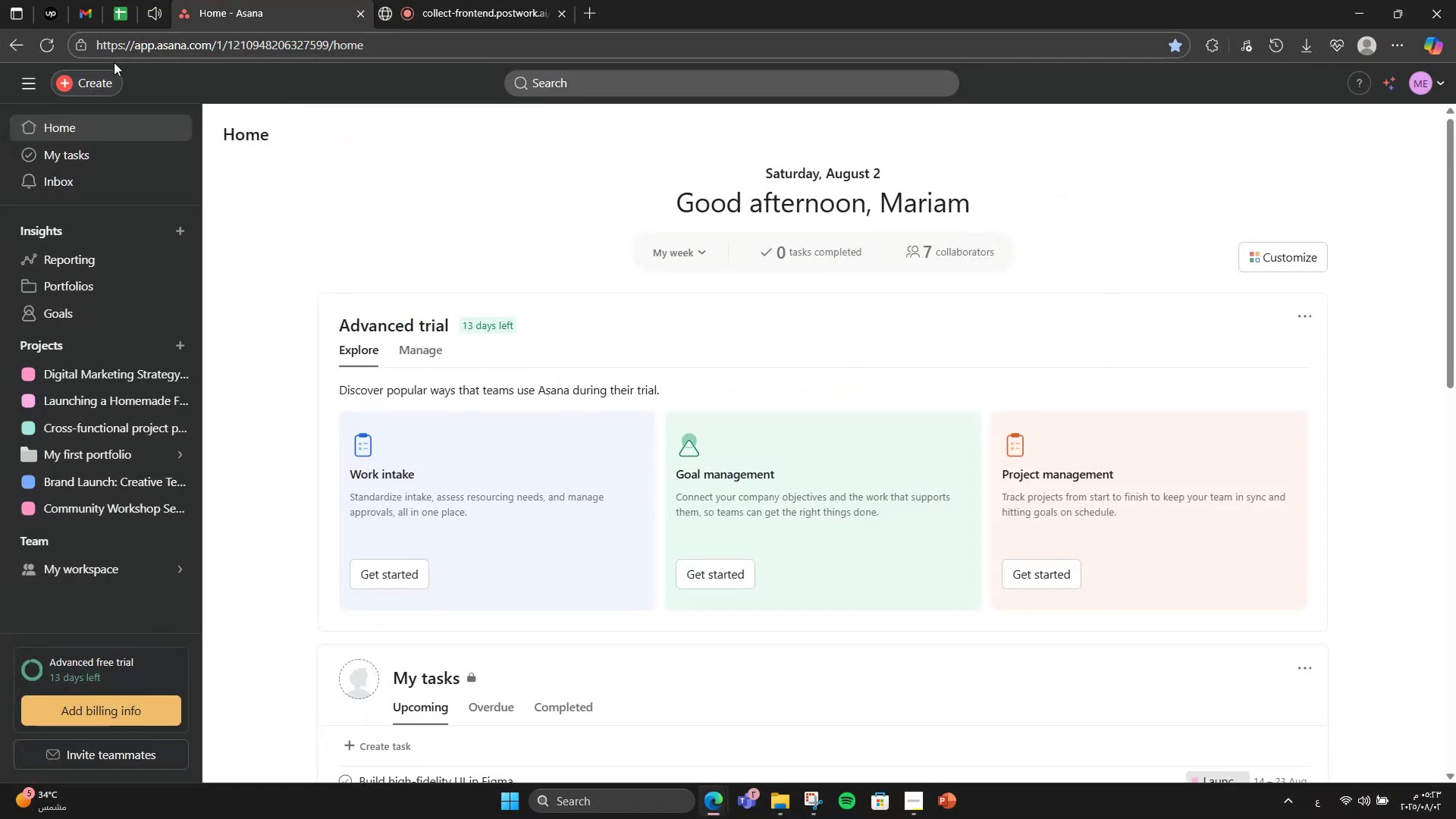 
left_click([90, 76])
 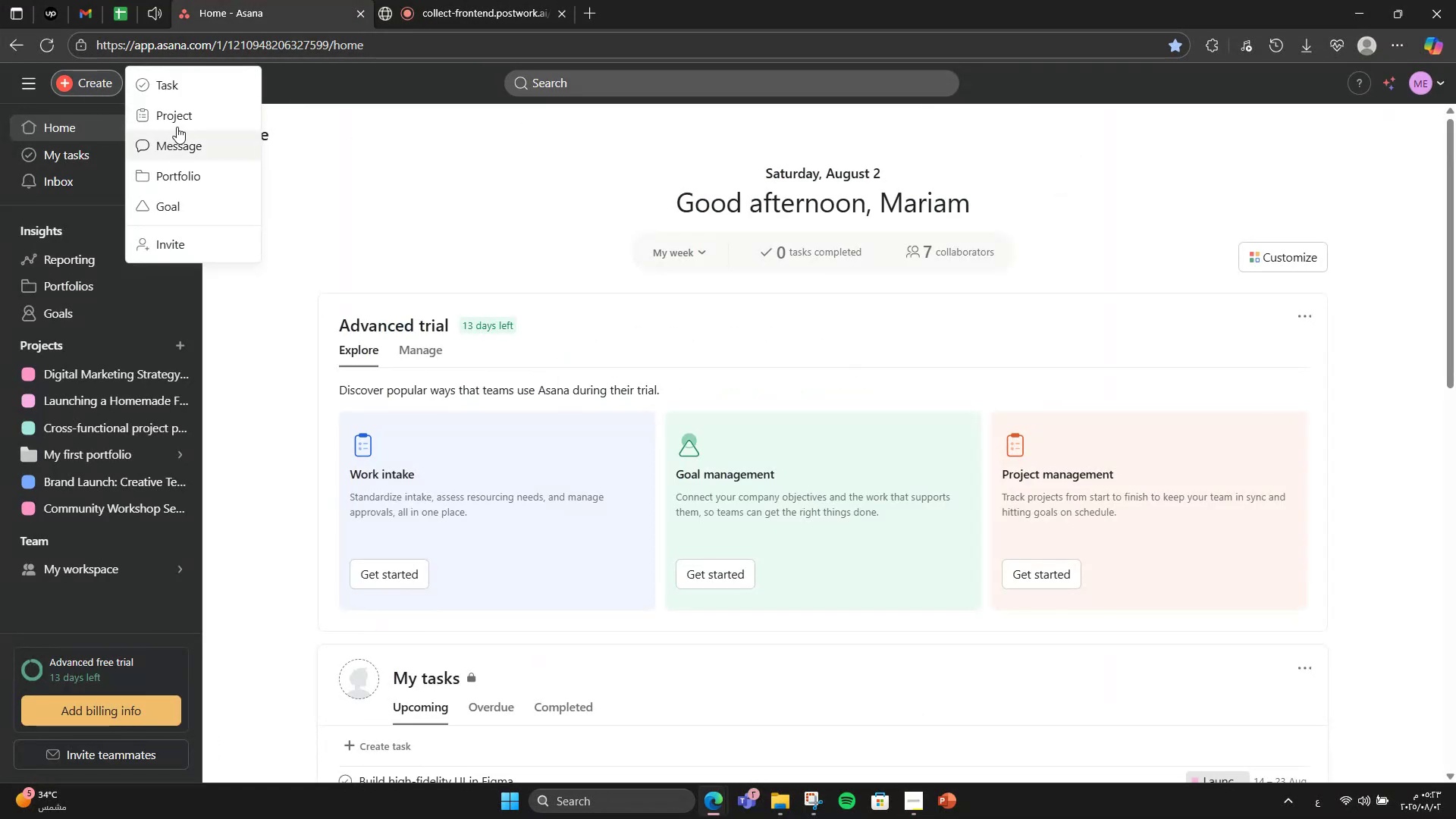 
left_click([186, 110])
 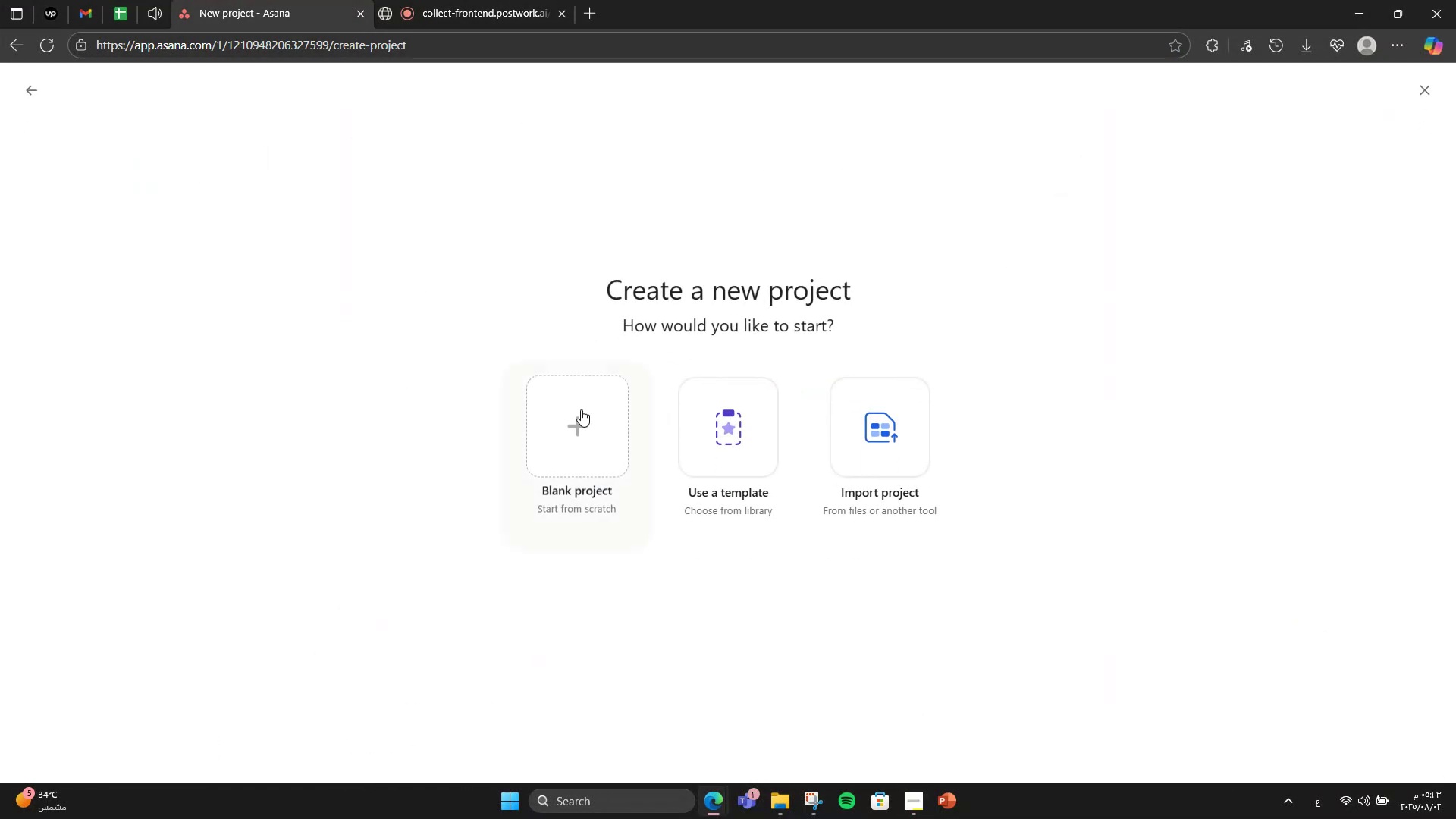 
left_click([581, 416])
 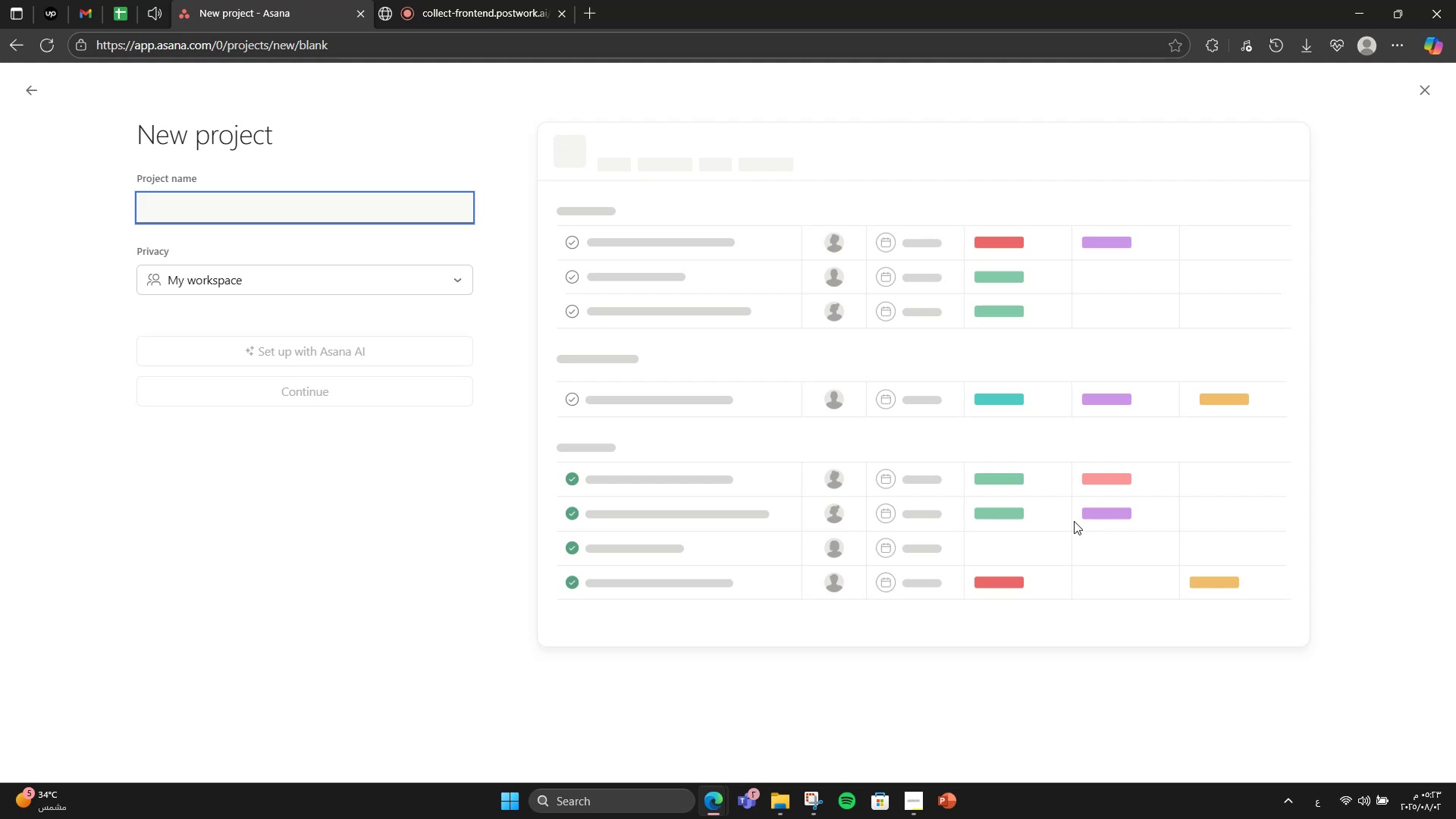 
type(Design Sprint - New Digital Product Concept)
 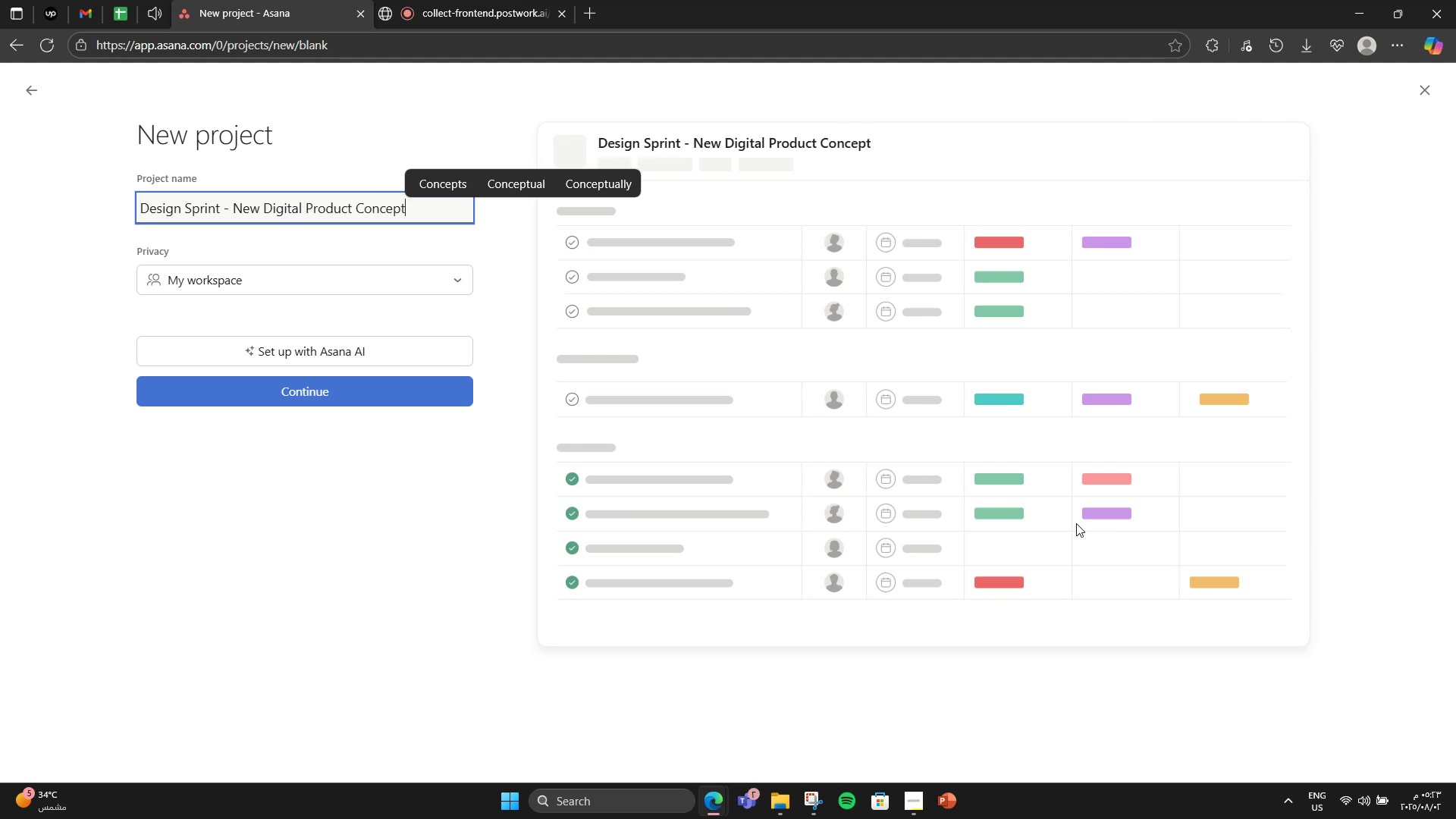 
hold_key(key=AltLeft, duration=0.32)
 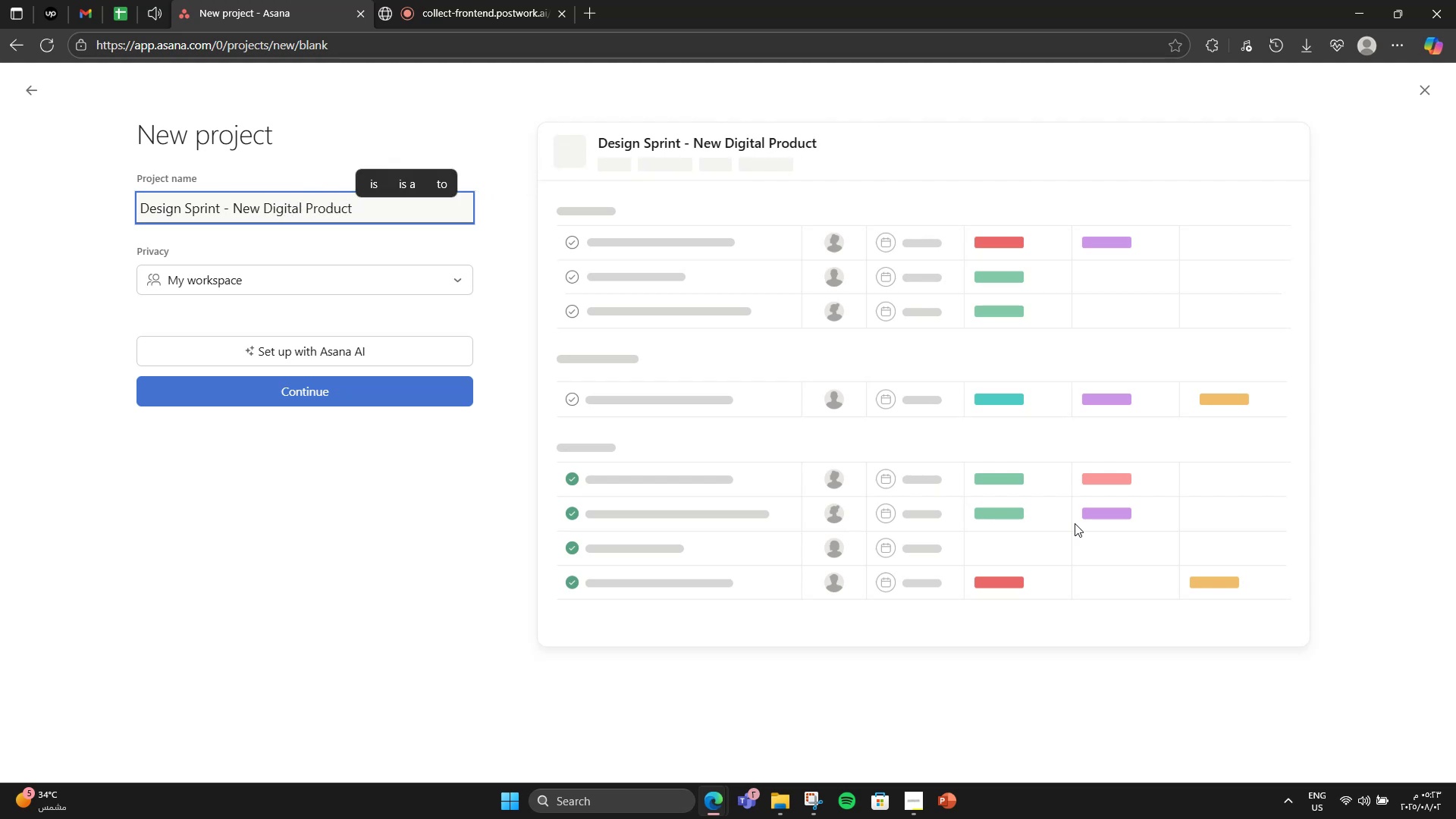 
left_click([286, 403])
 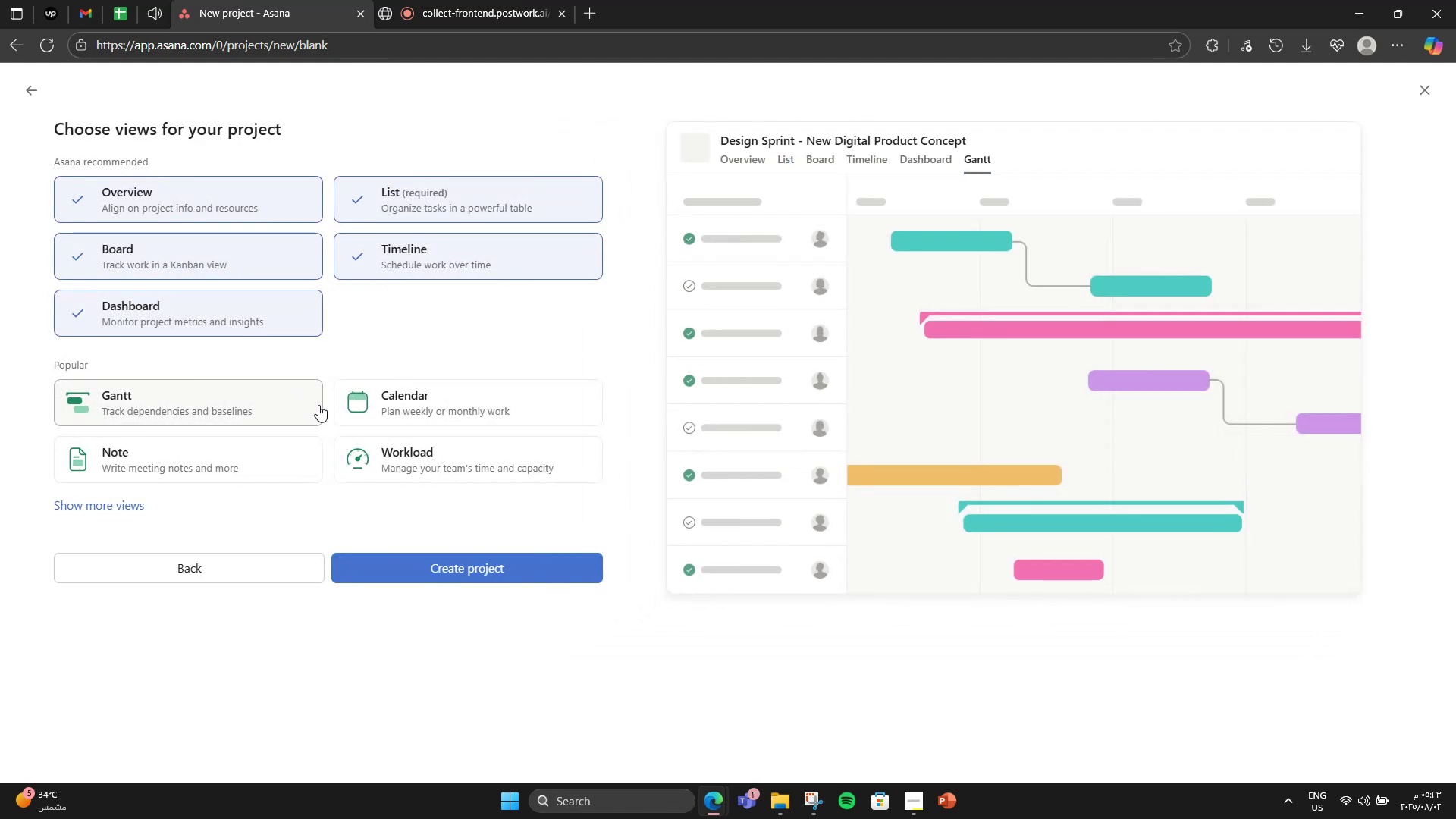 
left_click([416, 413])
 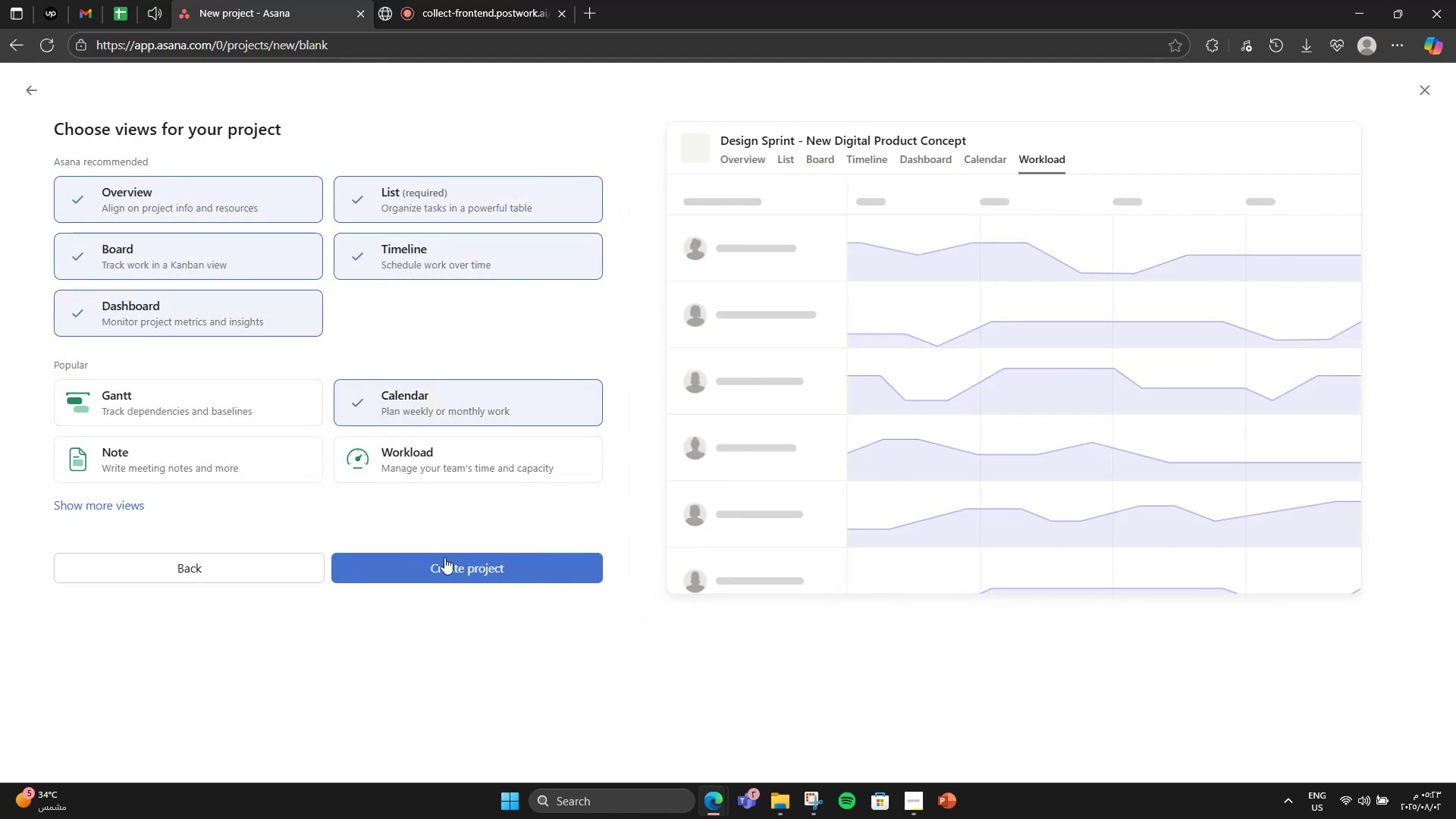 
left_click([447, 576])
 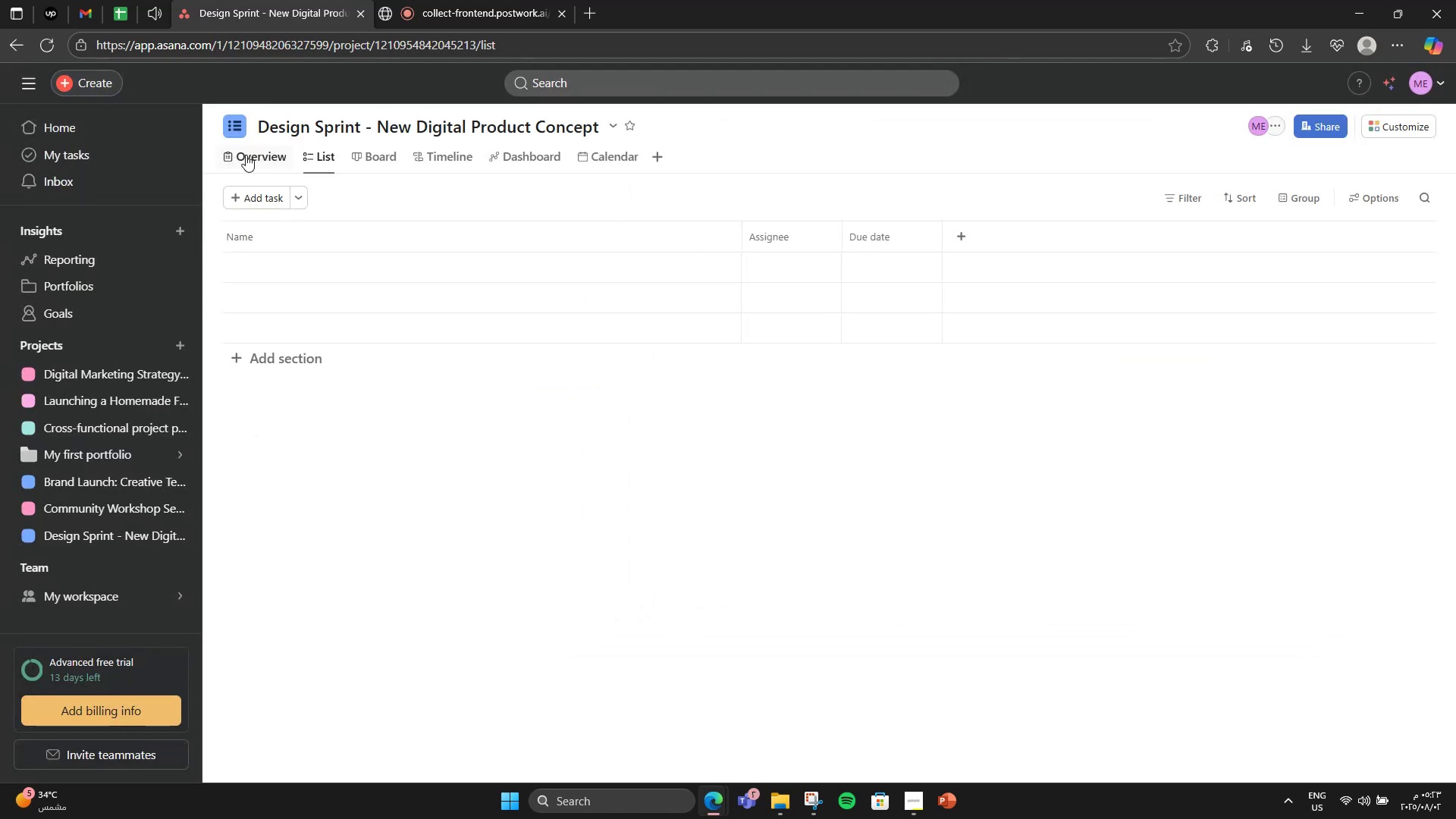 
left_click([246, 155])
 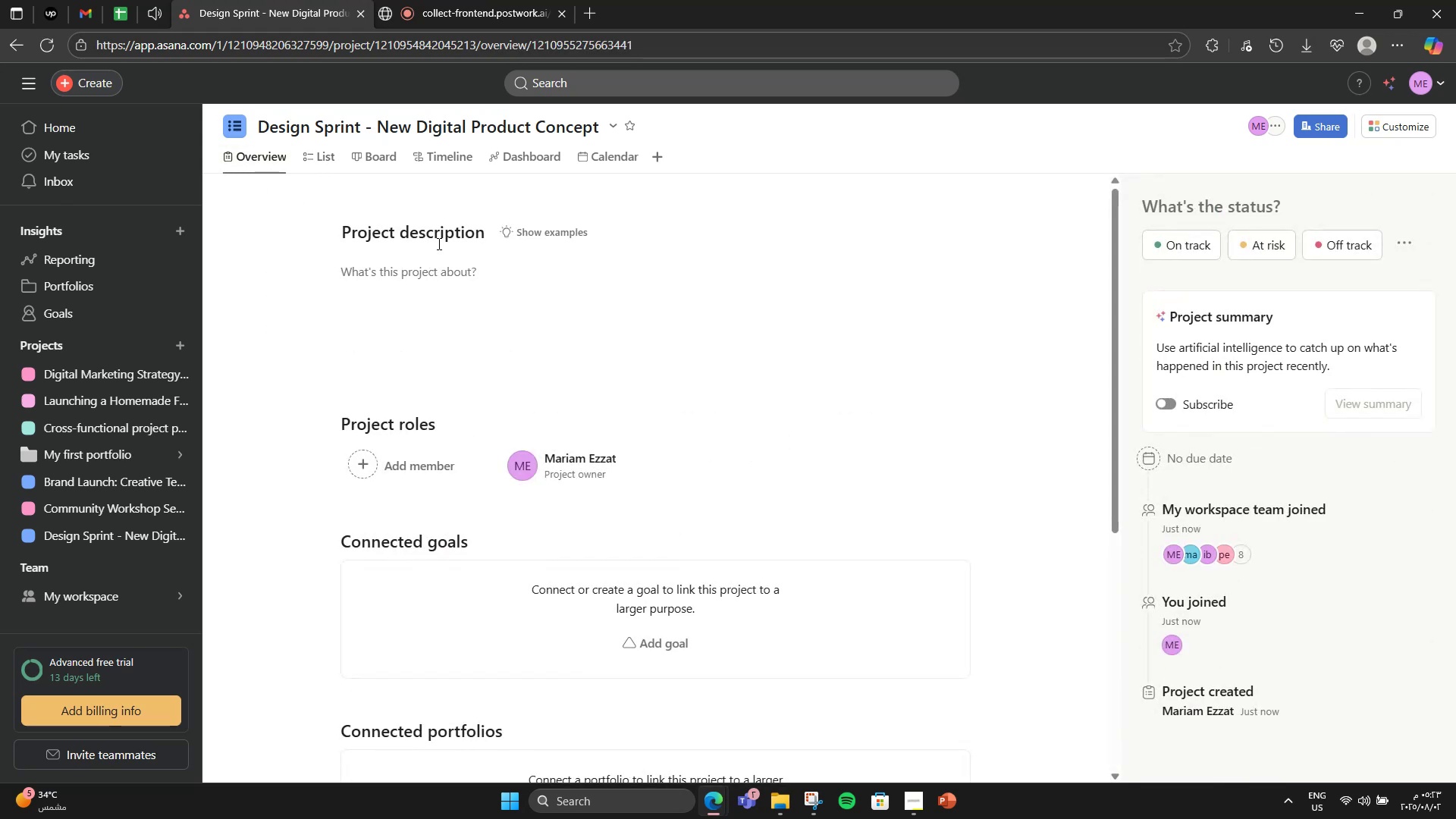 
left_click([447, 274])
 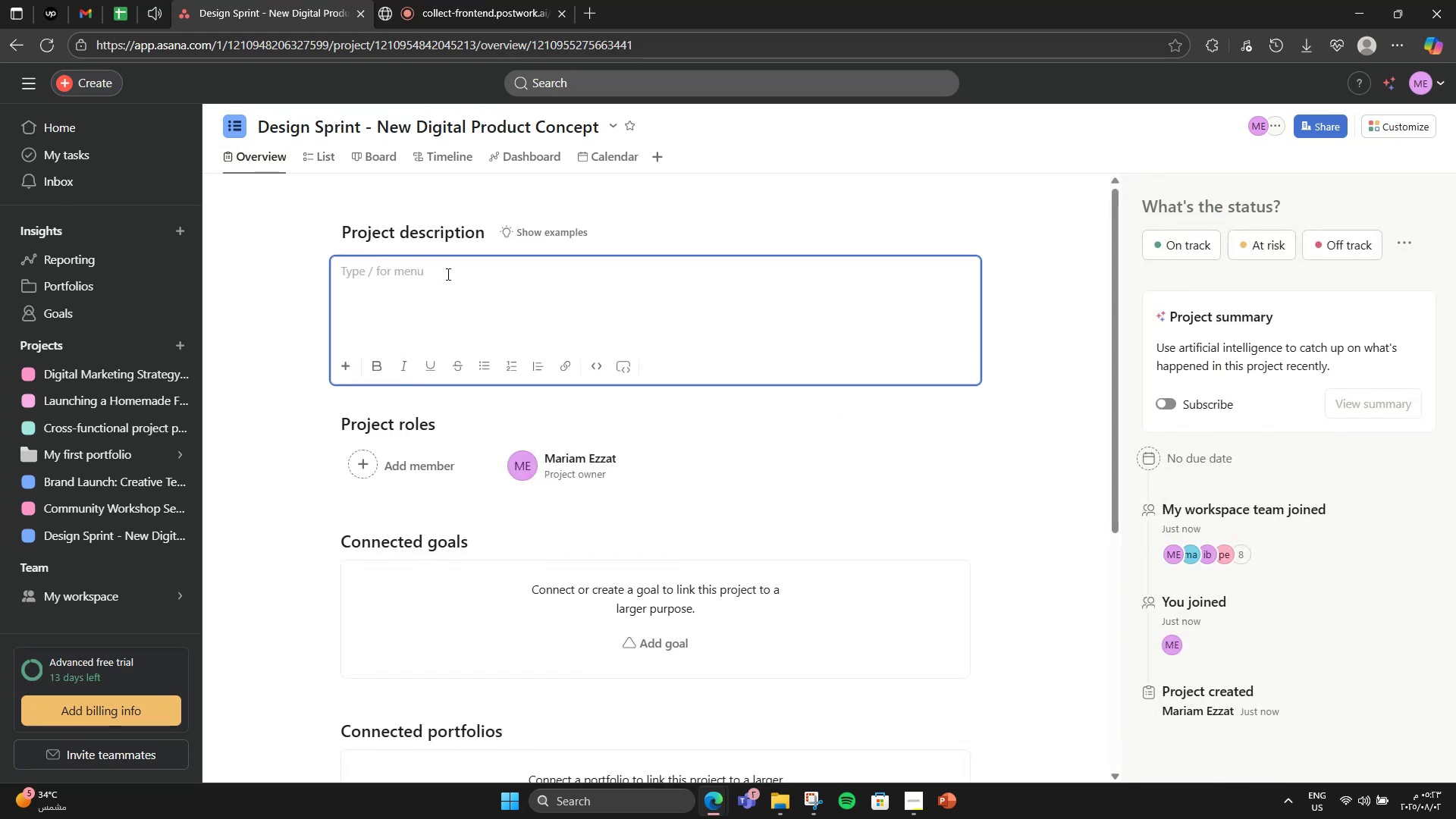 
type(A fast )
key(Backspace)
type(-Paced, collaborative sprint that takes a concept from idea to user -)
key(Backspace)
key(Backspace)
type(-tested prototype. t)
key(Backspace)
type(Thin)
key(Backspace)
type(s project inclus)
key(Backspace)
type(des mapping, ideation, des)
key(Backspace)
type(cision-making, prototyping )
key(Backspace)
type(, and testing - all done within one structured week.)
 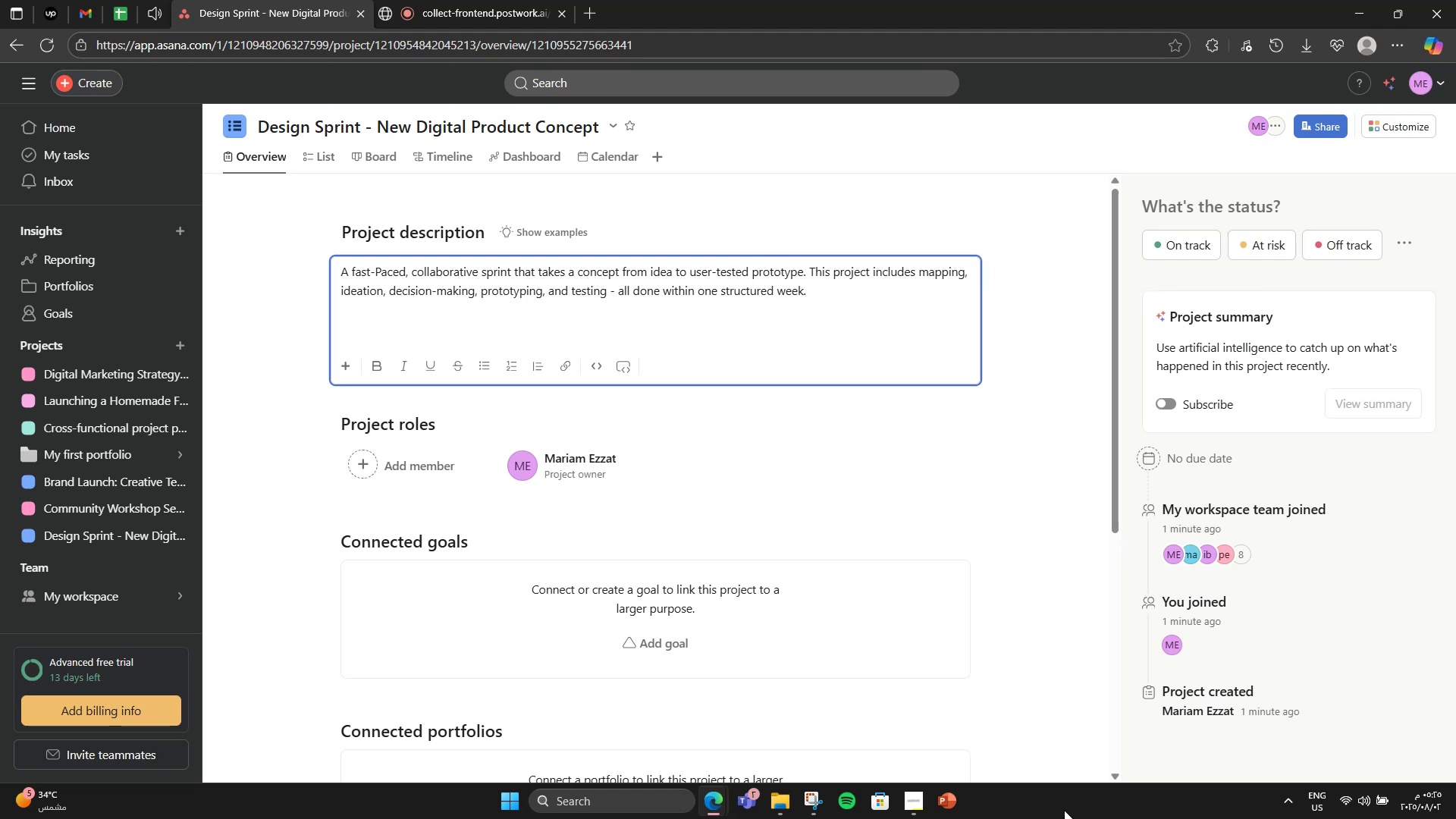 
left_click([808, 638])
 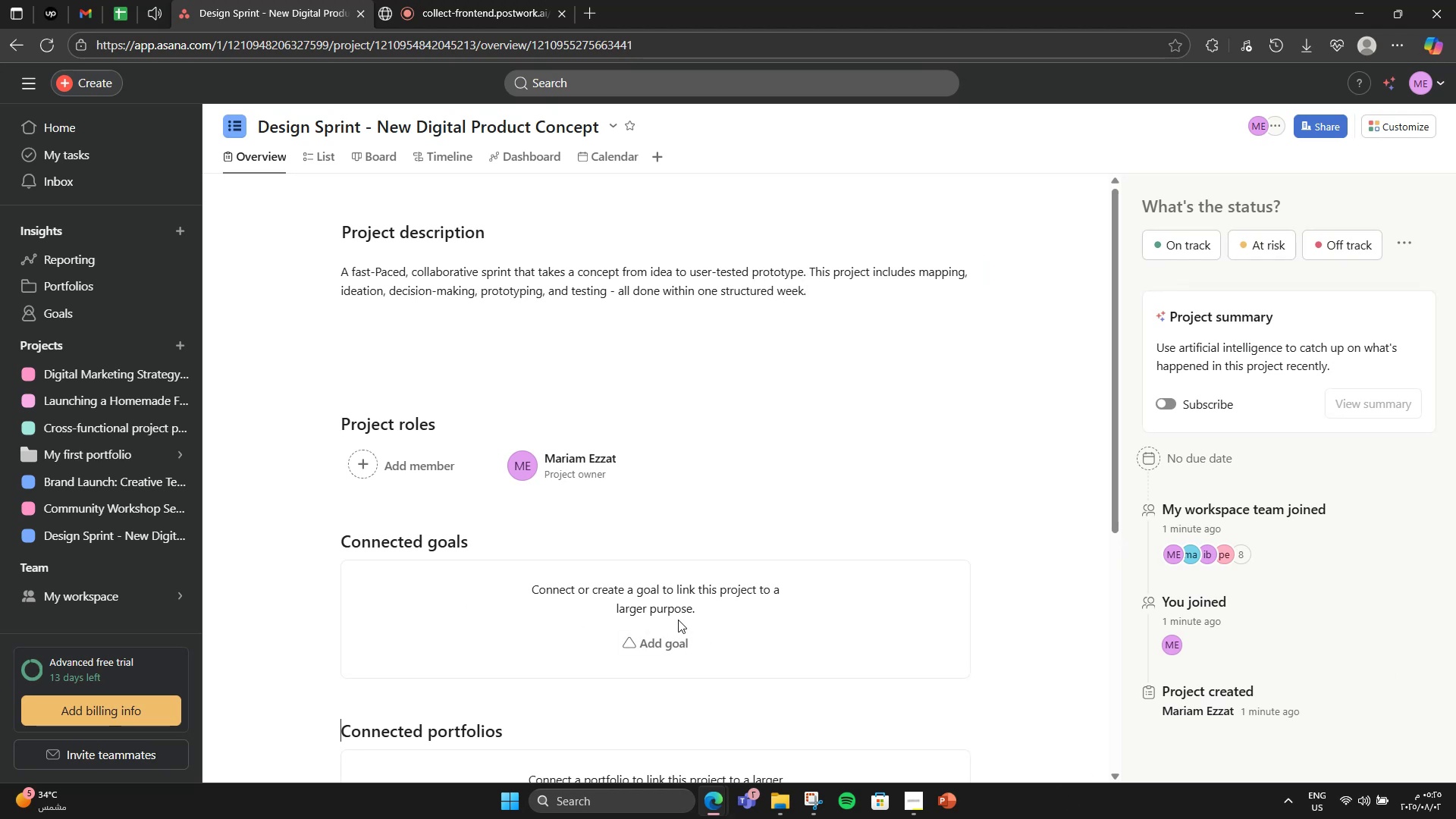 
double_click([664, 630])
 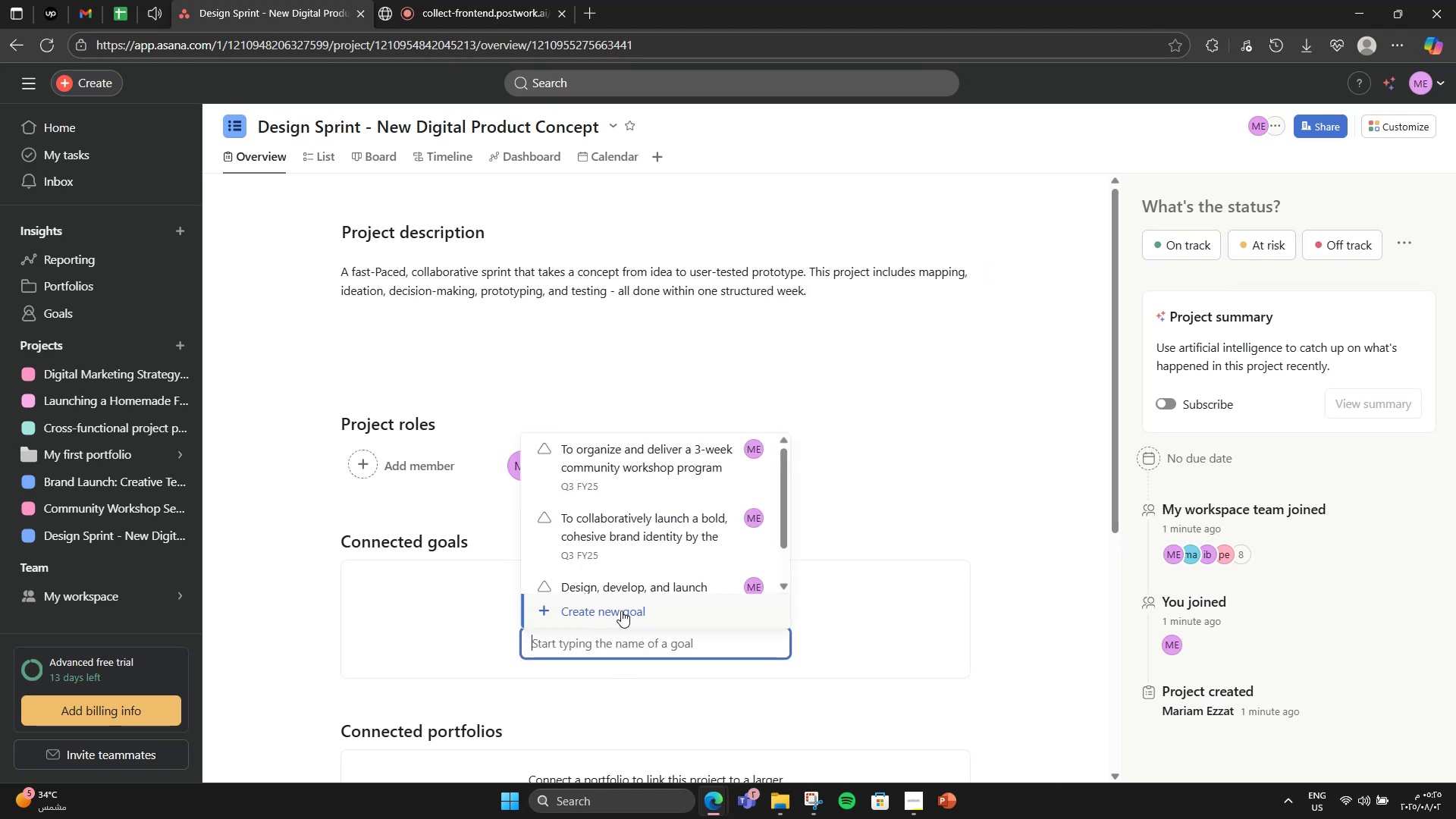 
left_click([621, 610])
 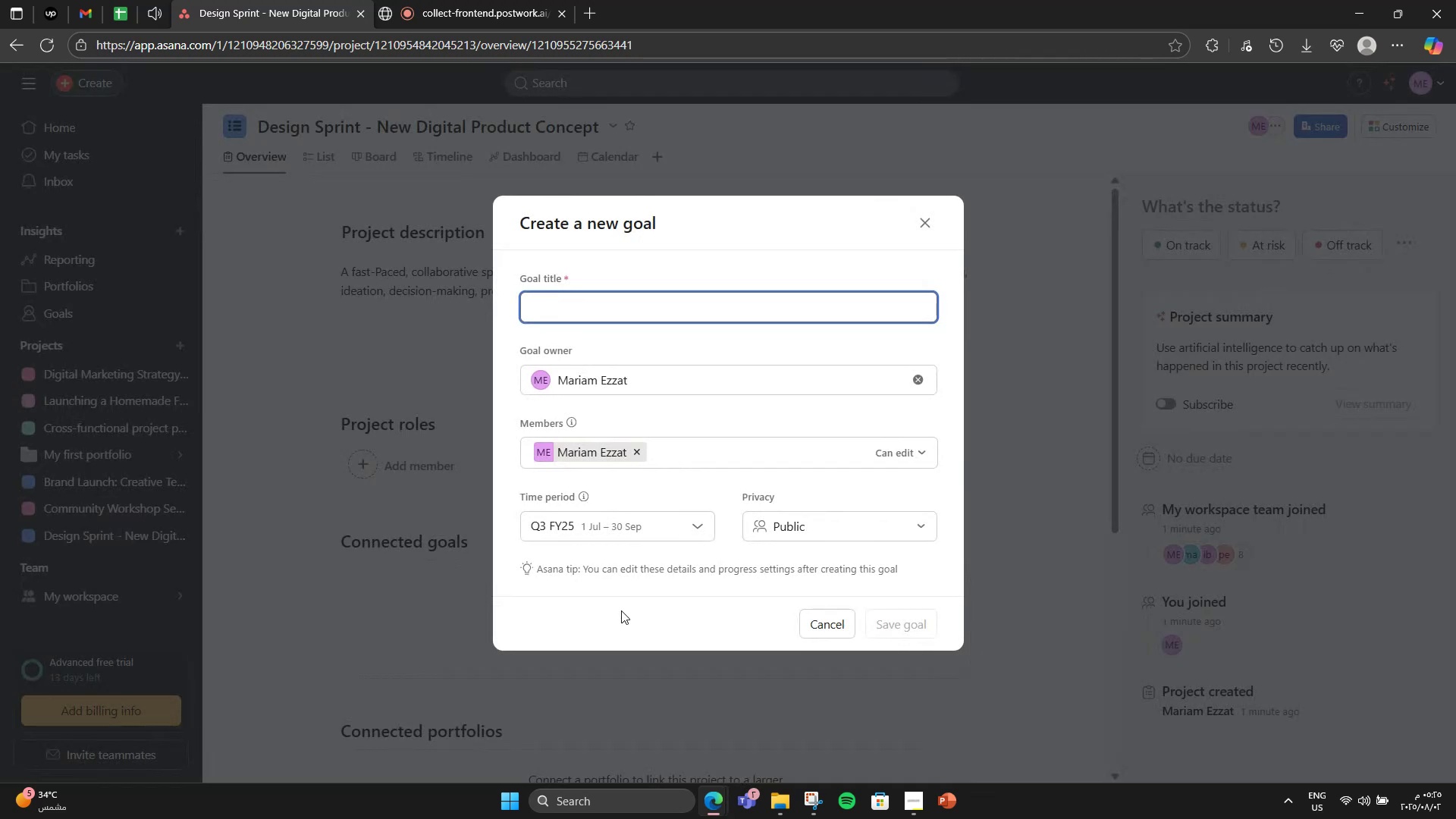 
type(To Pro)
key(Backspace)
key(Backspace)
key(Backspace)
type(prototype and test a new digital product idea within 7 days using the Google Venture)
key(Backspace)
type(es )
 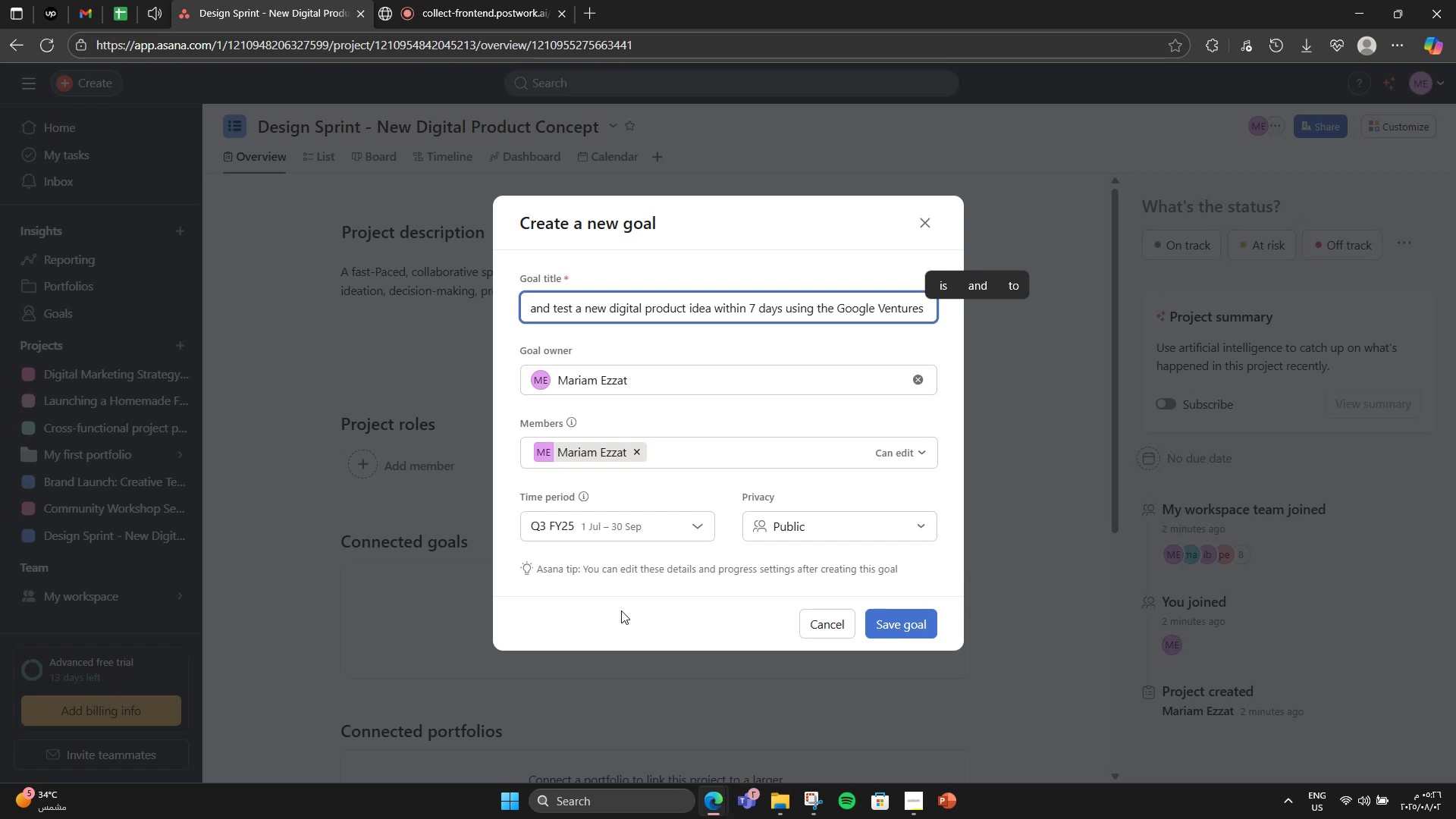 
wait(5.68)
 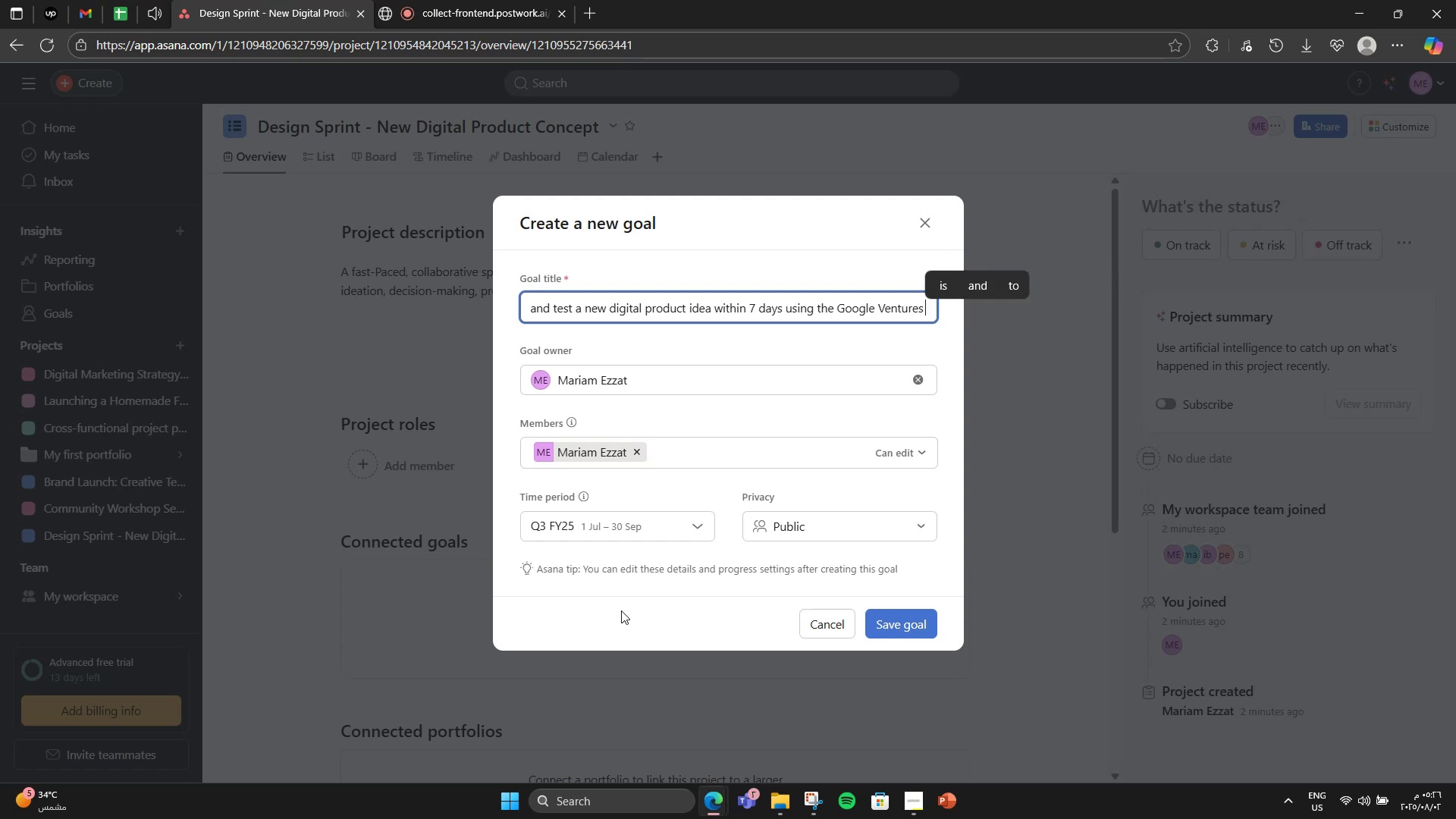 
type(Design Spriny)
key(Backspace)
type(t )
 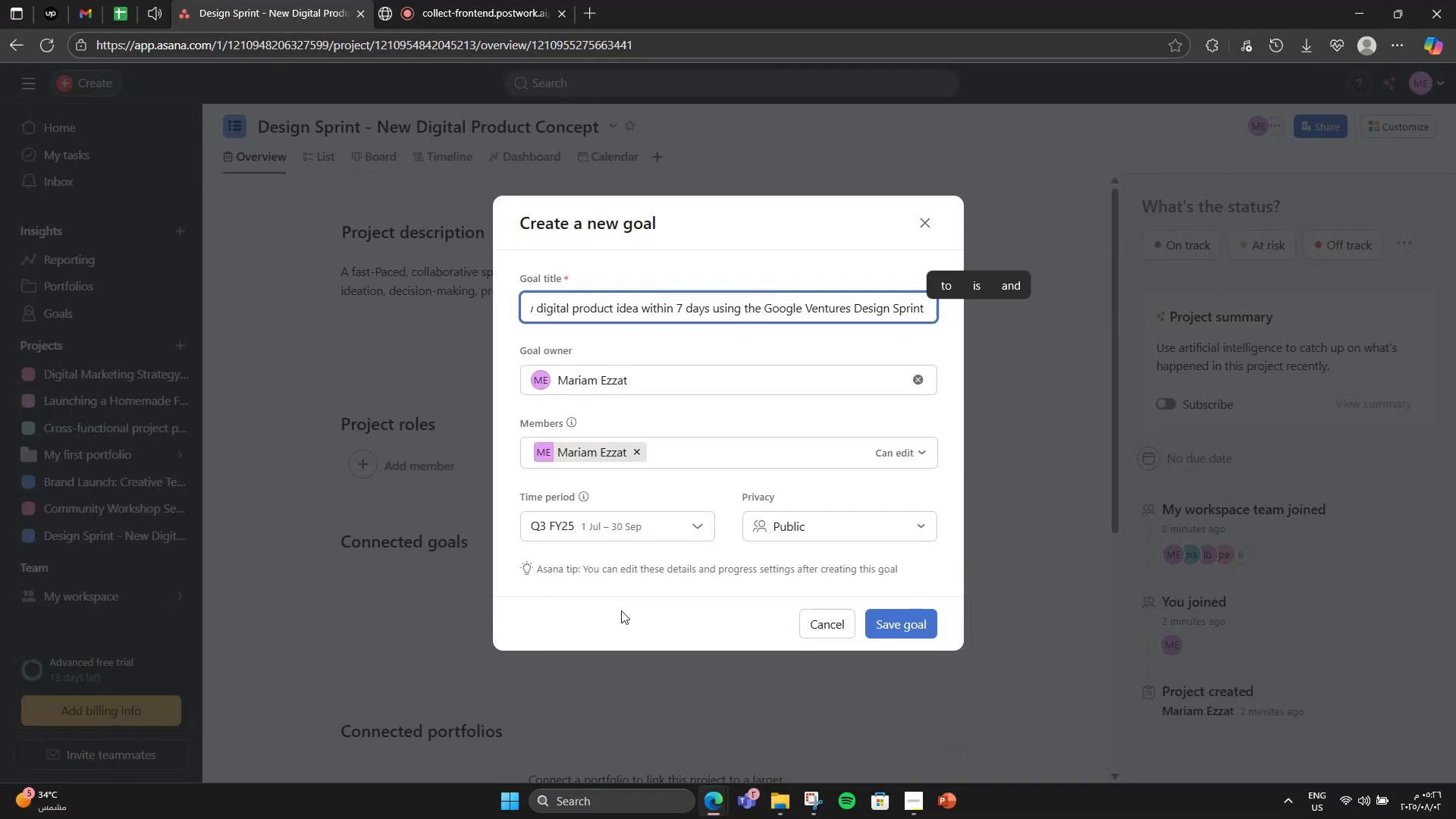 
wait(8.22)
 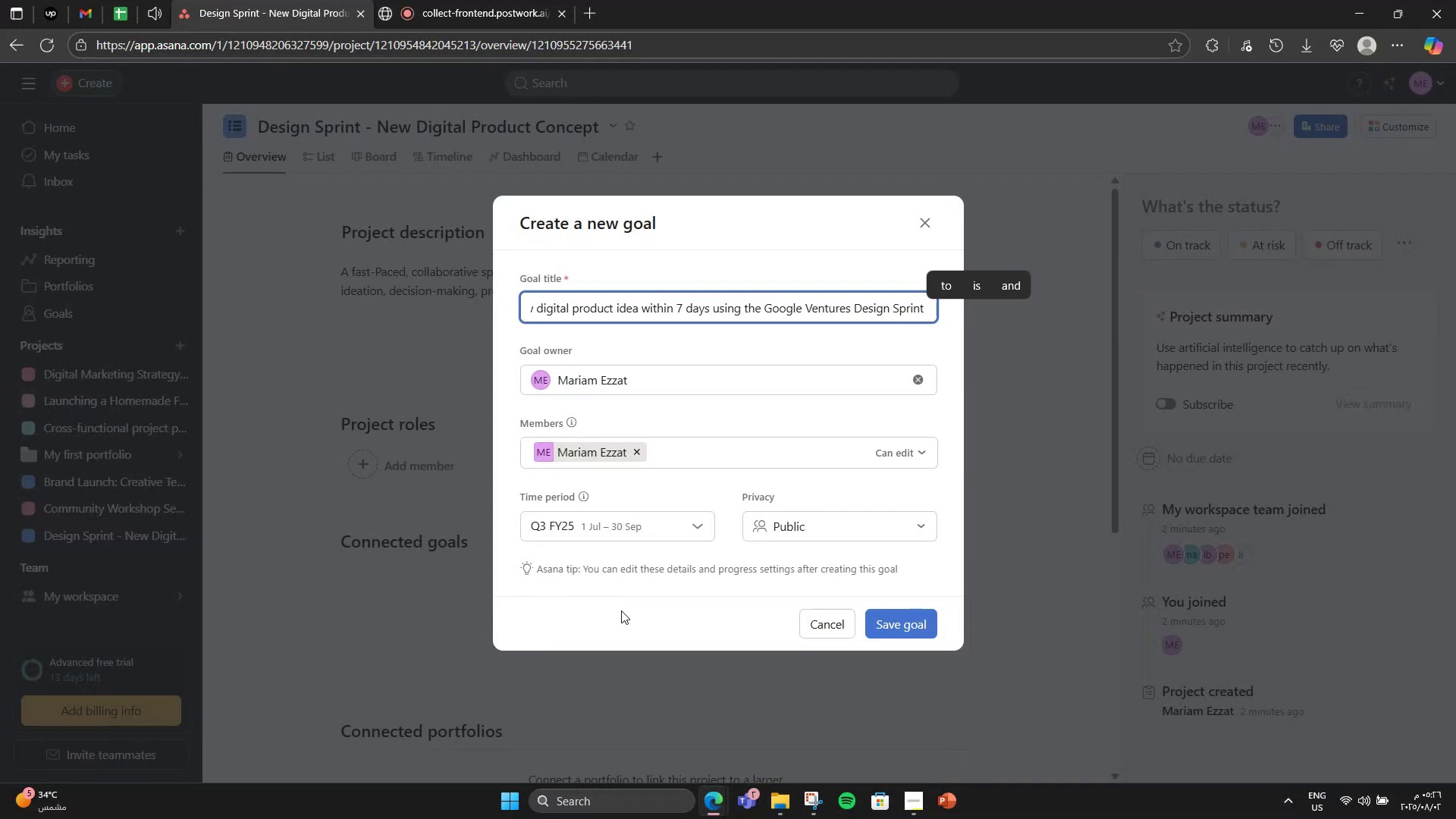 
type(model, and gather user feedback to if)
key(Backspace)
type(nform future development or investment decisions)
 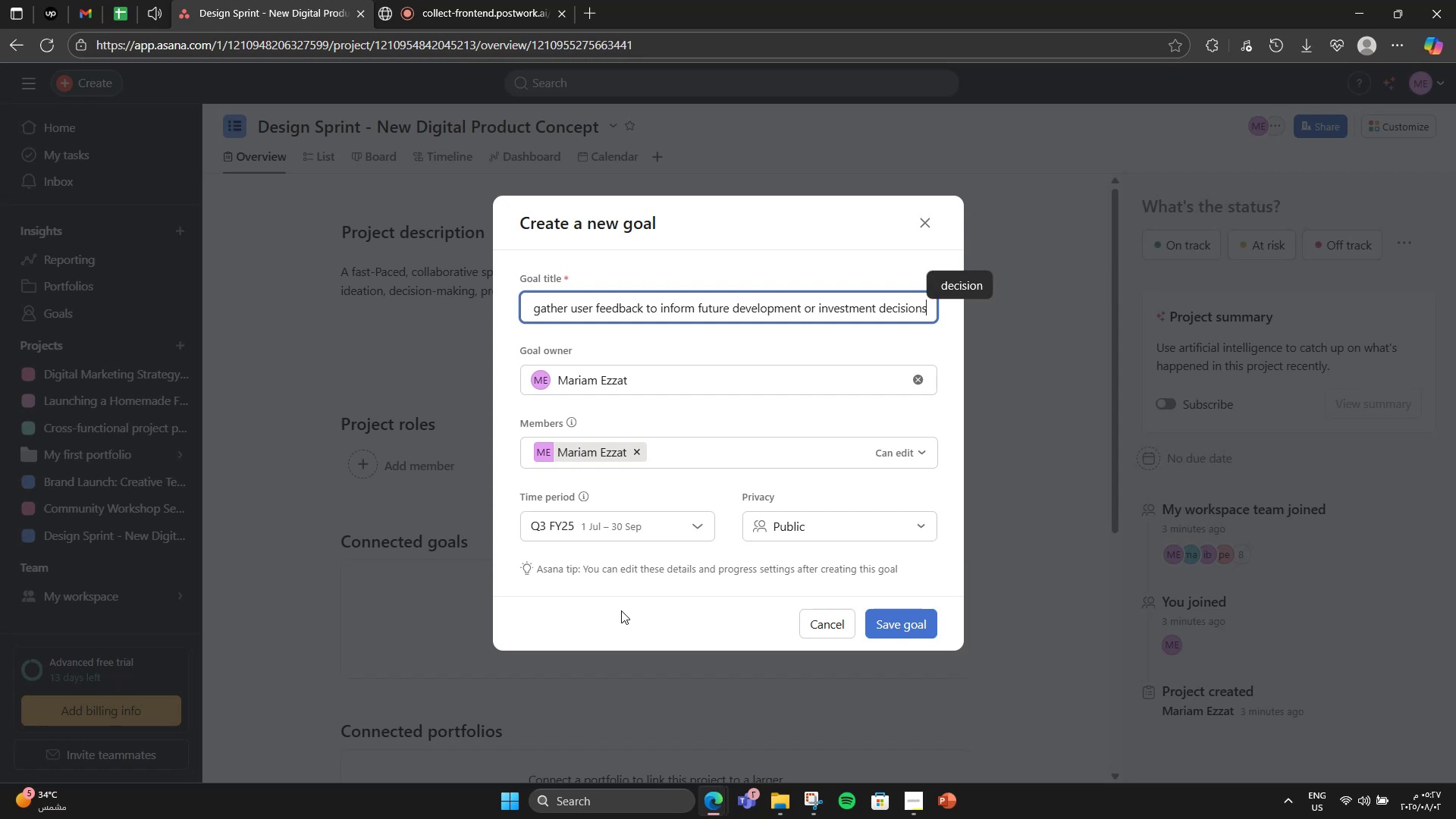 
key(Period)
 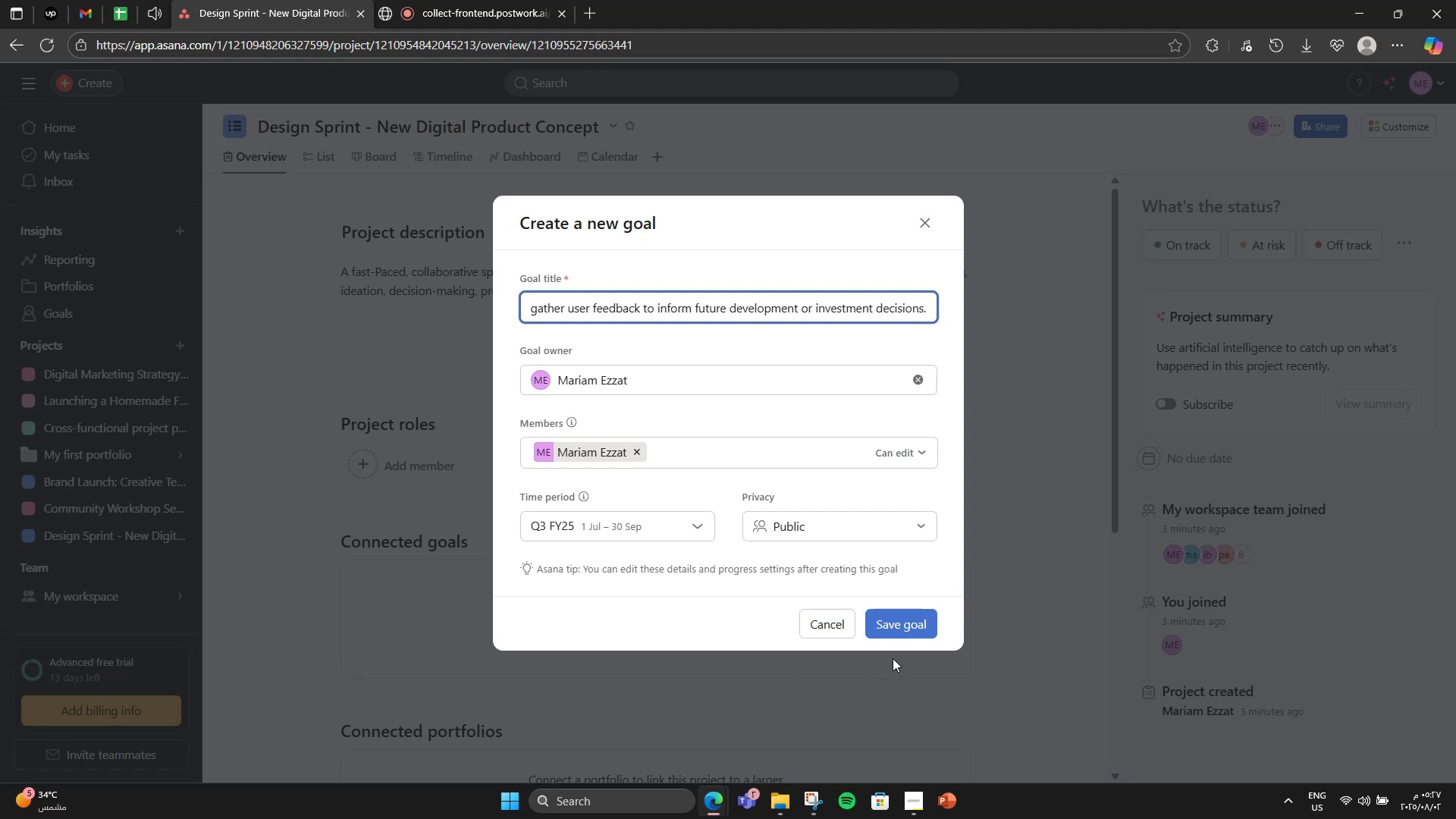 
double_click([915, 634])
 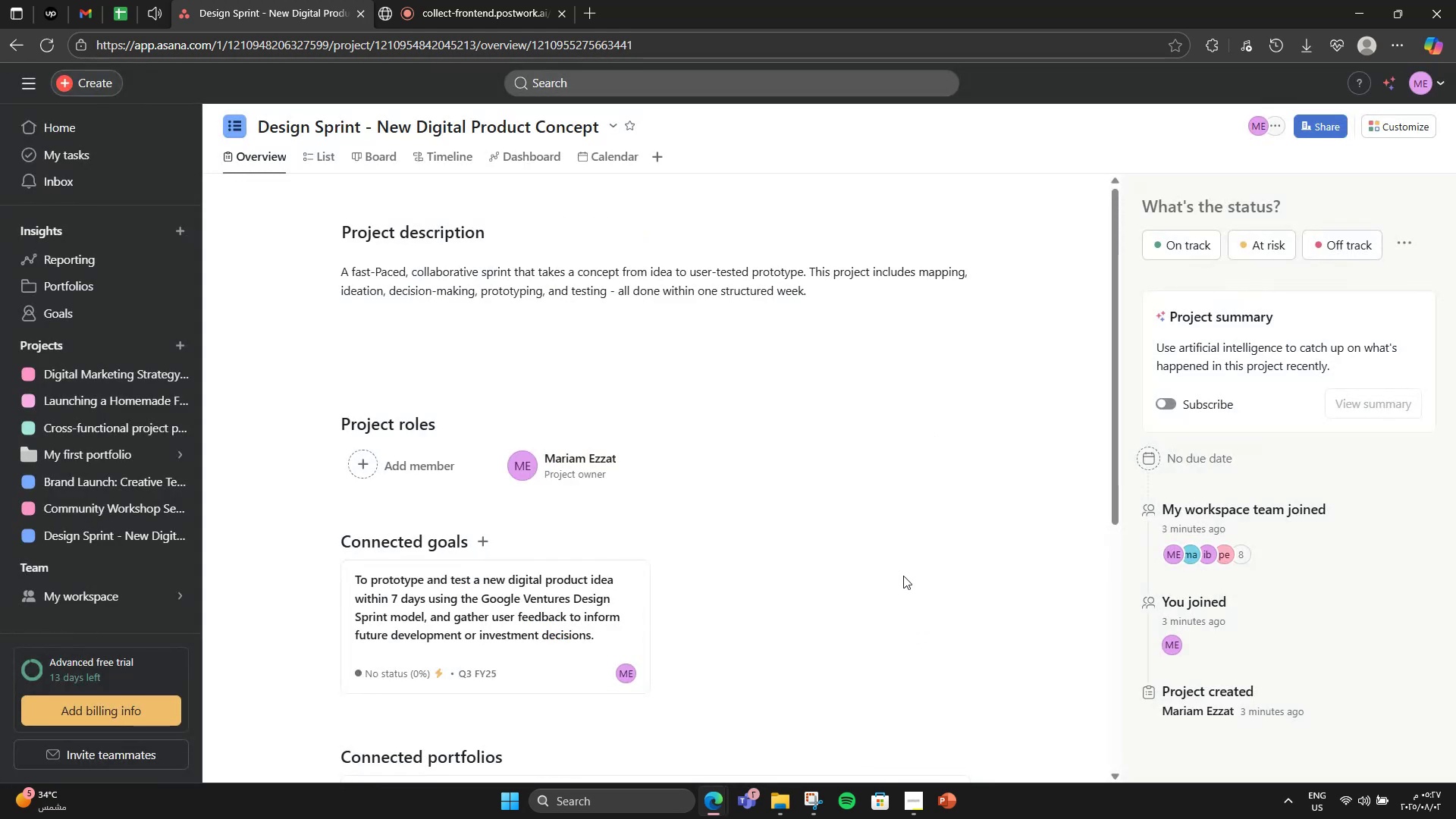 
scroll: coordinate [522, 498], scroll_direction: down, amount: 4.0
 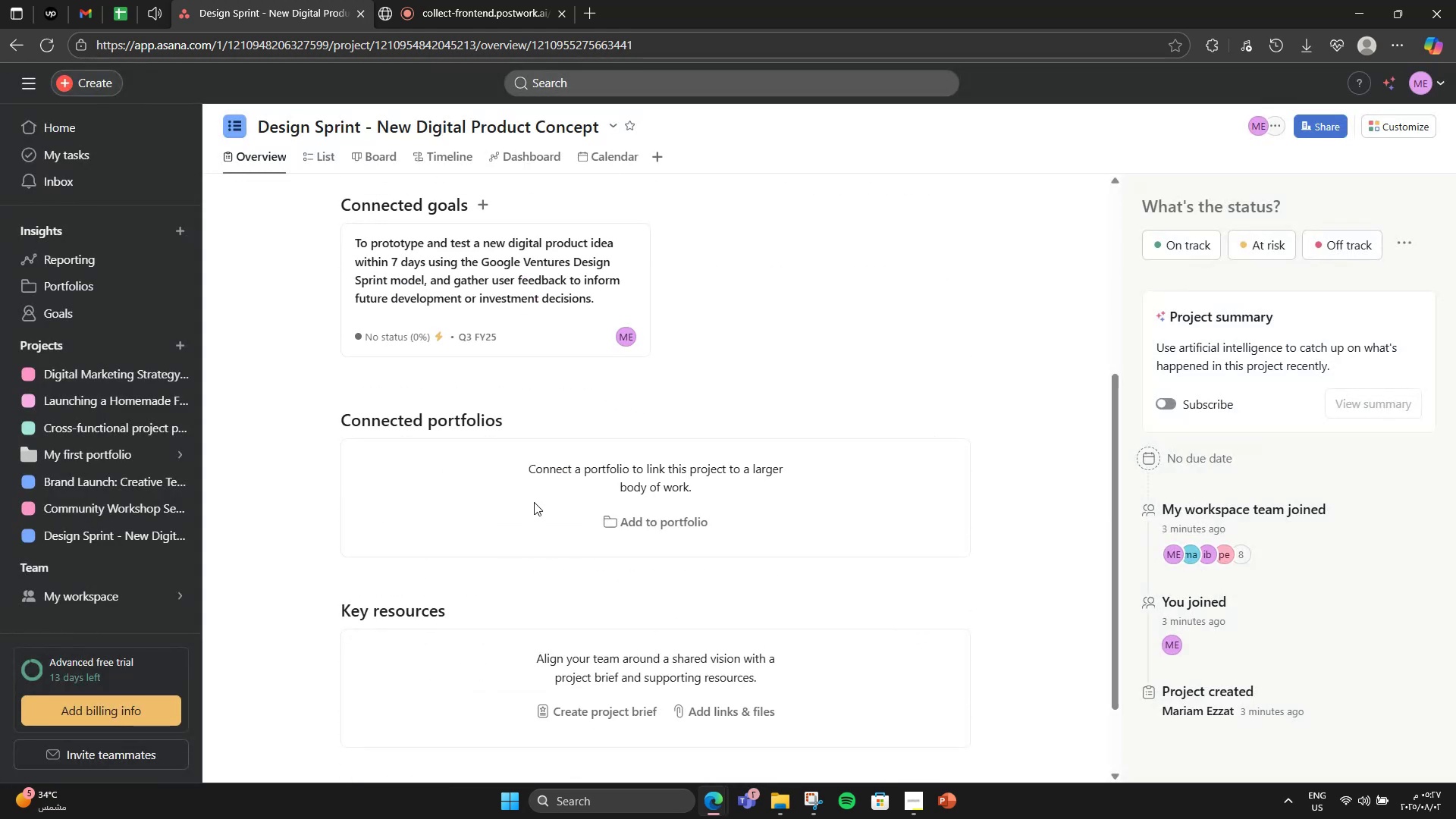 
scroll: coordinate [590, 507], scroll_direction: none, amount: 0.0
 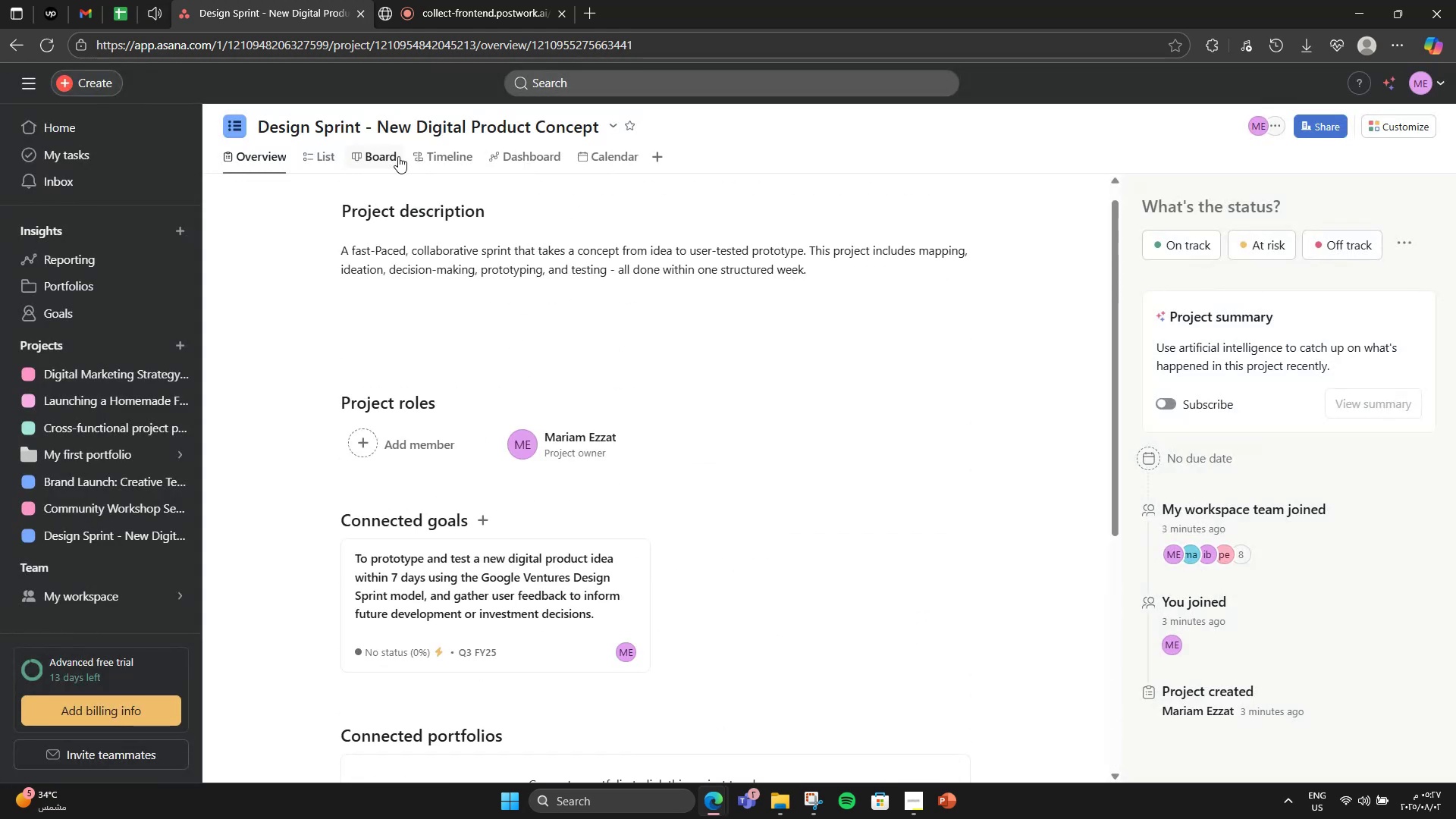 
left_click([308, 158])
 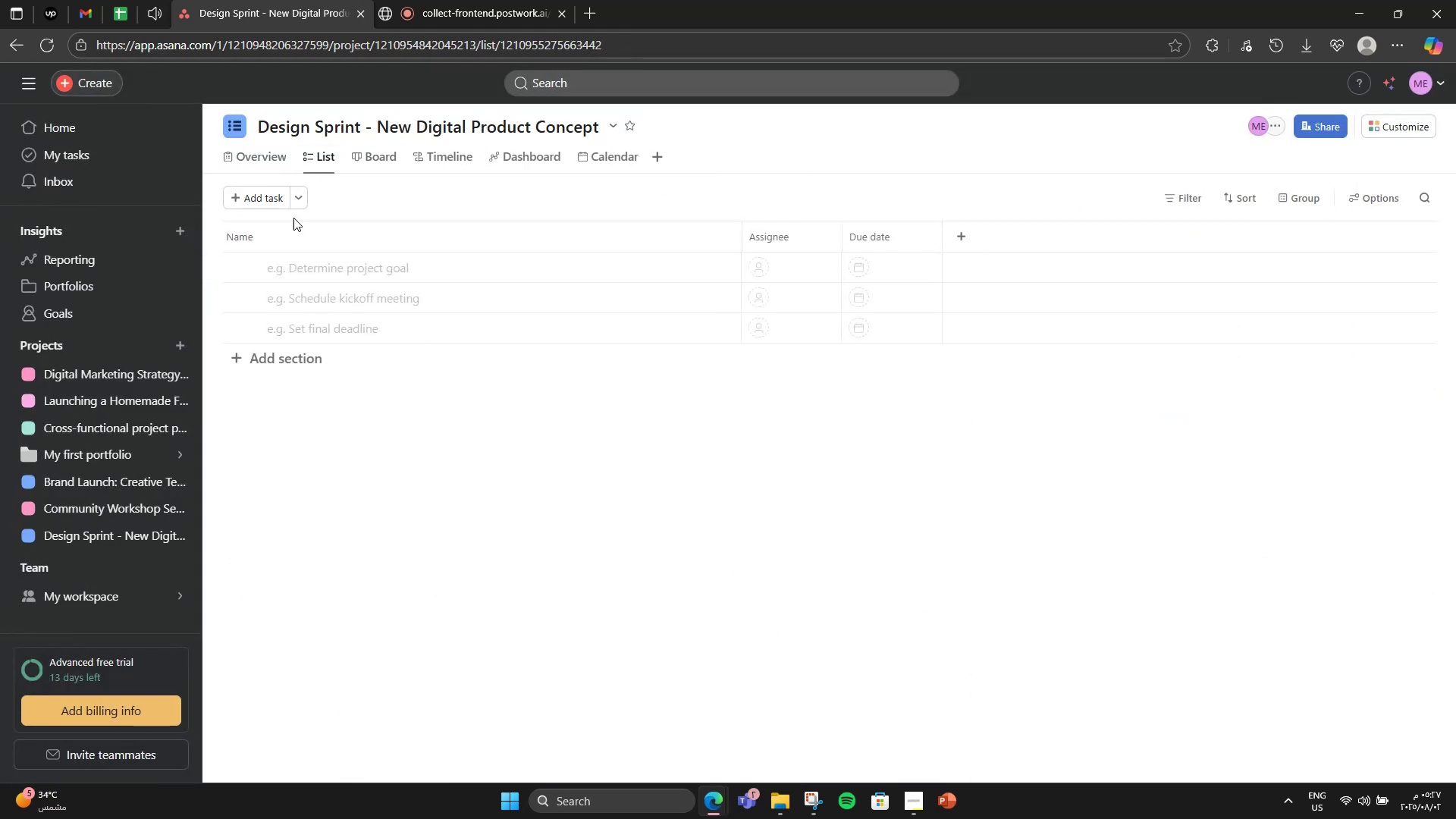 
left_click([283, 231])
 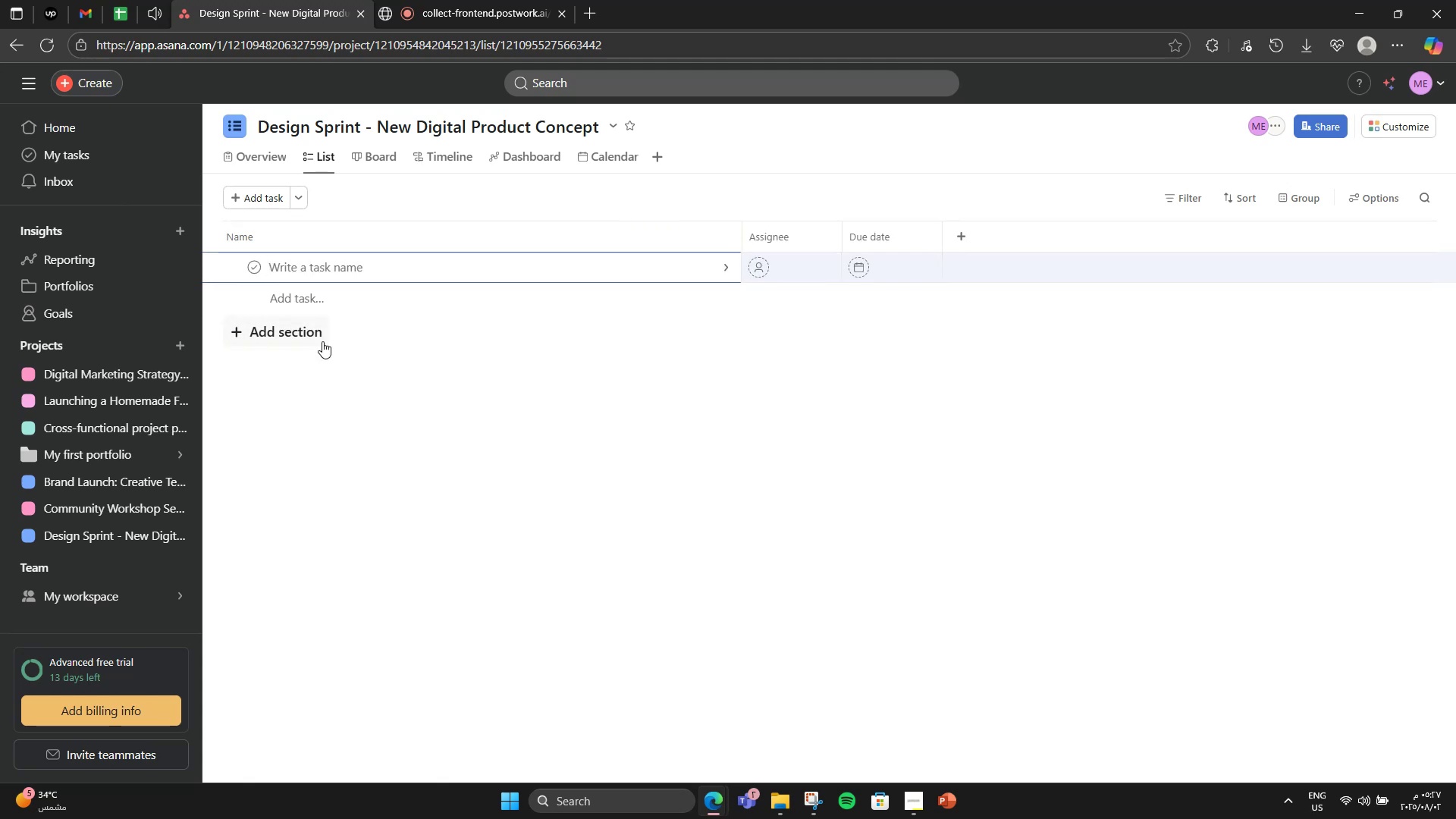 
left_click([328, 341])
 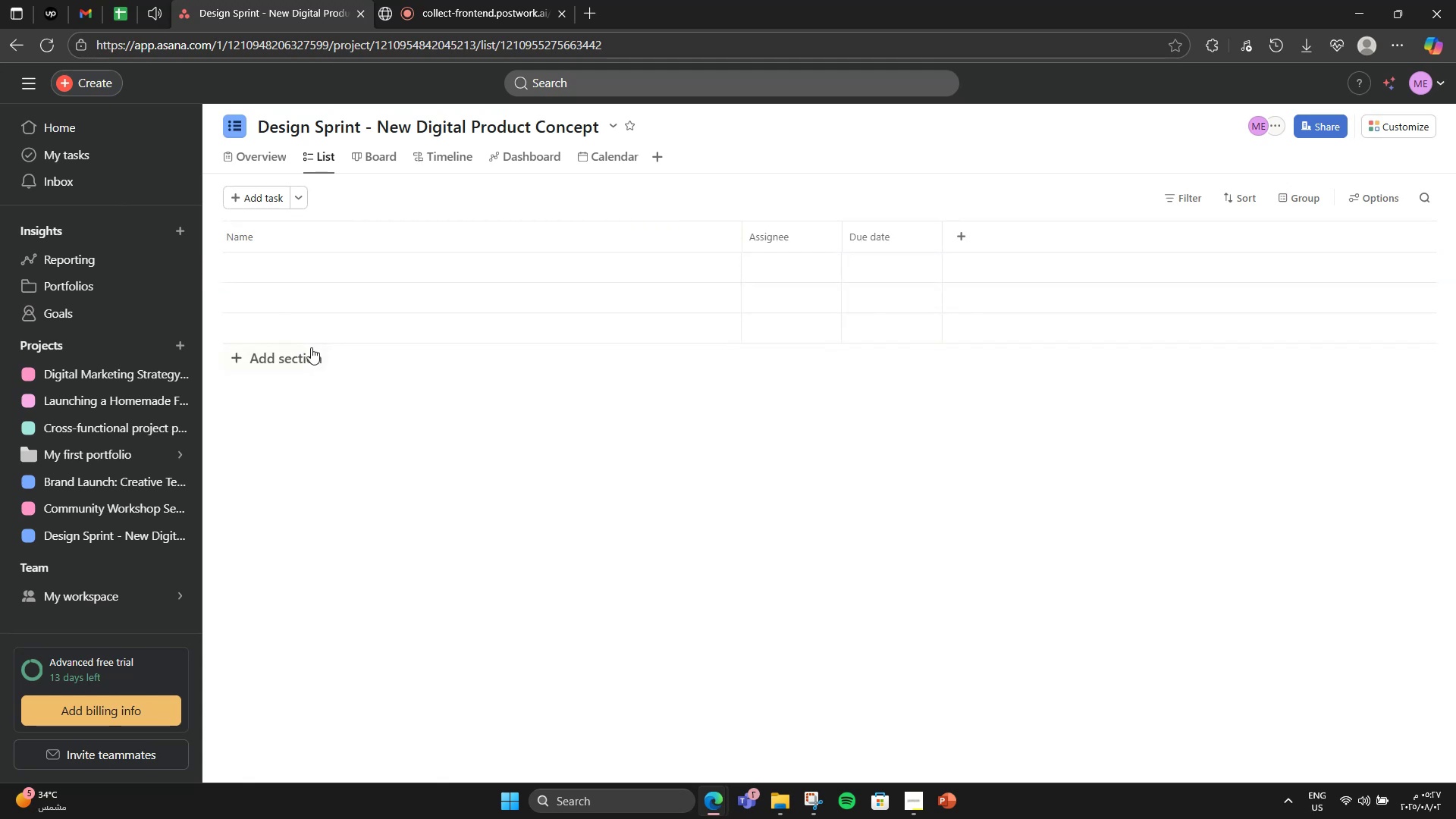 
left_click([306, 350])
 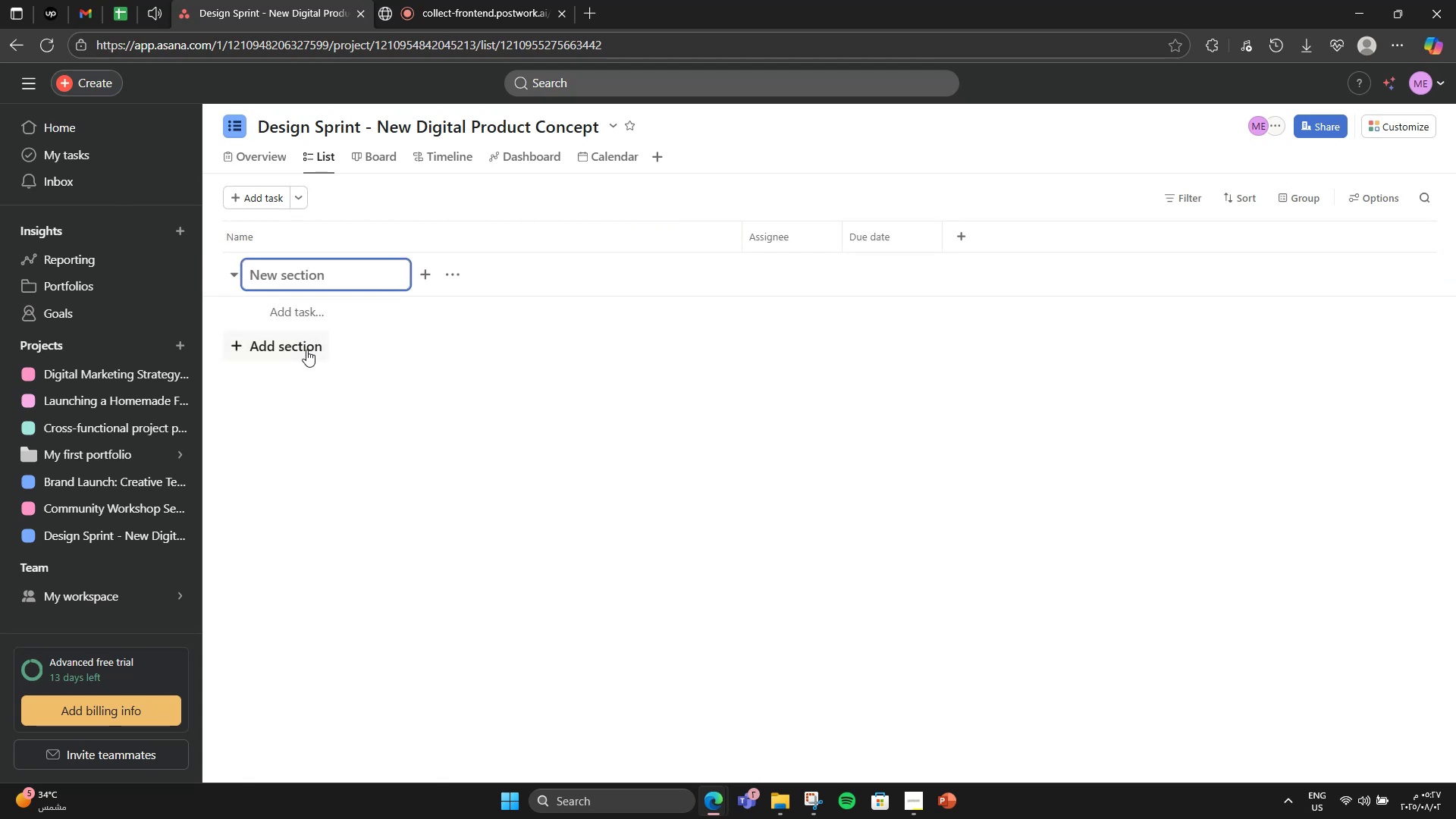 
type(Day 1 - Understand the challenge)
 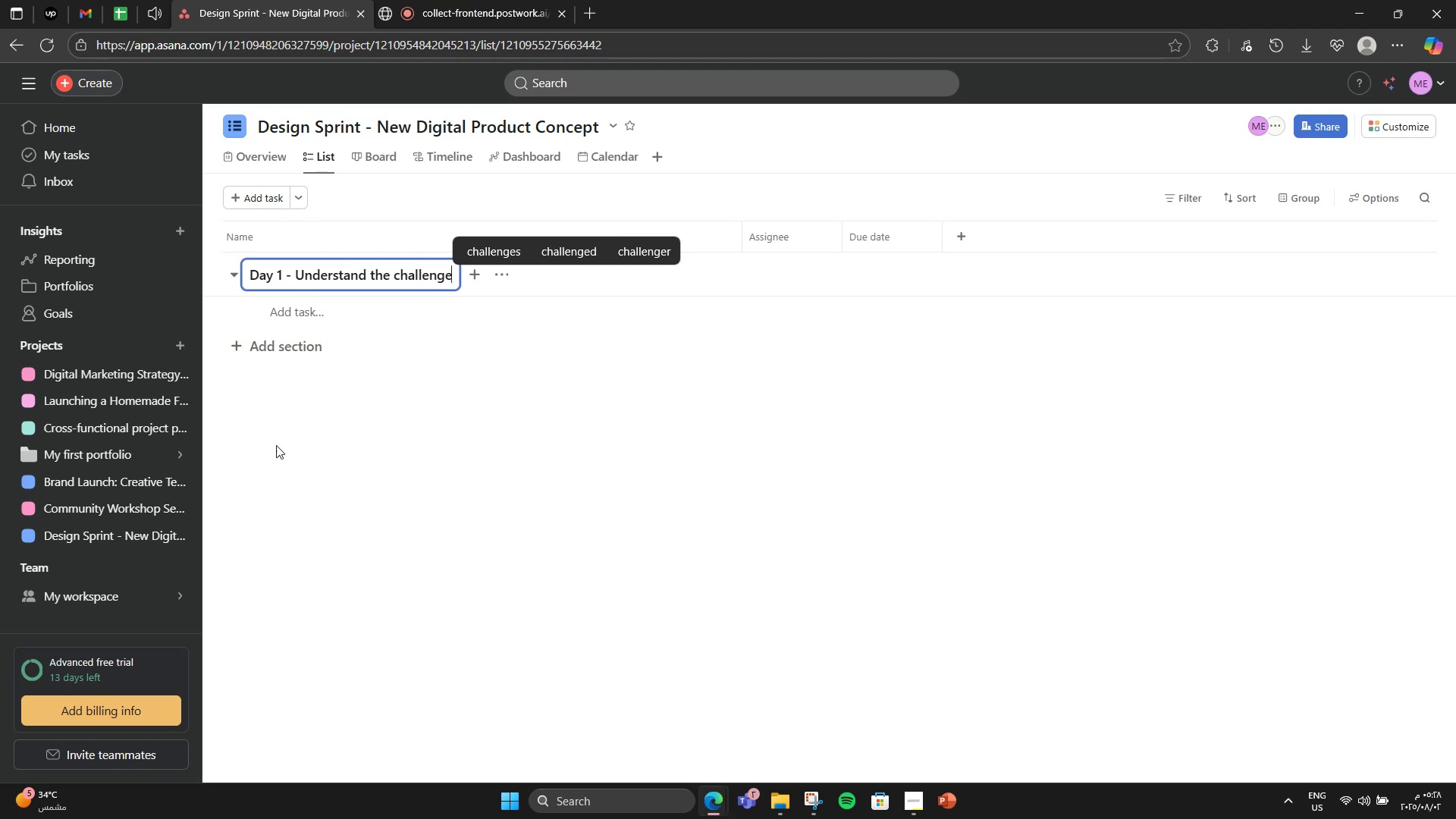 
left_click([425, 305])
 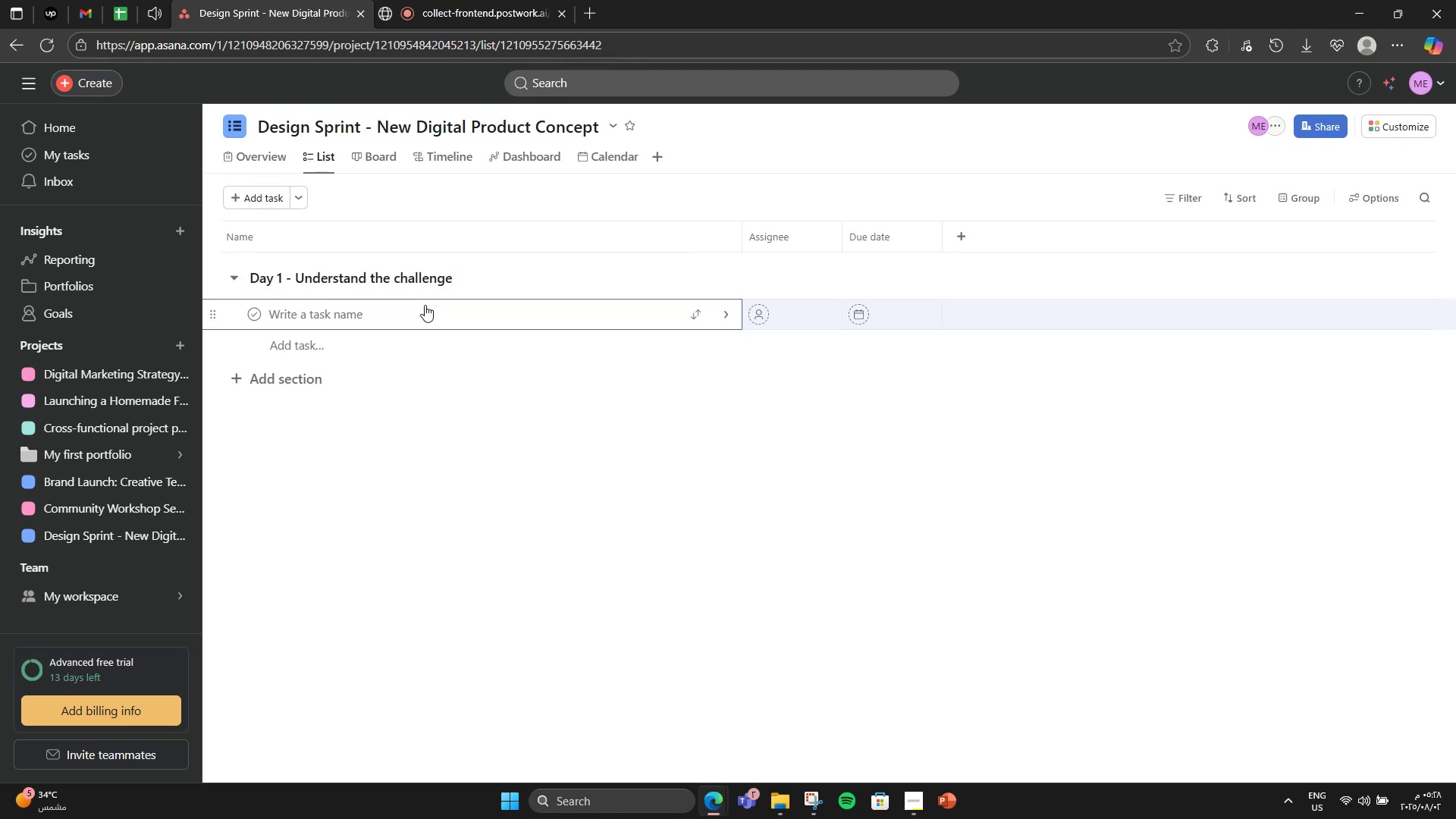 
type(Define the problem/i)
key(Backspace)
type(opportunity area)
 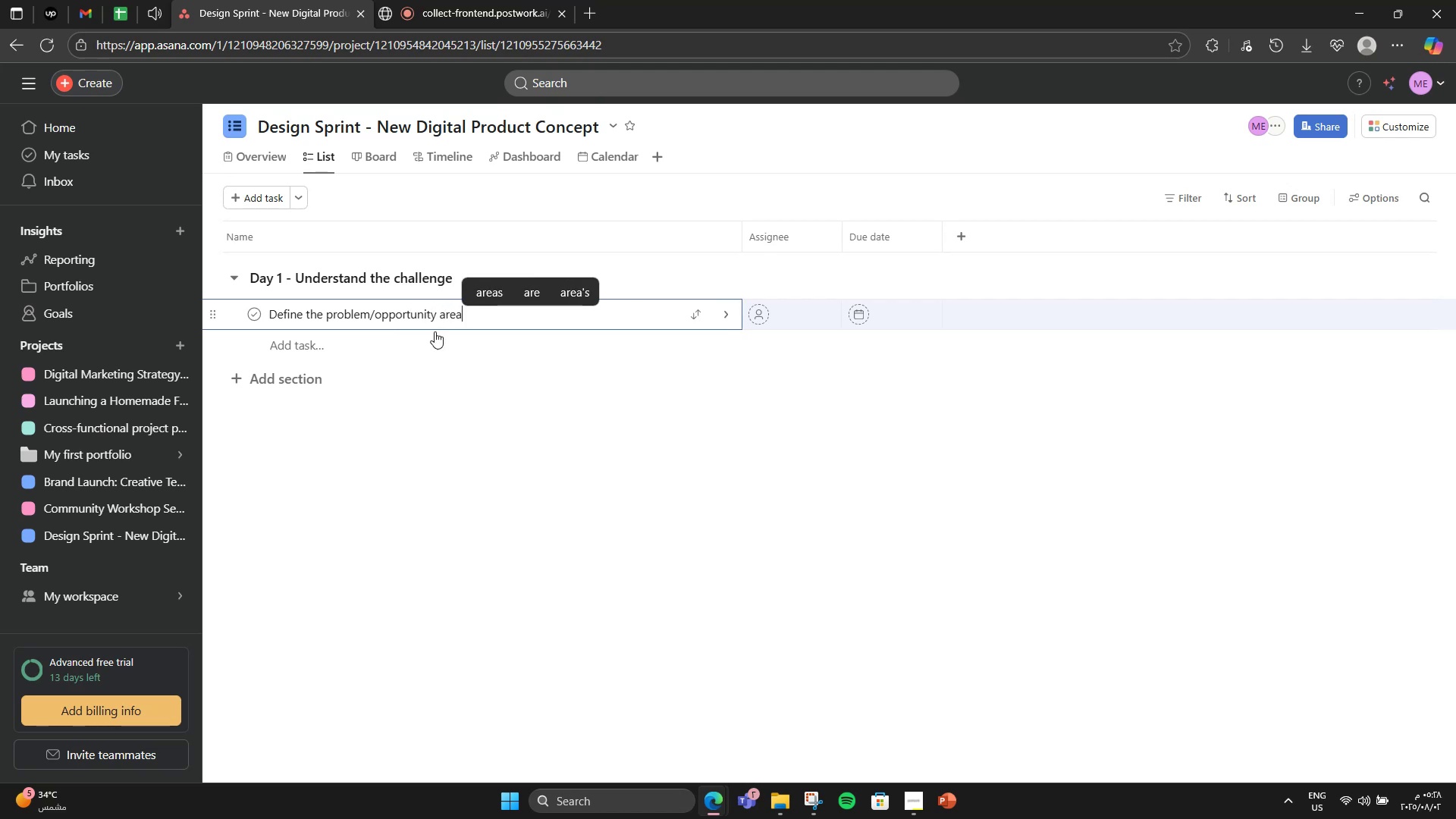 
left_click([457, 399])
 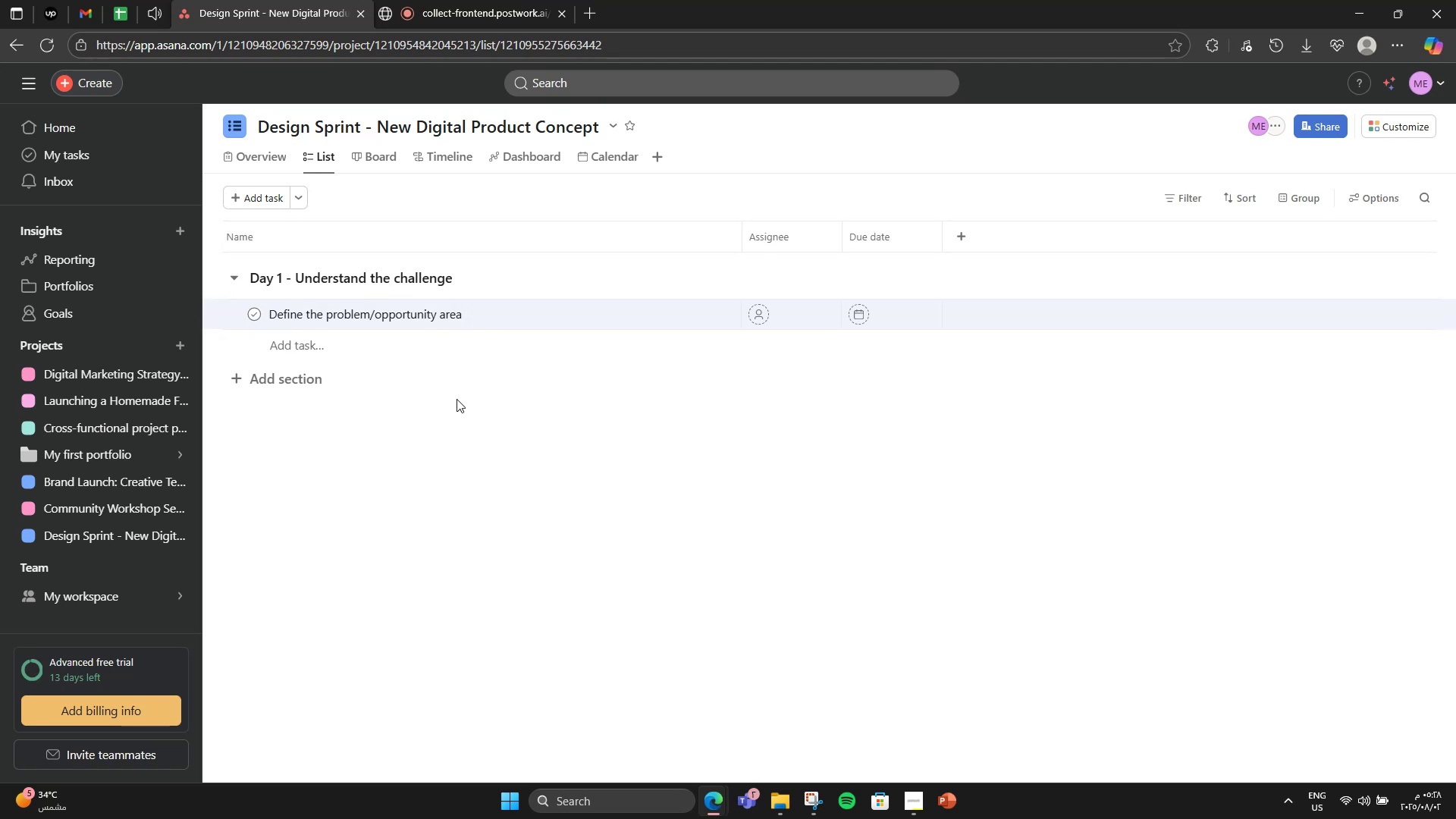 
wait(7.76)
 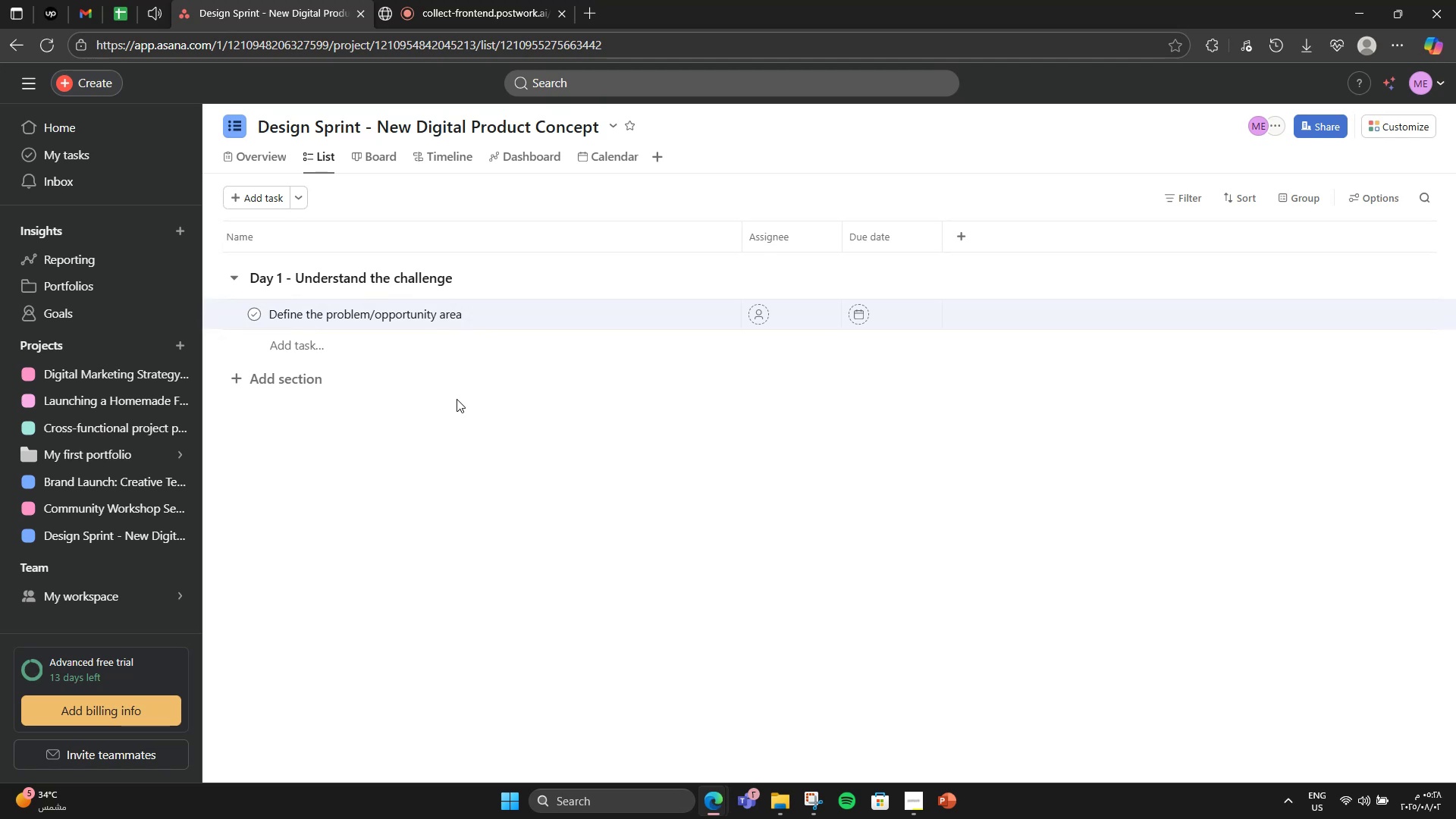 
left_click([374, 355])
 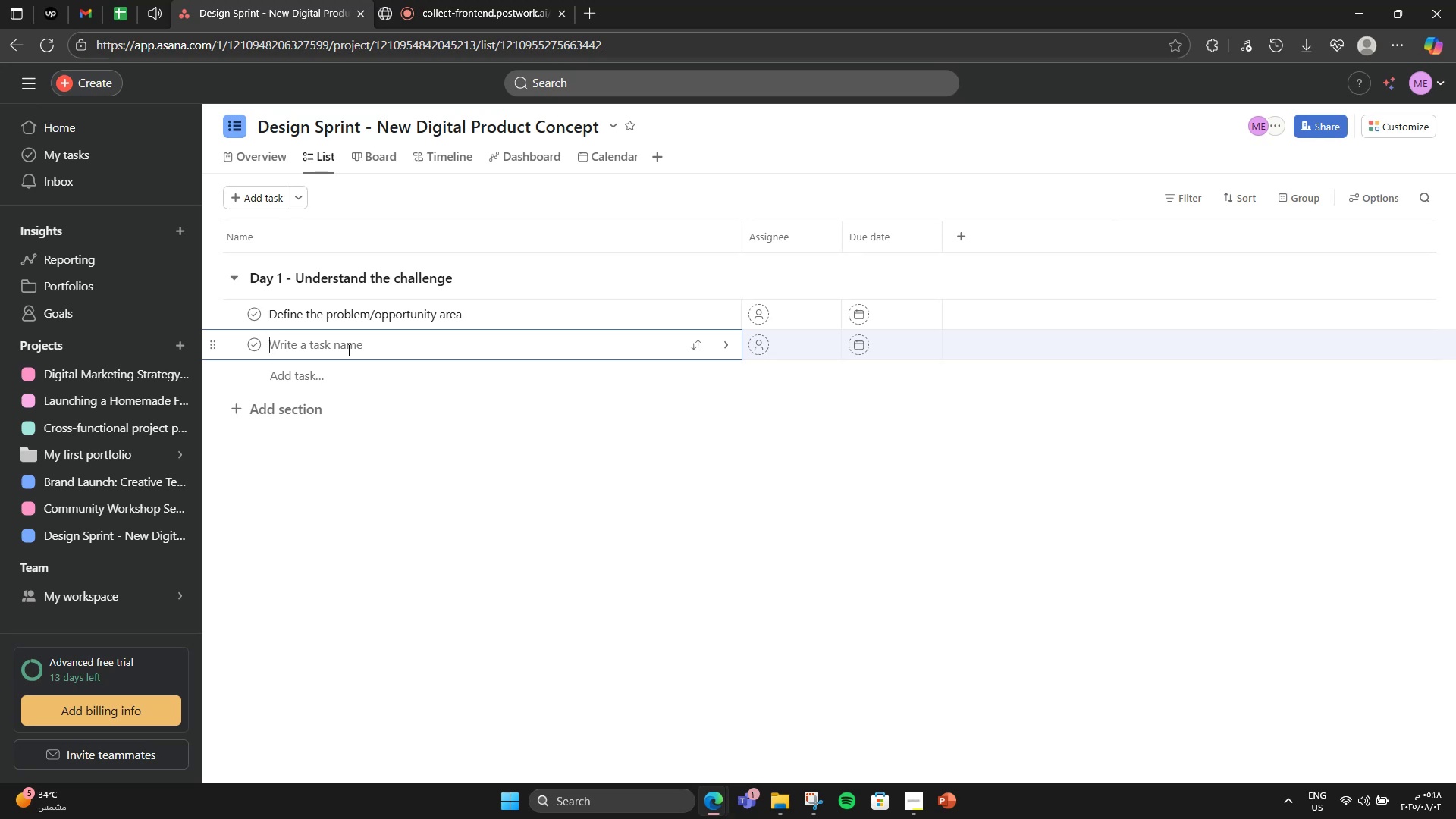 
wait(20.44)
 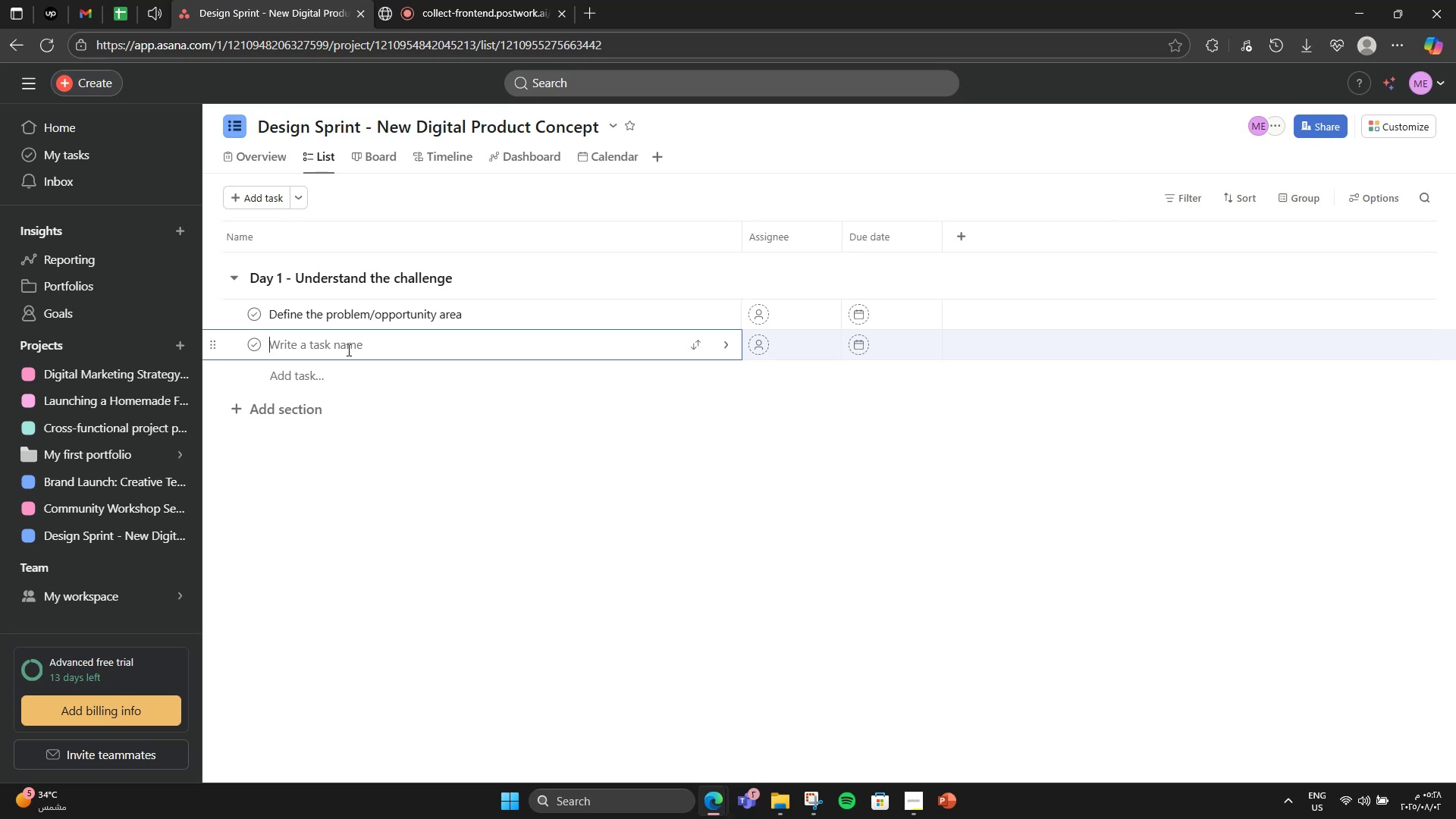 
type(Map user journey and key pain points )
 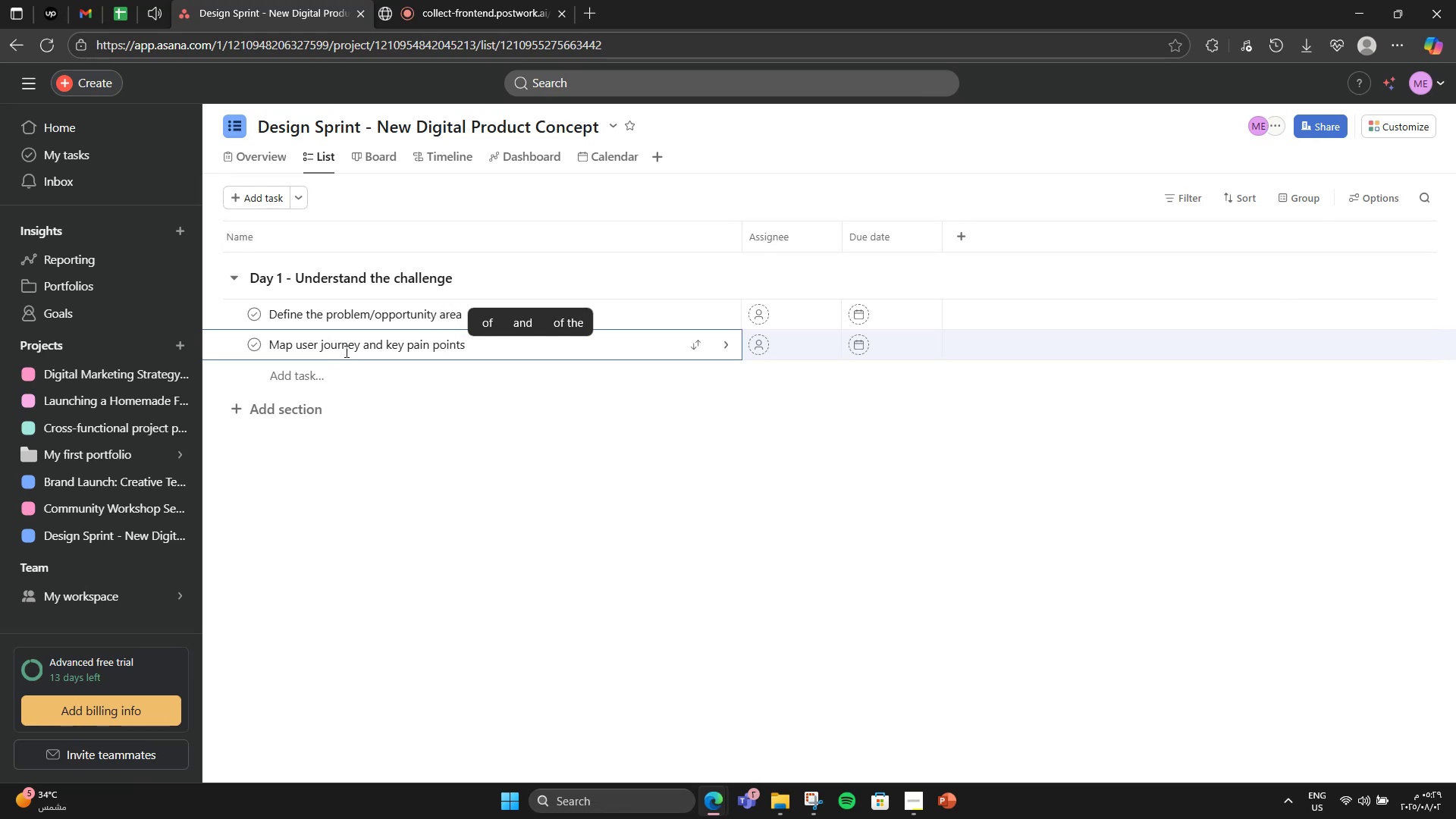 
wait(5.23)
 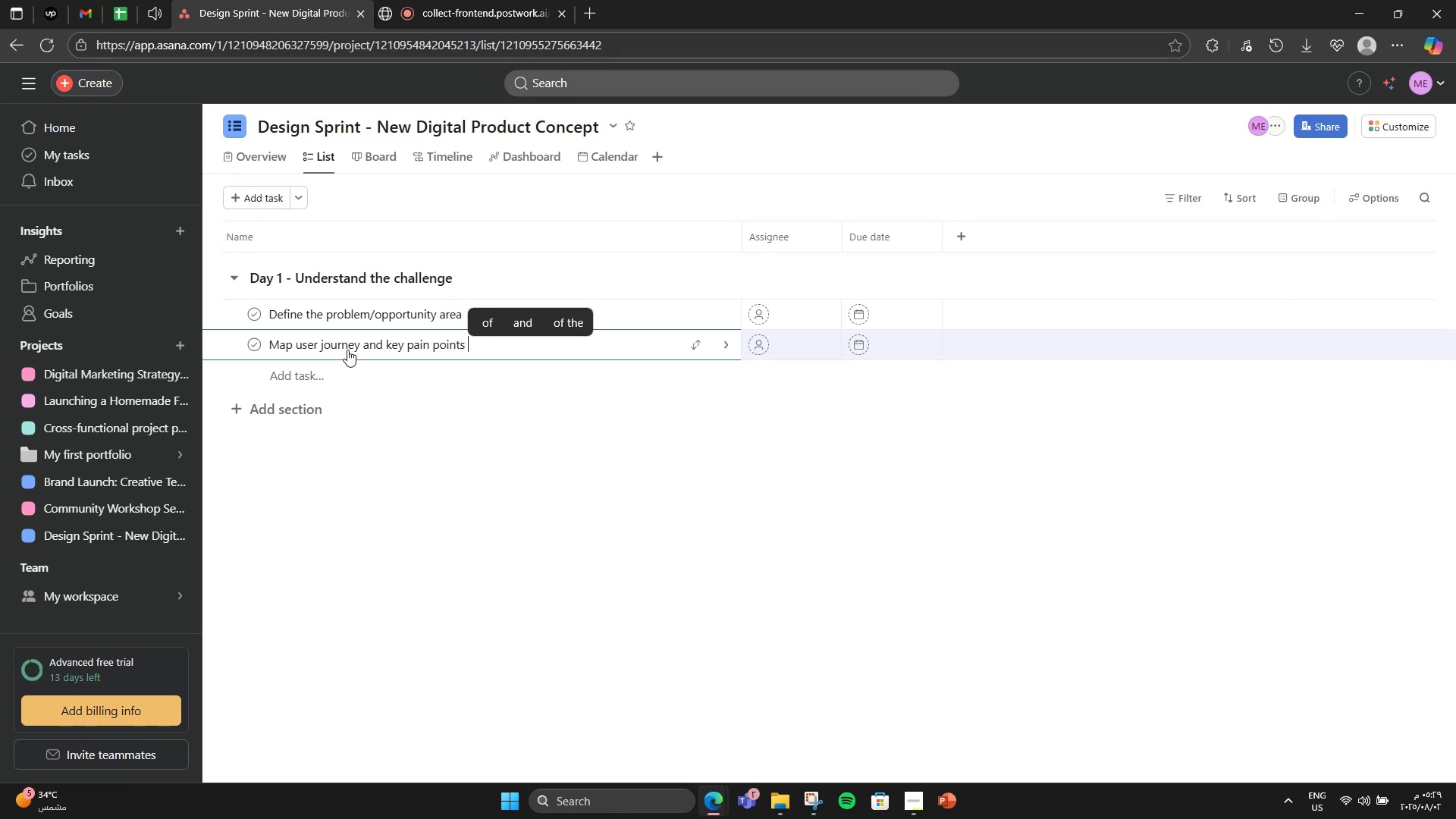 
left_click([331, 379])
 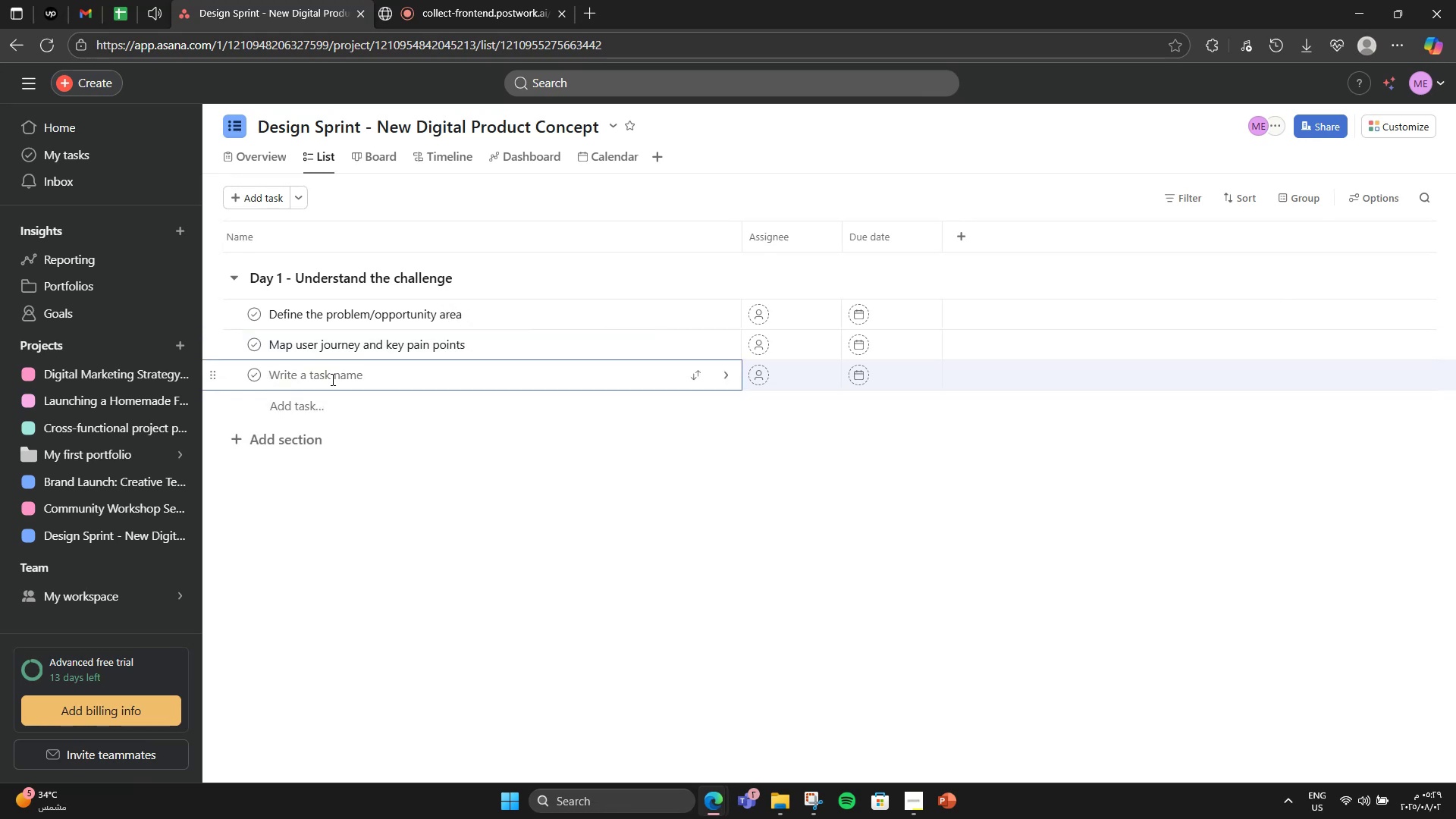 
type(Bring in ex)
key(Backspace)
type(xpert insights)
 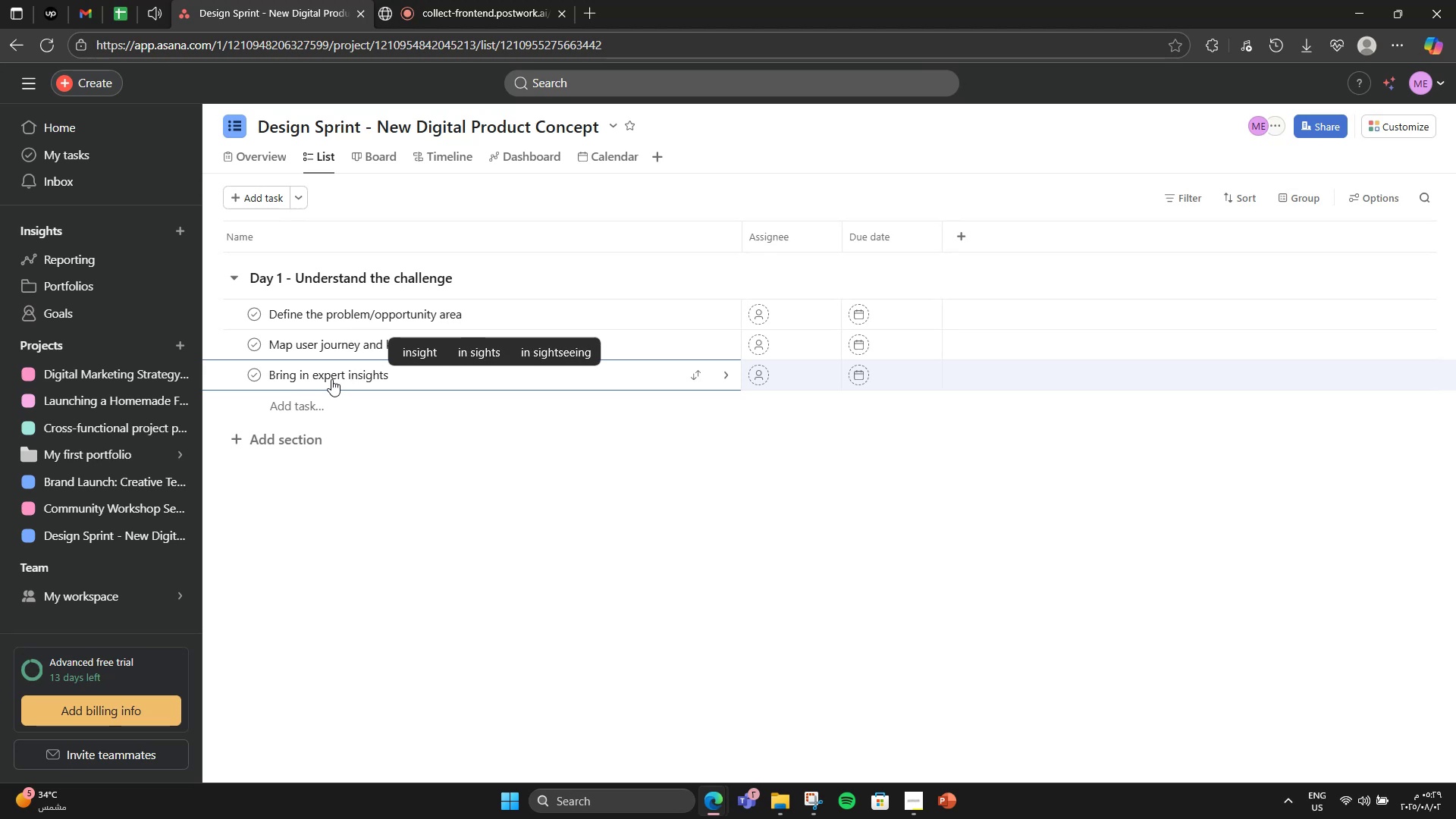 
wait(5.44)
 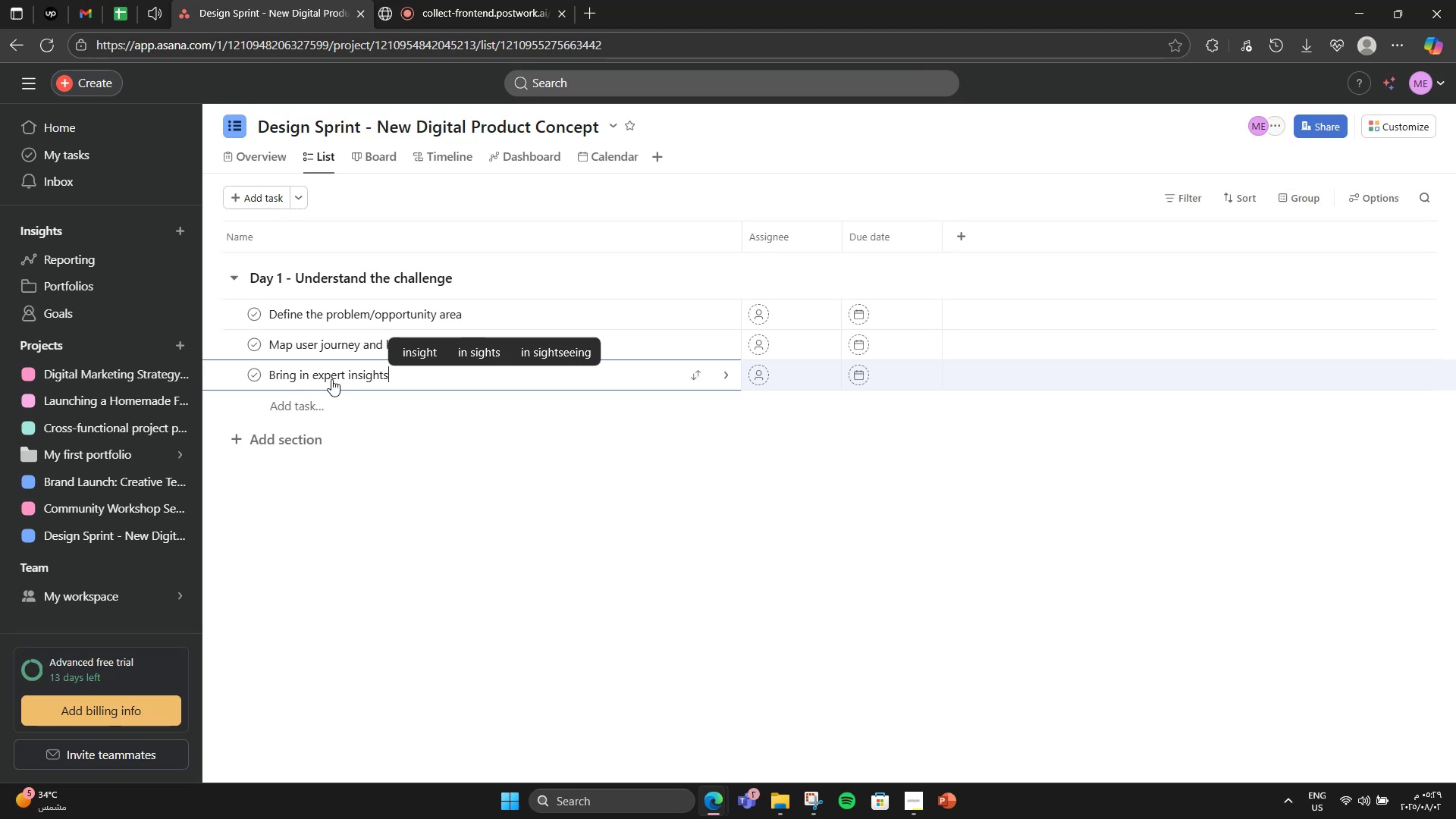 
type( (short interviews or vider)
key(Backspace)
type(os )
key(Backspace)
type())
 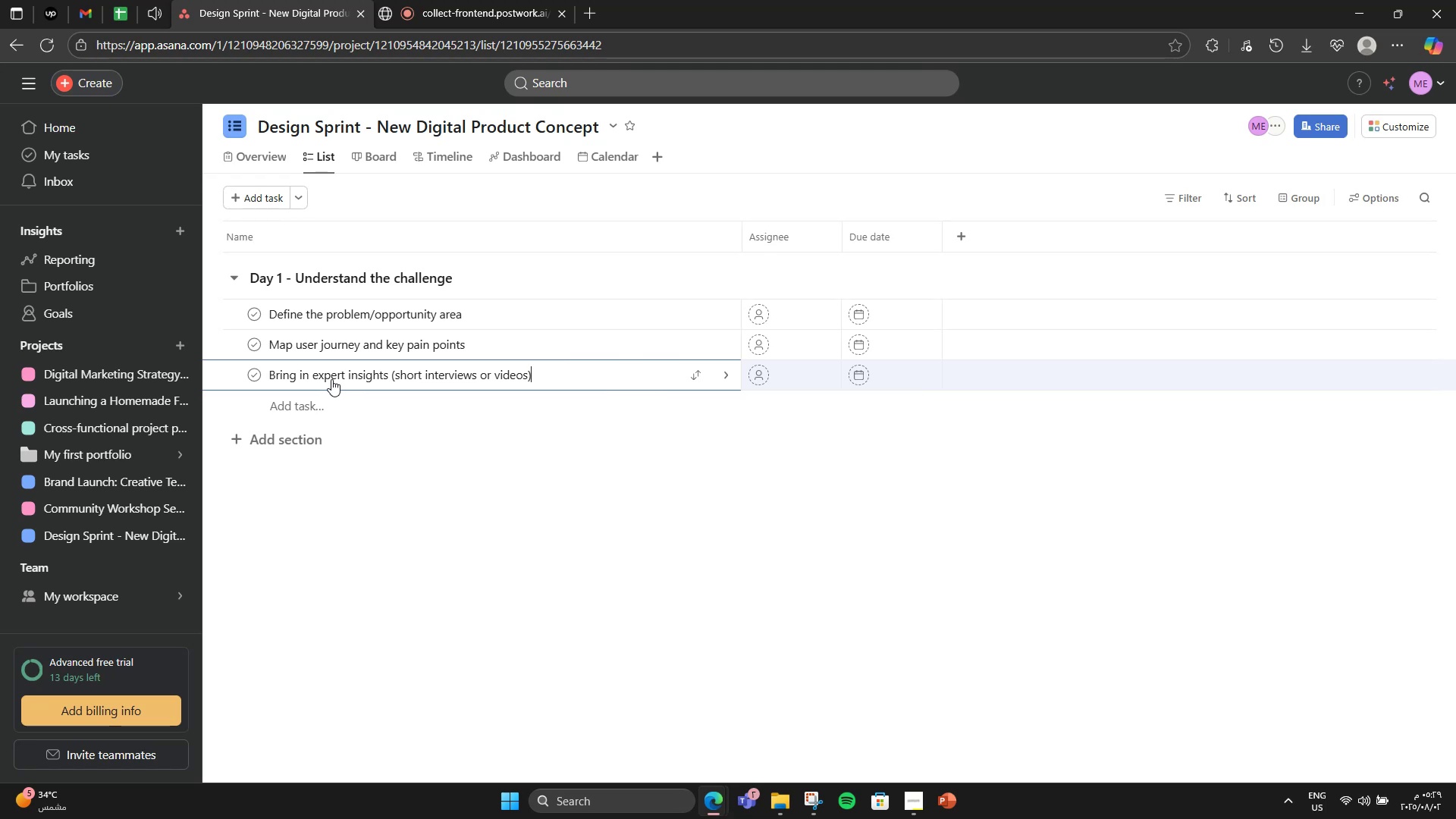 
wait(7.14)
 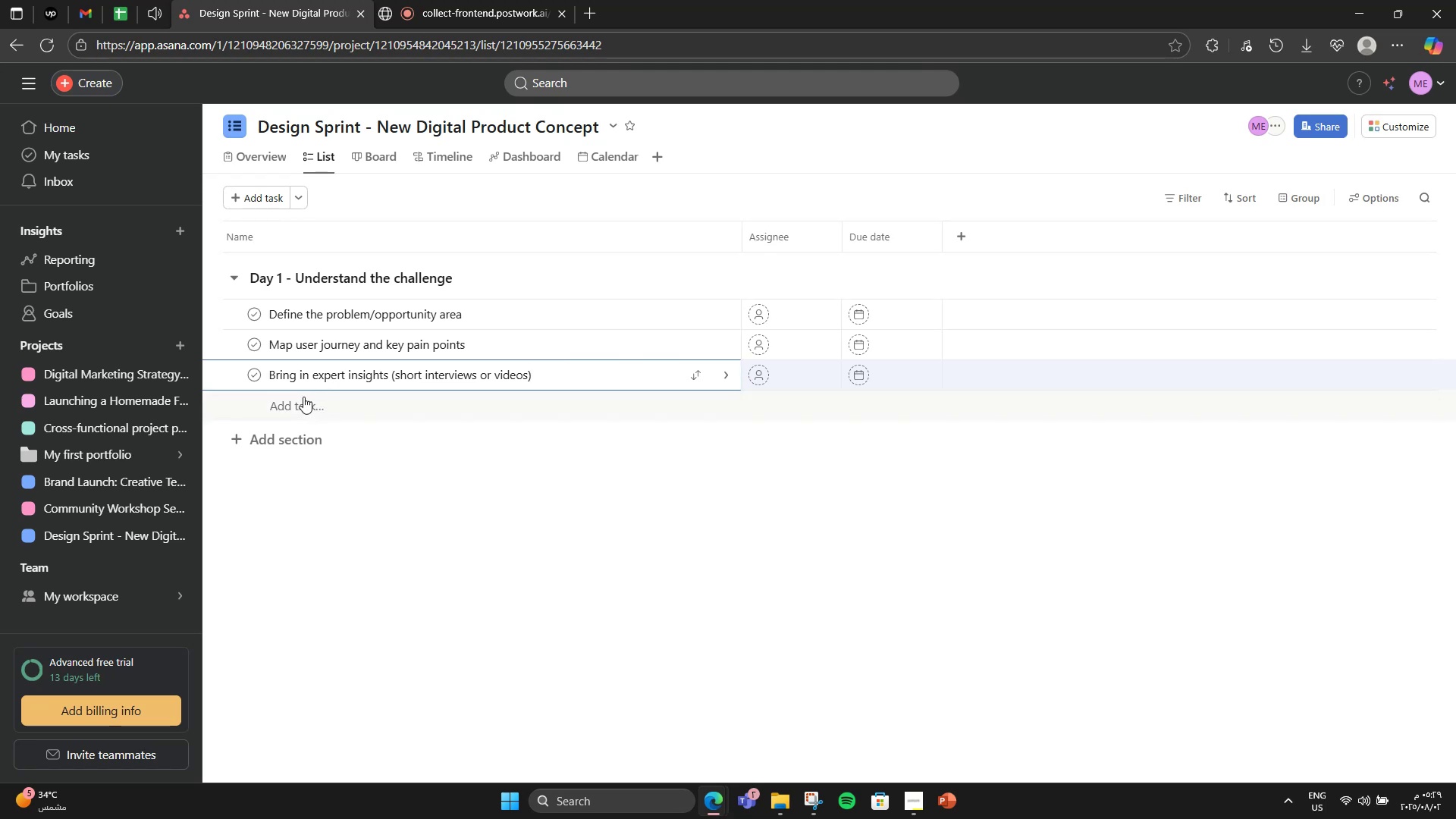 
left_click([930, 304])
 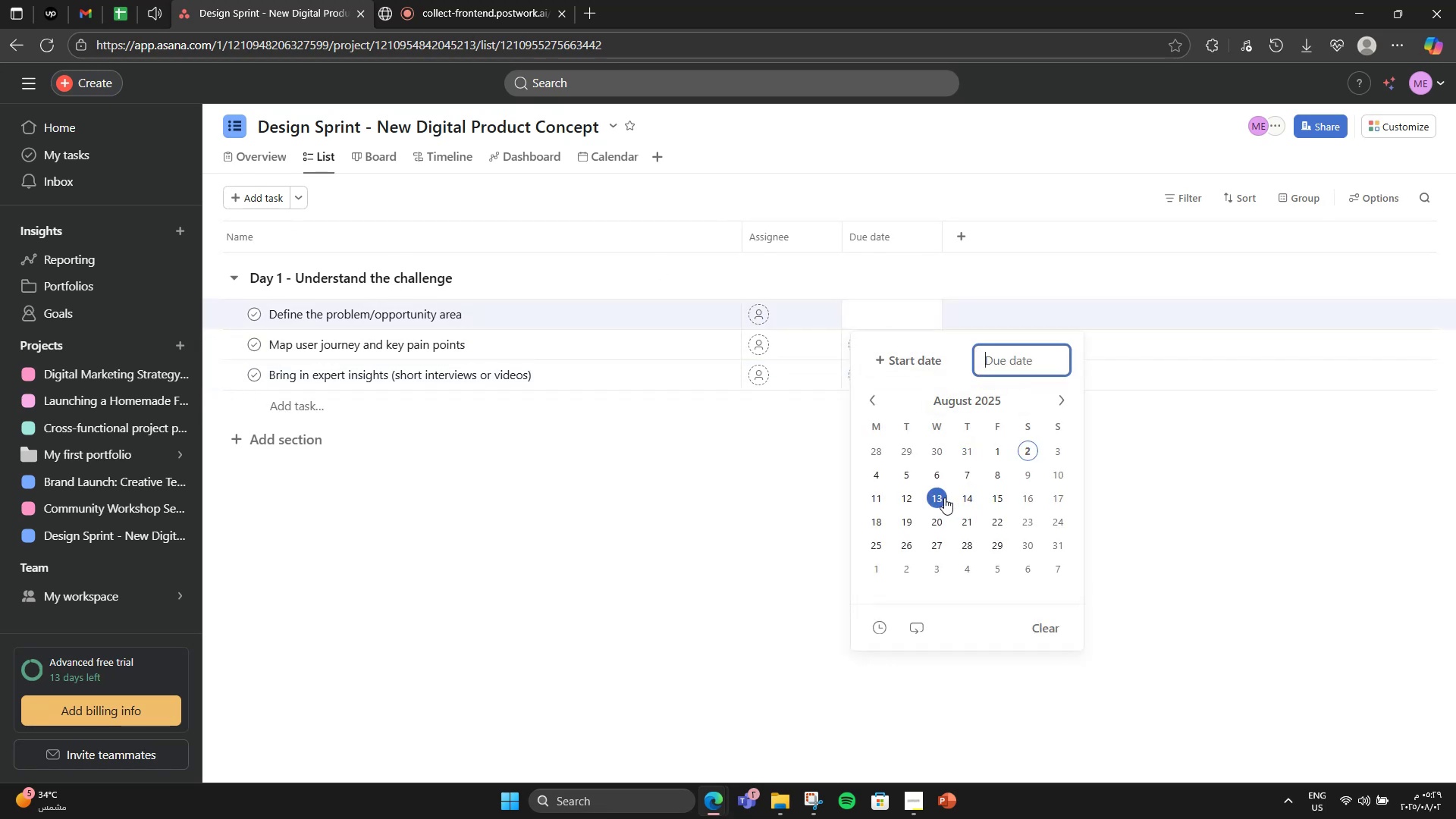 
left_click([905, 481])
 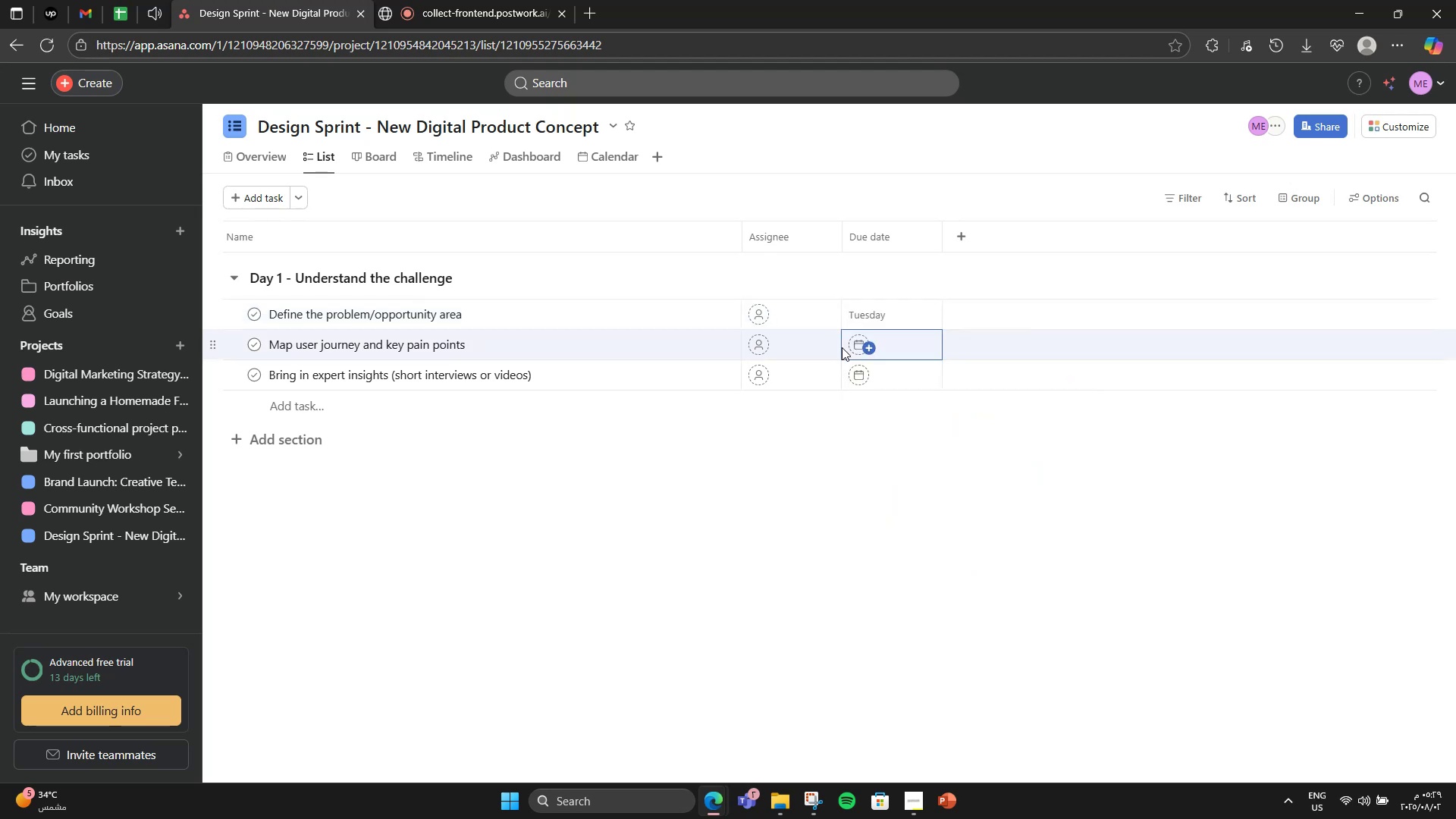 
double_click([878, 344])
 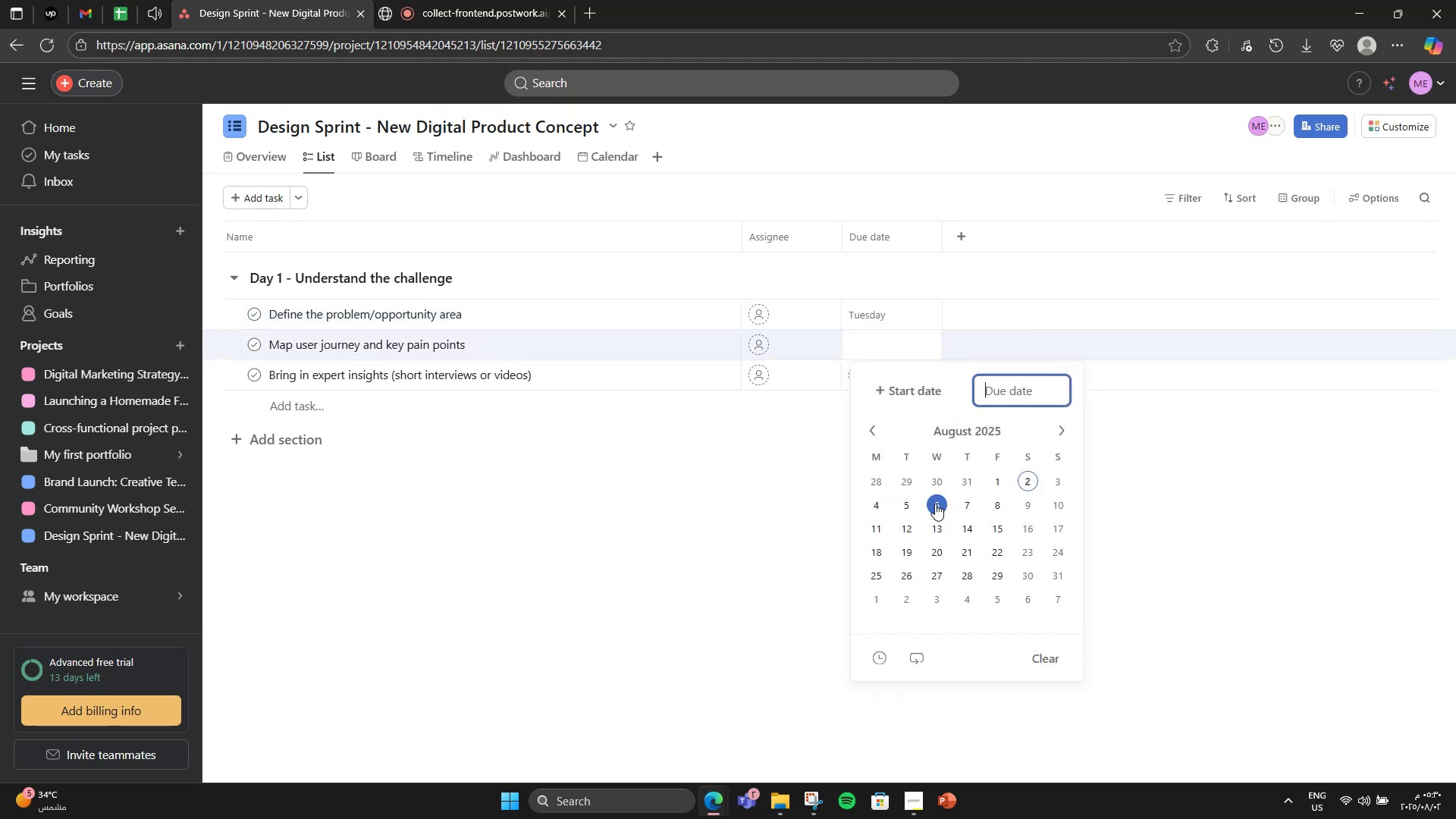 
left_click([915, 502])
 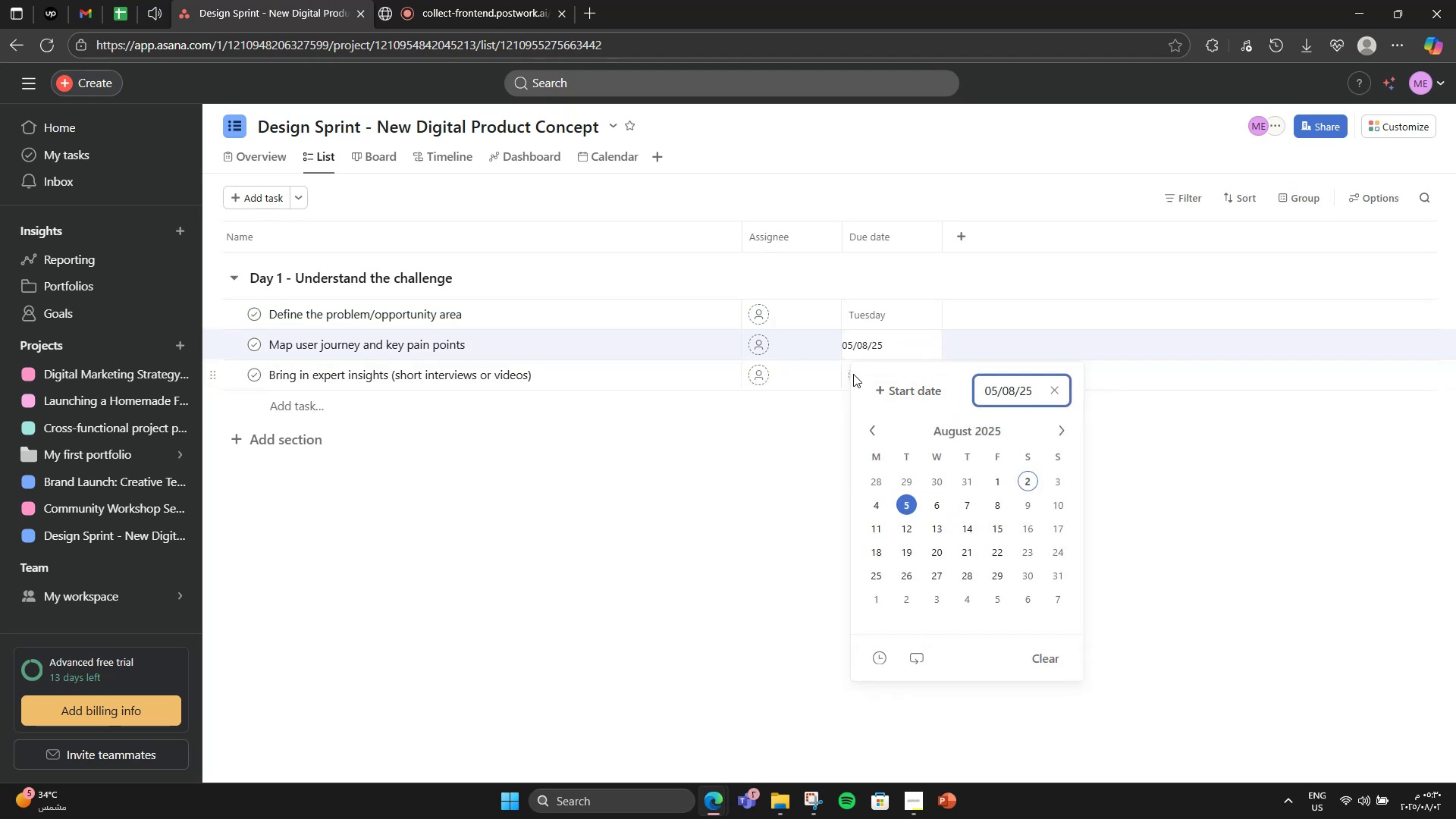 
double_click([847, 374])
 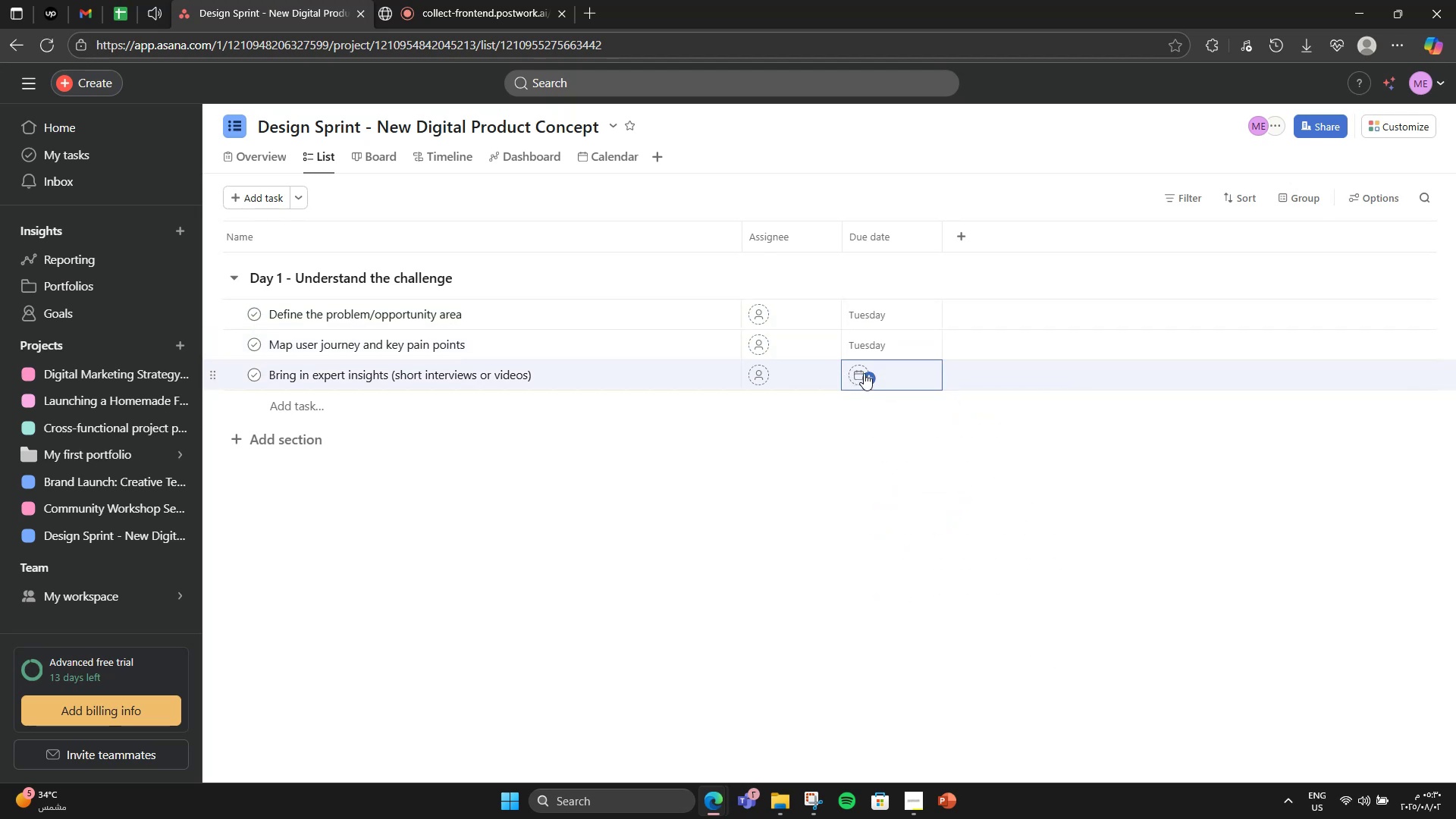 
left_click([866, 373])
 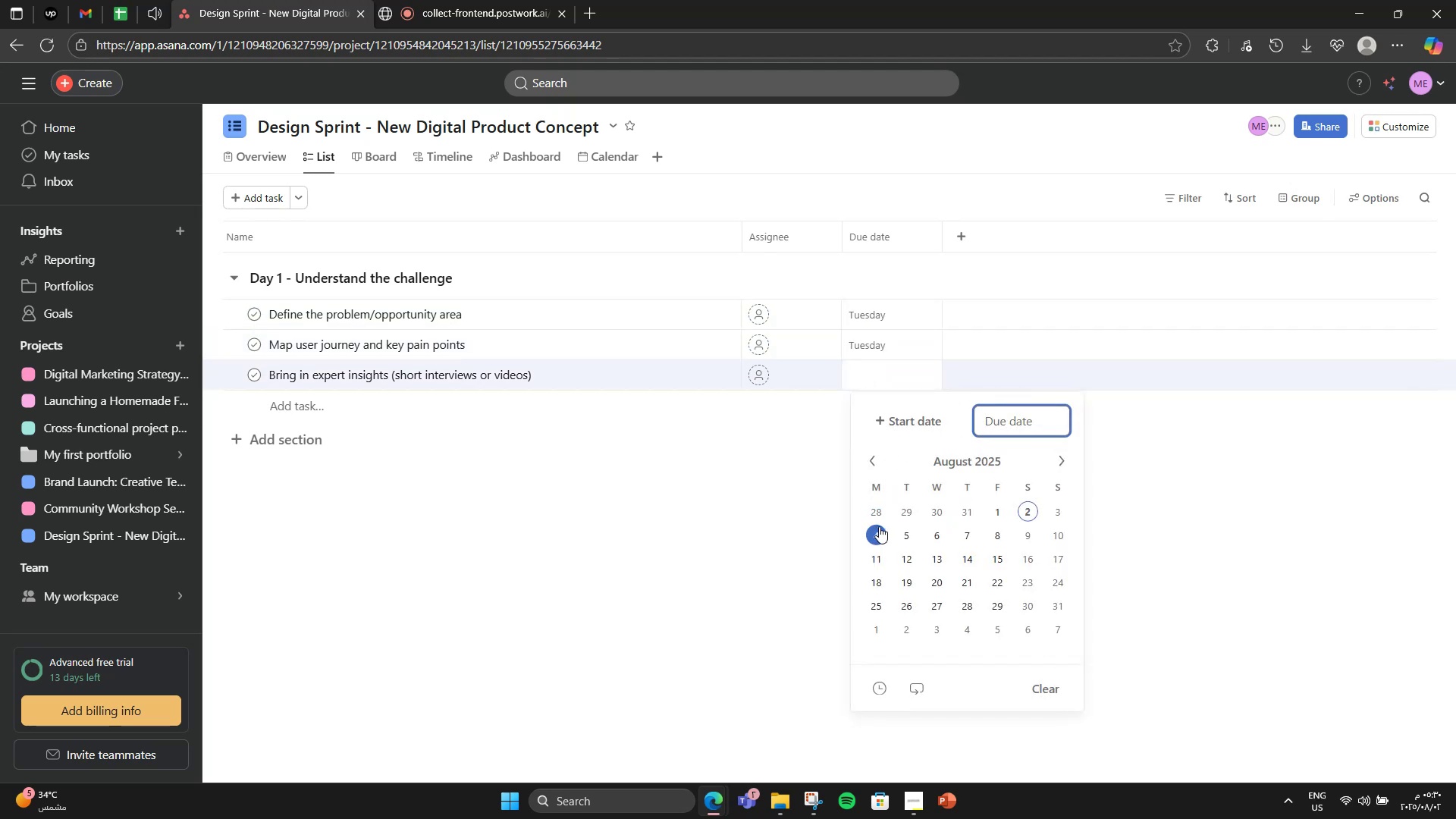 
left_click([912, 526])
 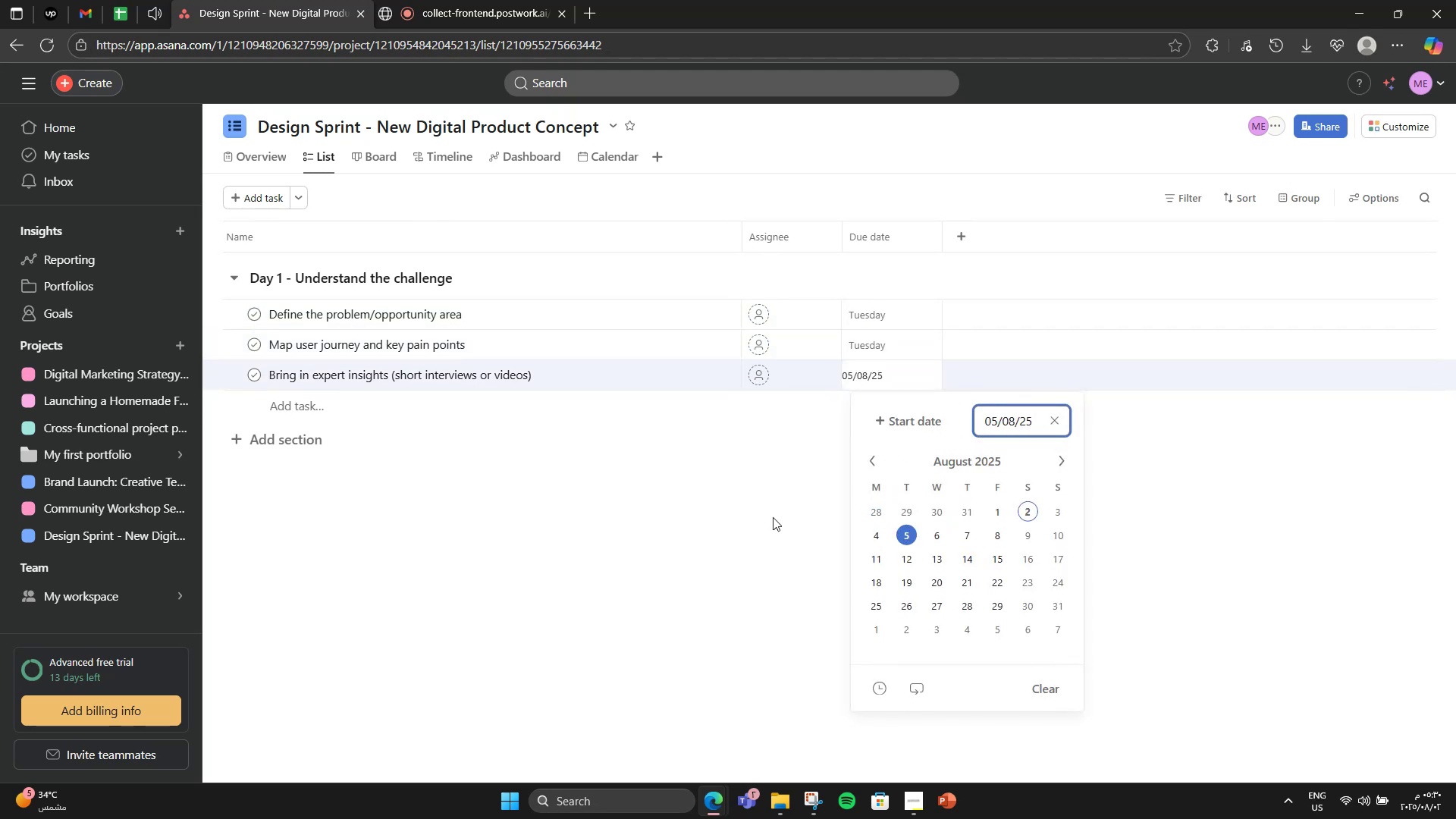 
left_click([774, 516])
 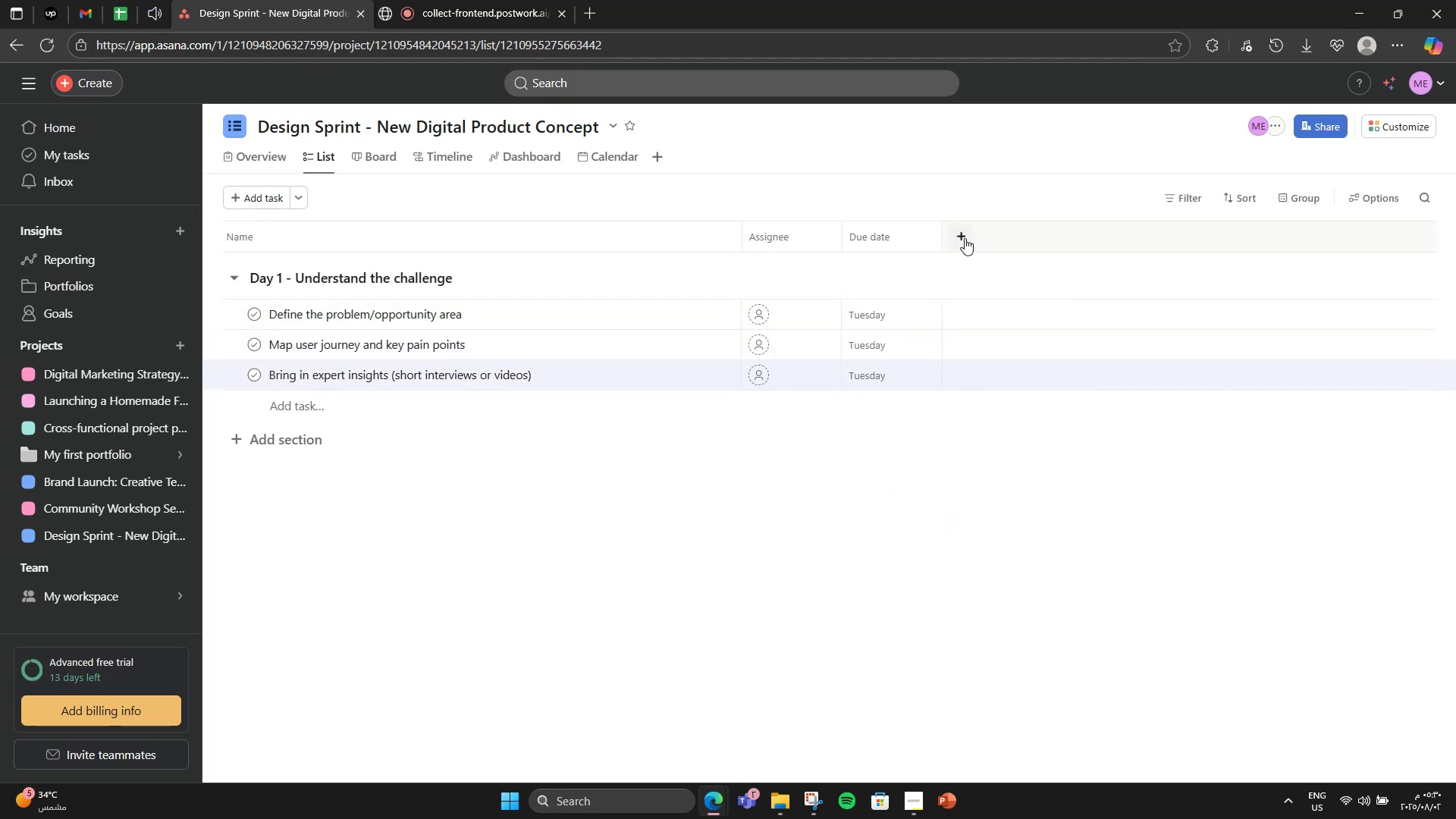 
left_click([965, 238])
 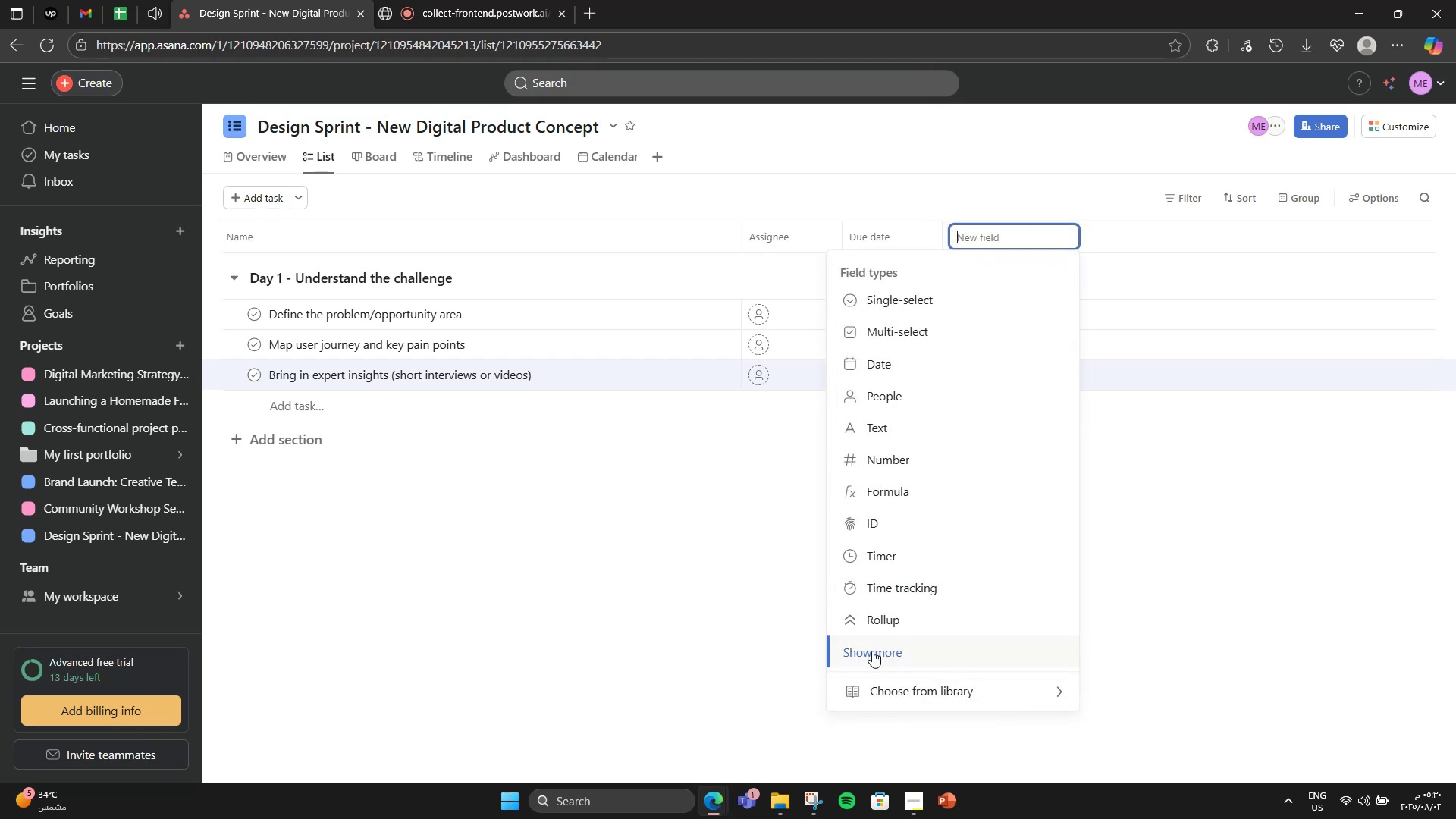 
left_click([872, 651])
 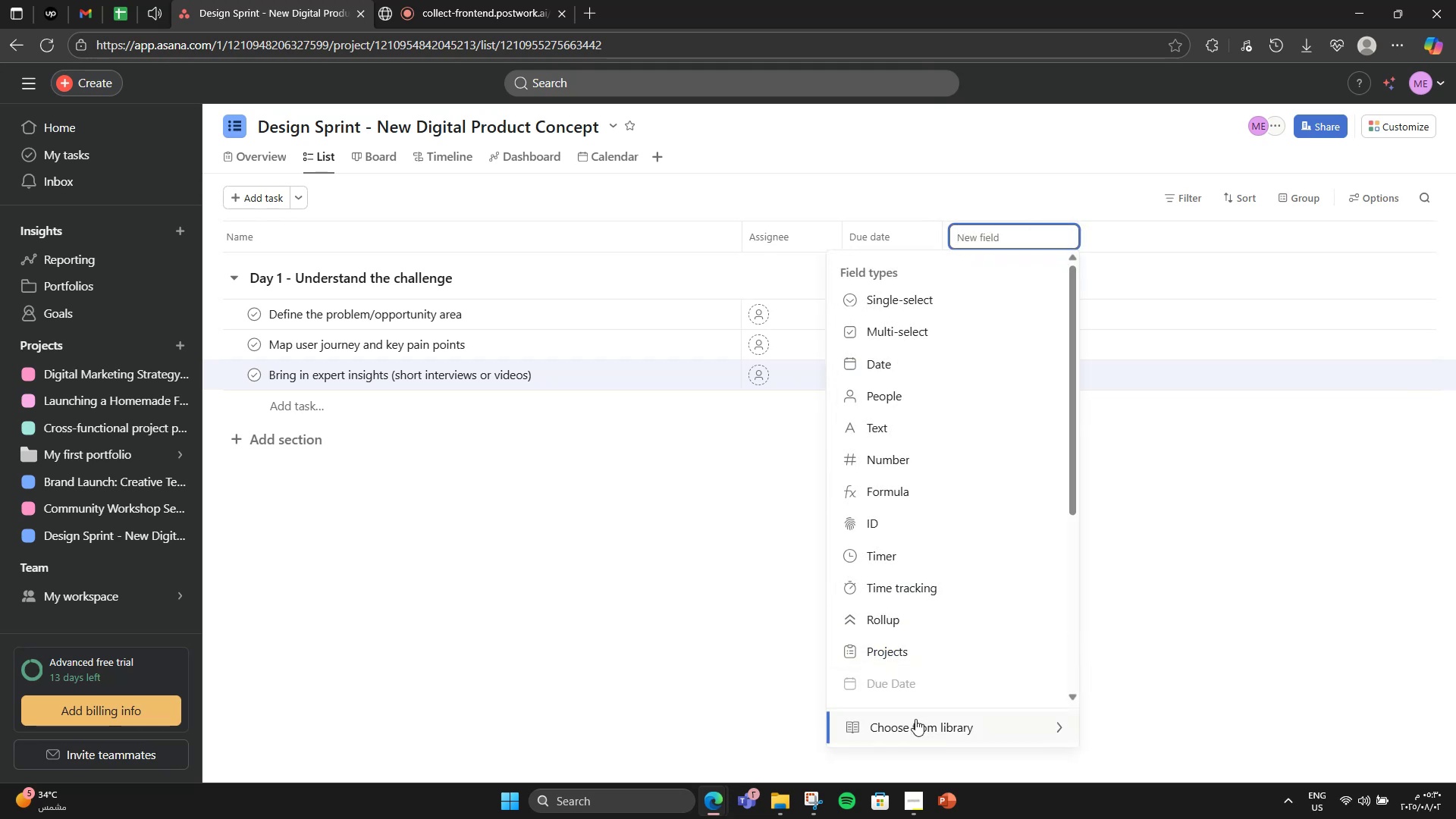 
left_click([973, 734])
 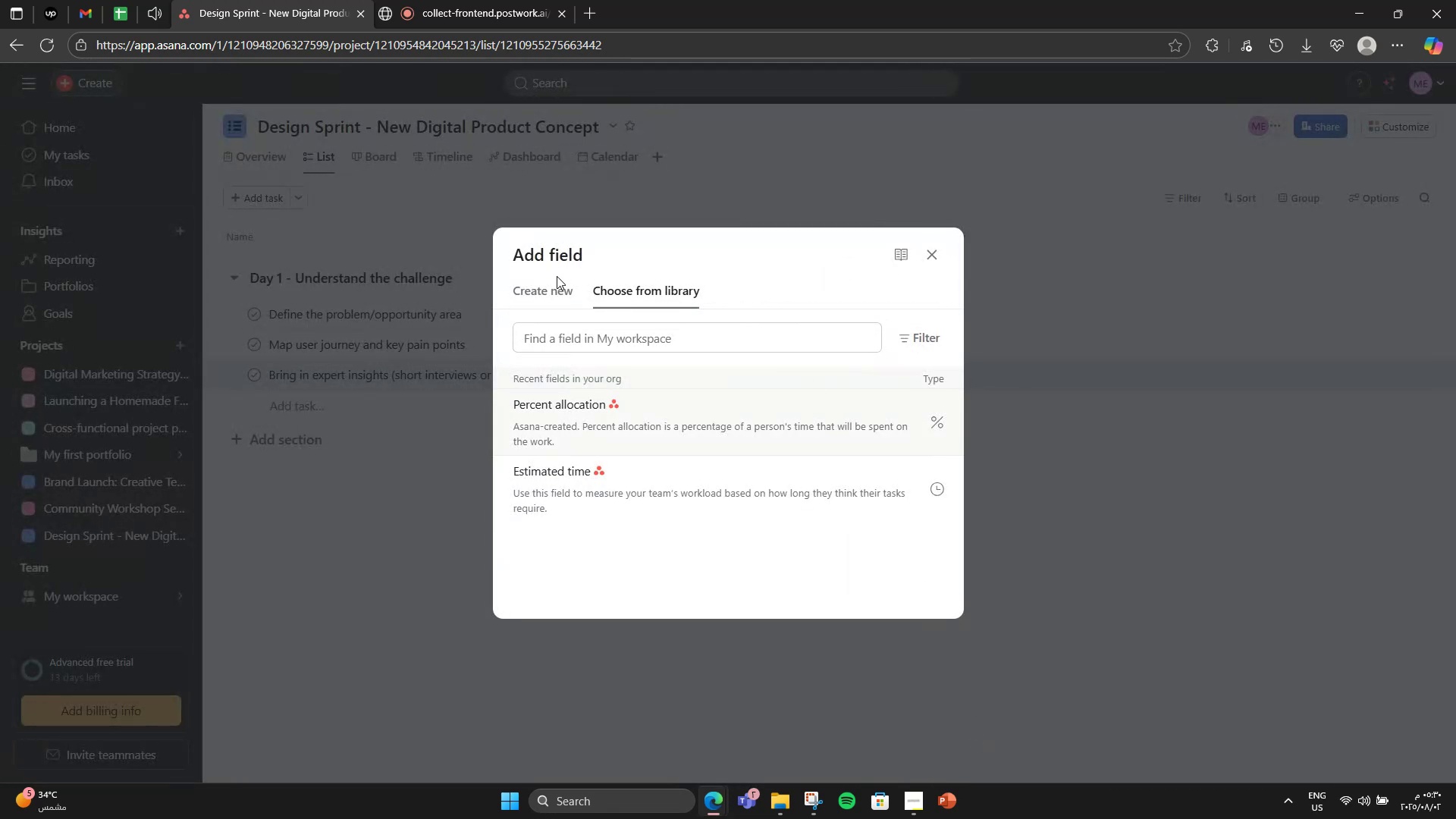 
left_click([553, 284])
 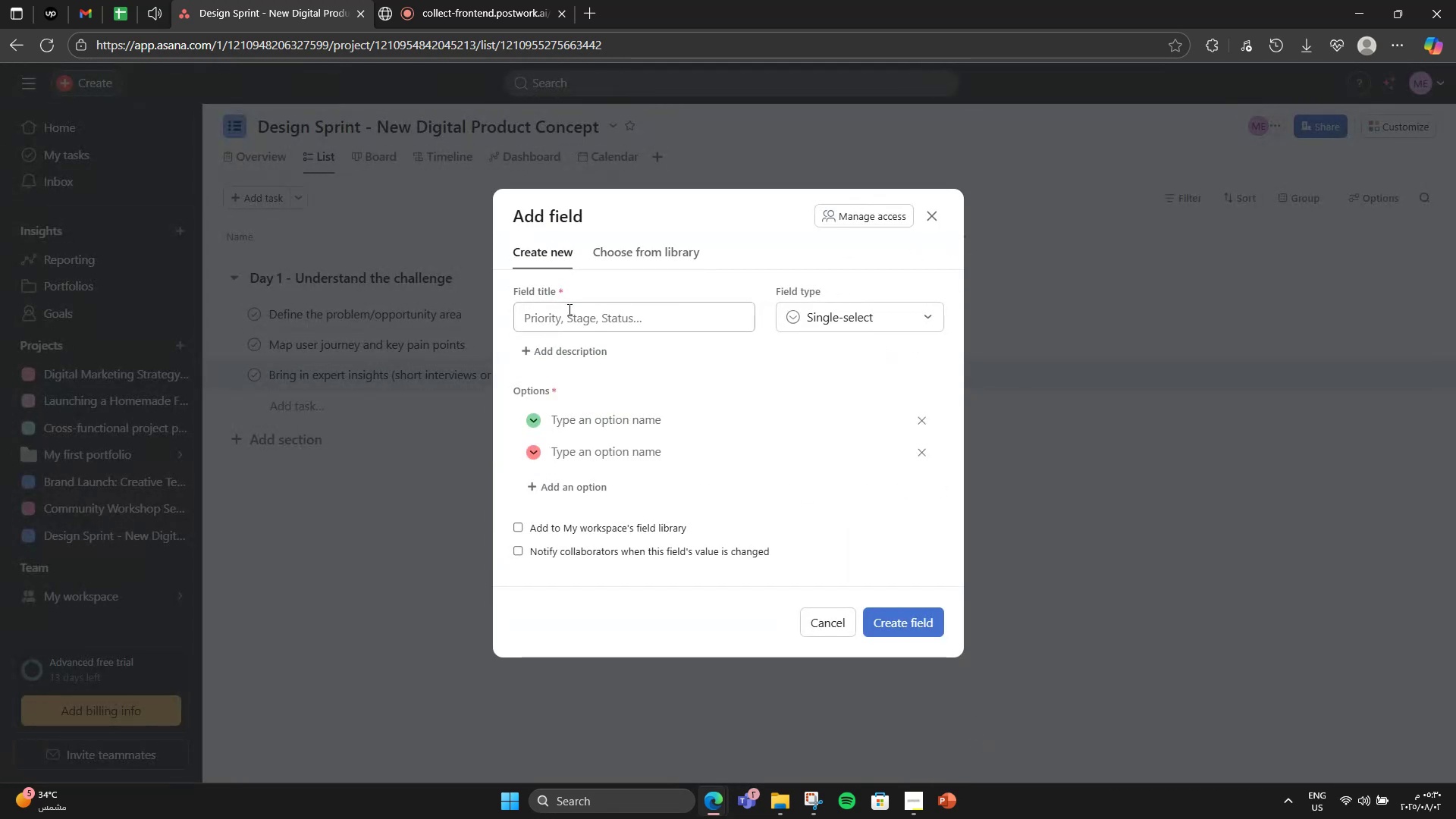 
left_click([569, 309])
 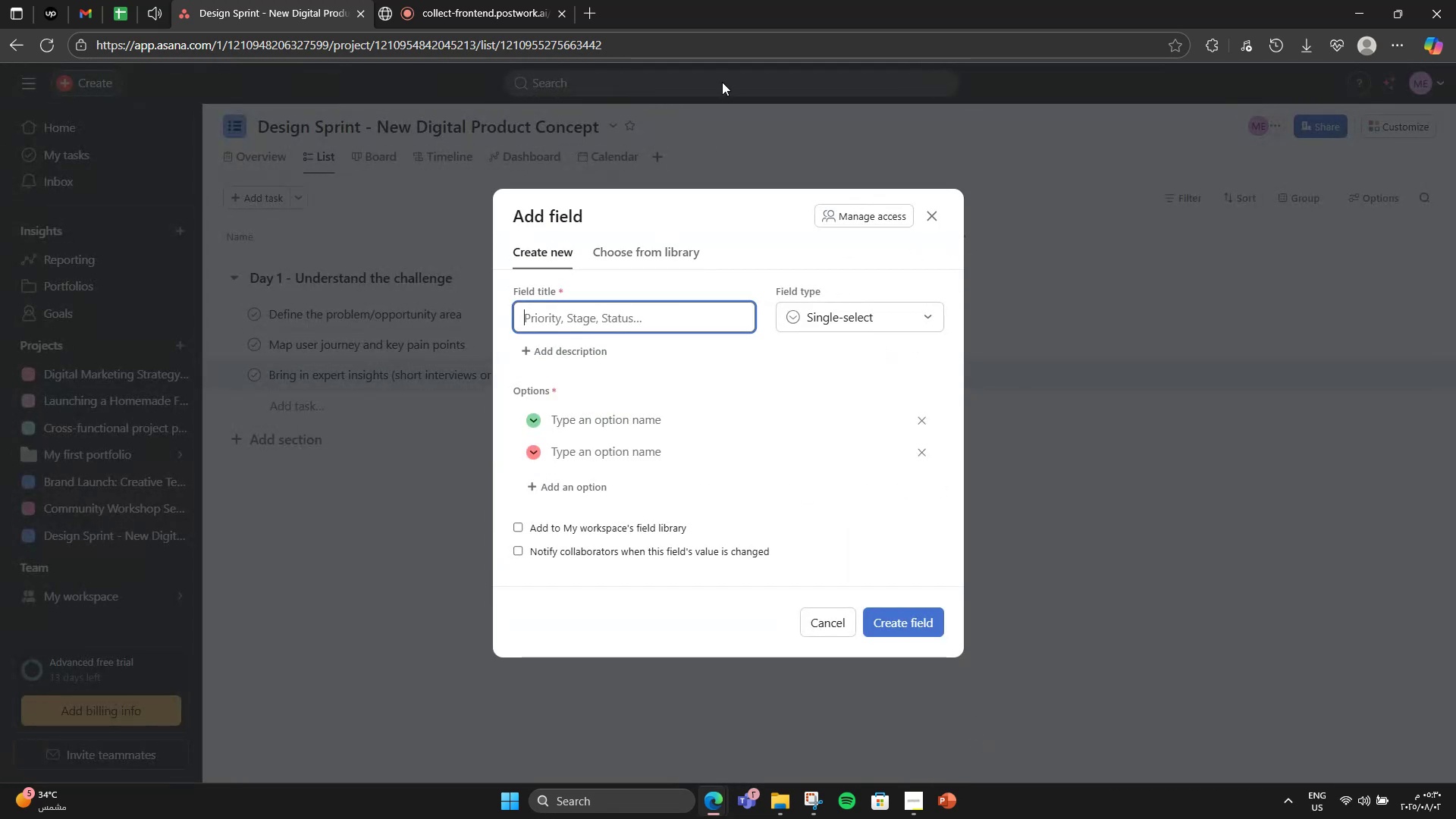 
type(Pi)
key(Backspace)
type(riority)
 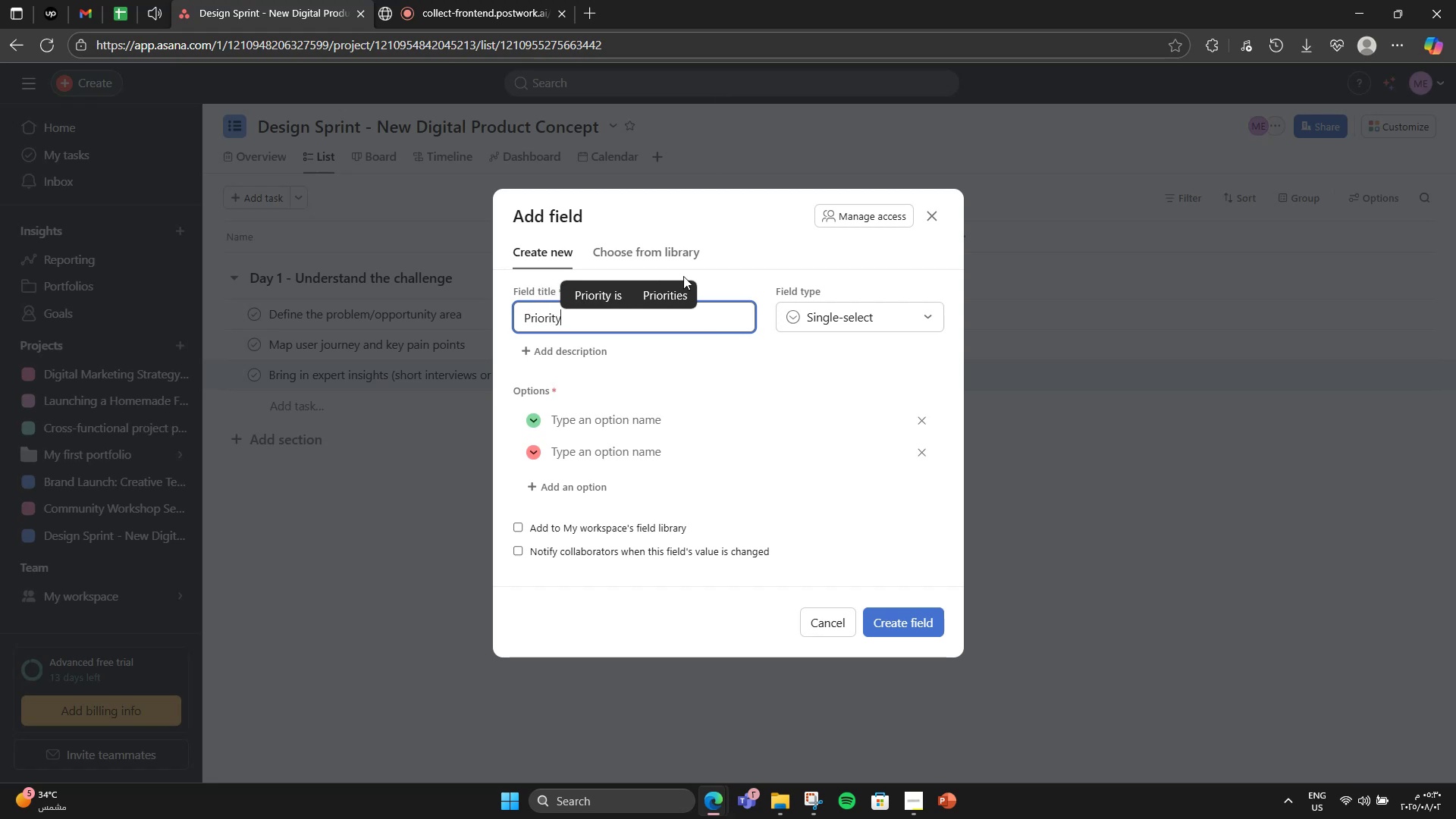 
left_click([609, 434])
 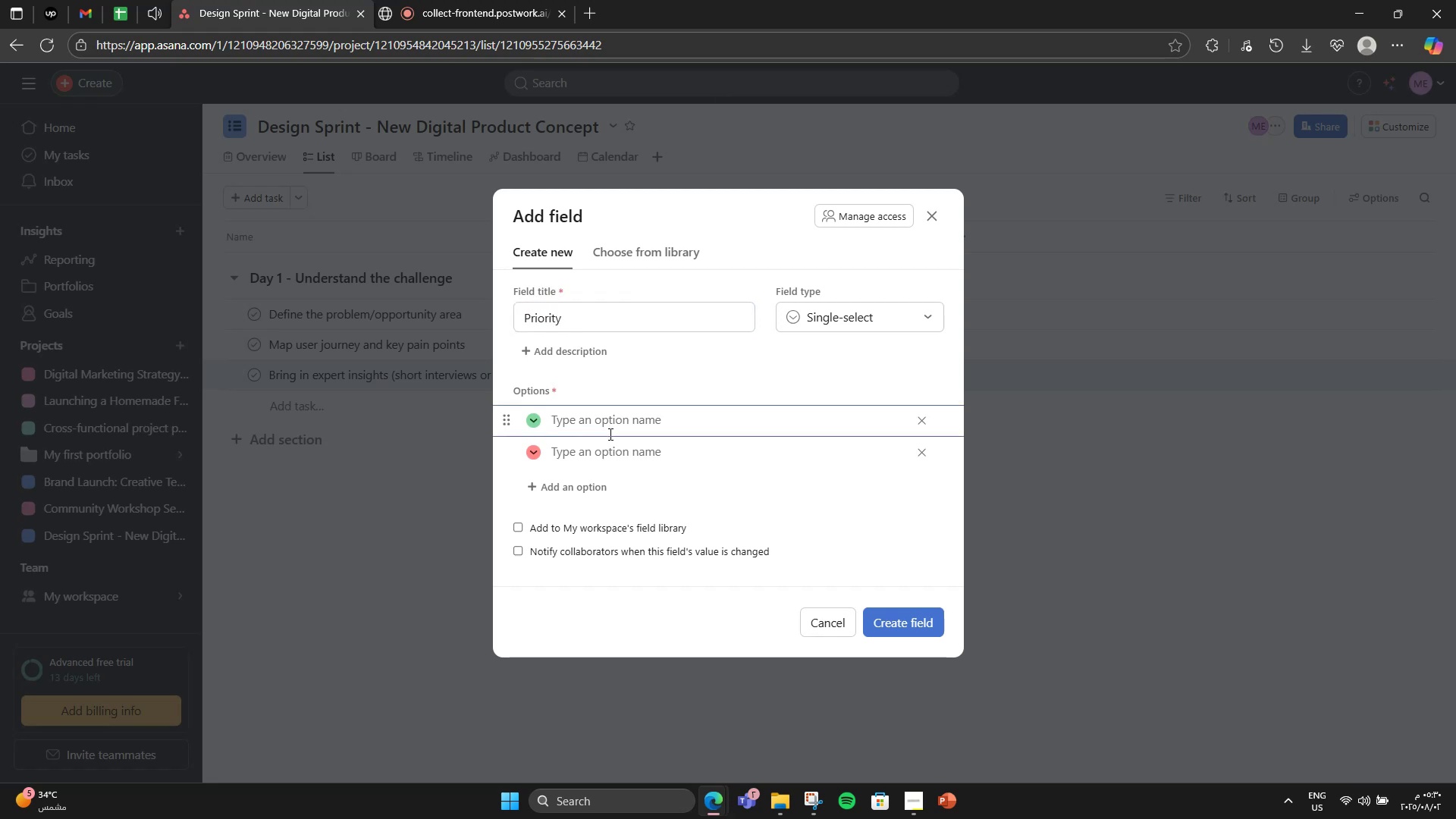 
type(HI)
key(Backspace)
type(o)
key(Backspace)
type(igh)
 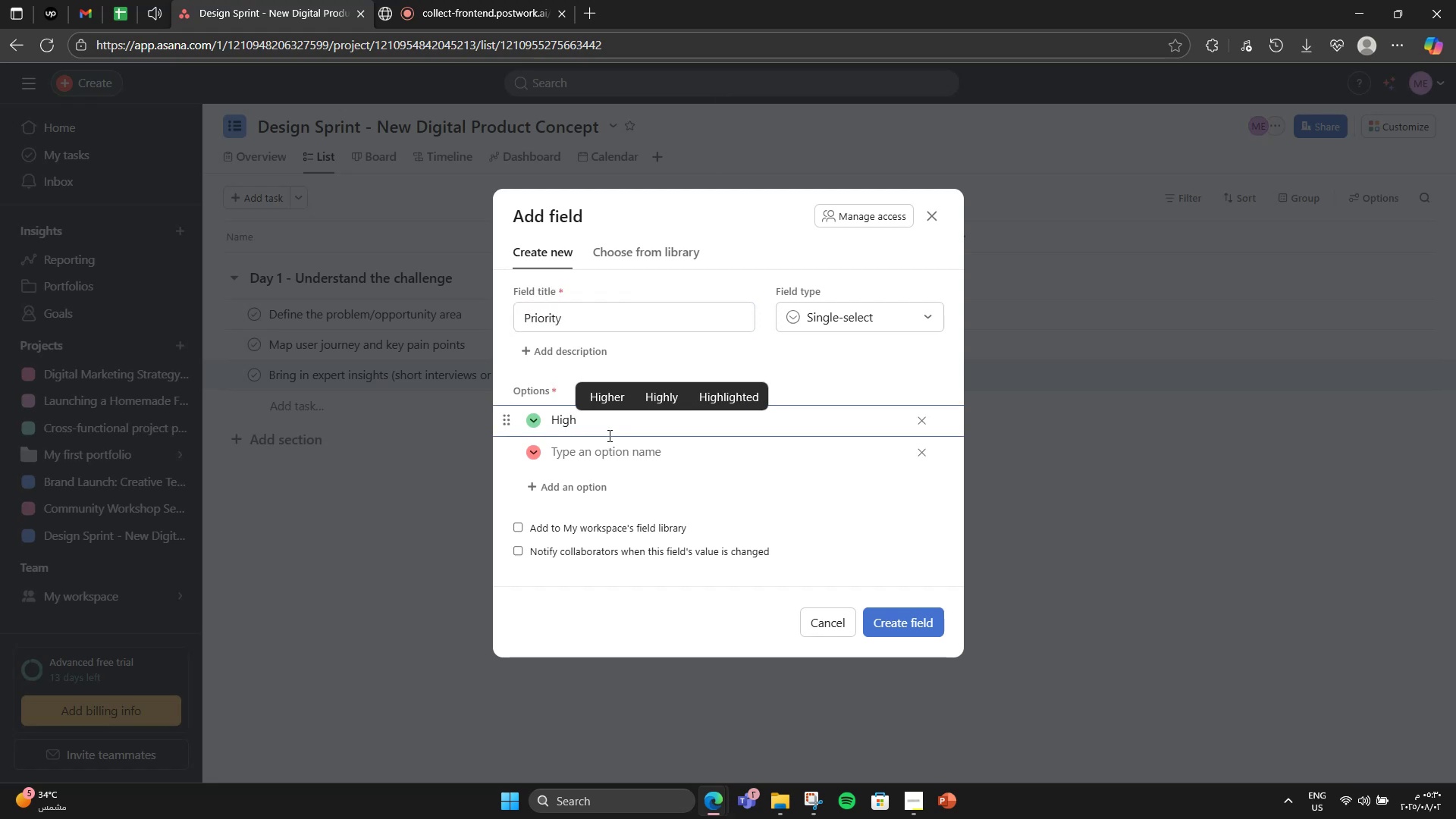 
left_click([589, 452])
 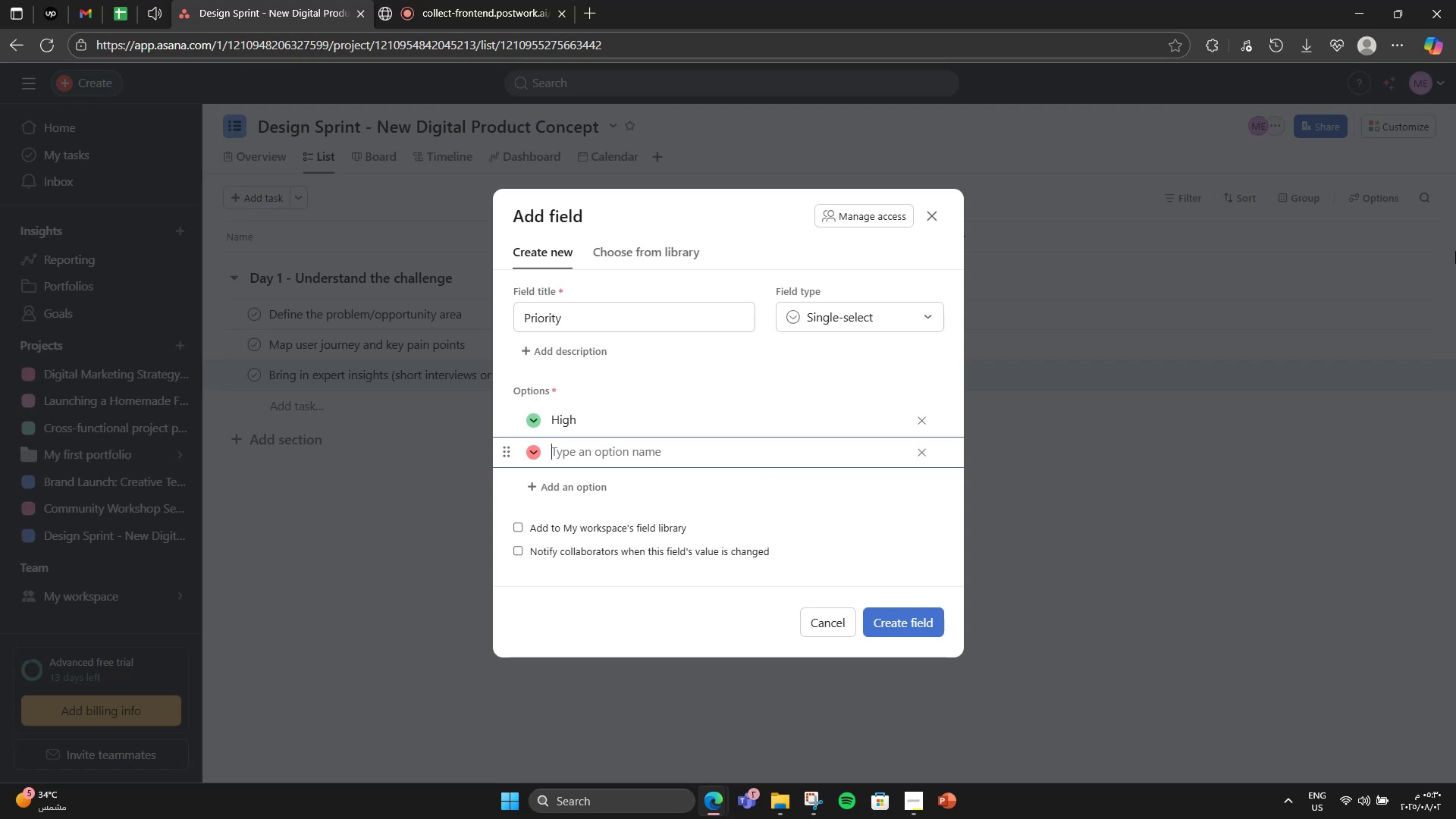 
type(Medium)
 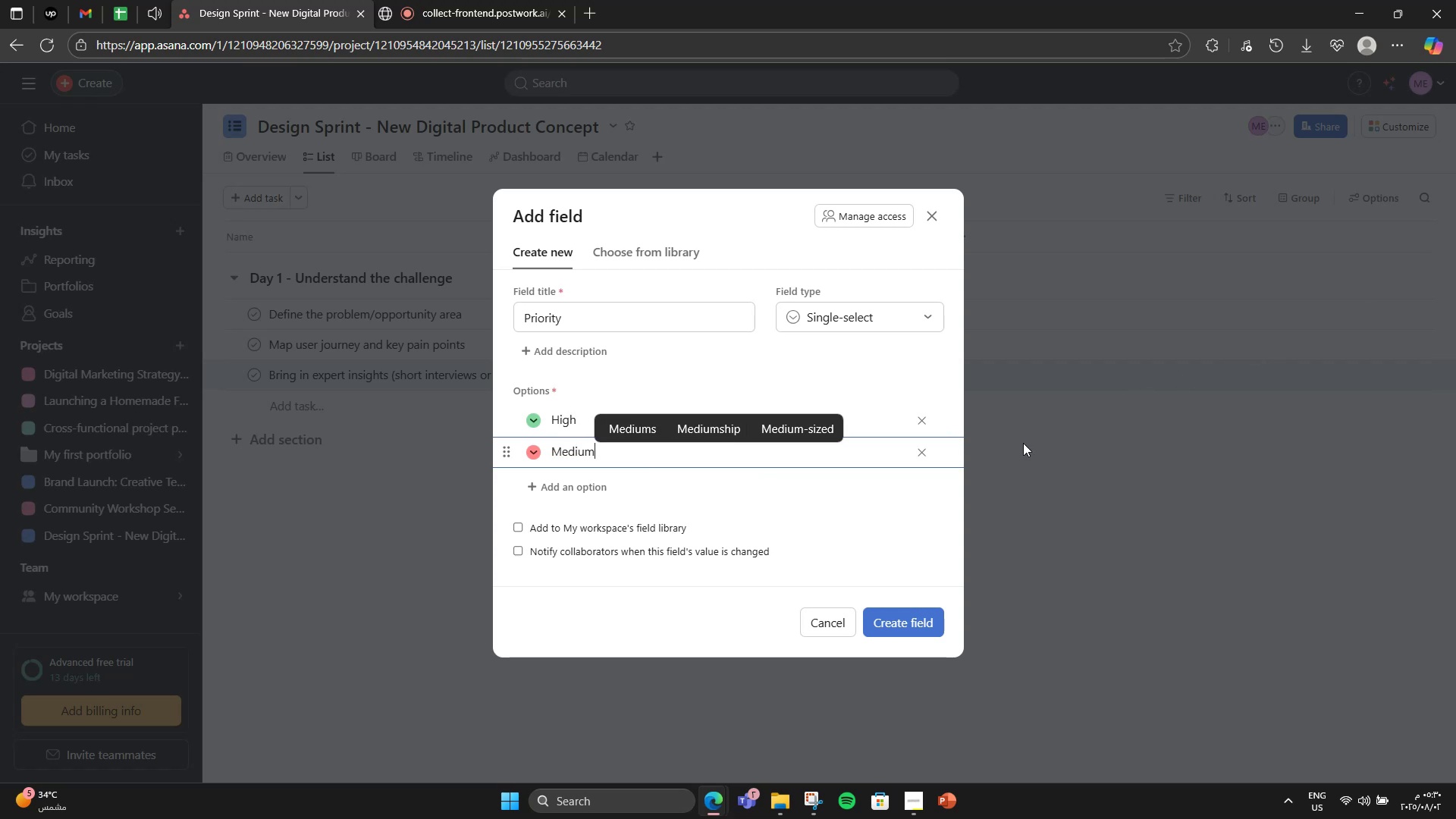 
double_click([785, 501])
 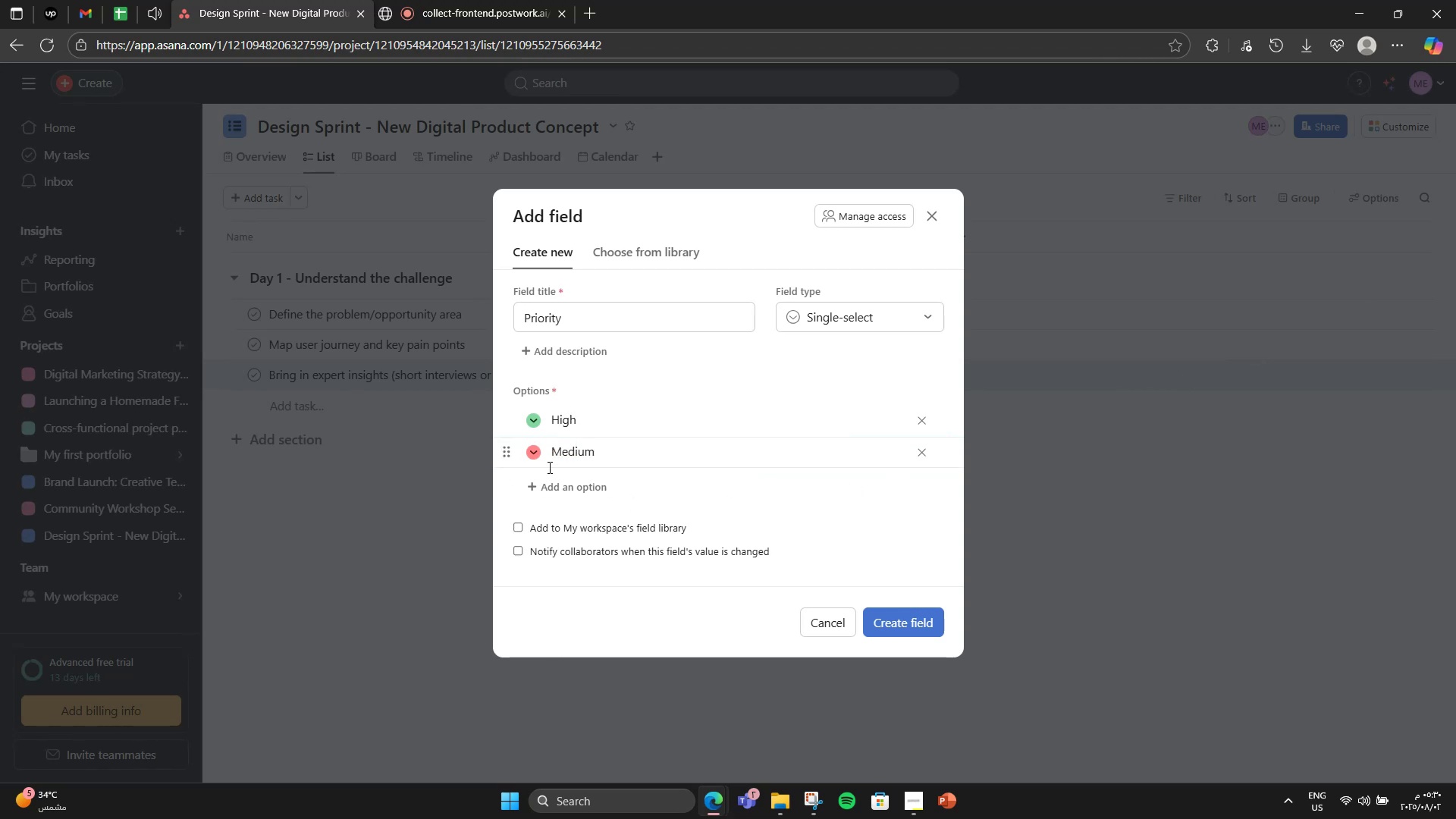 
left_click([575, 490])
 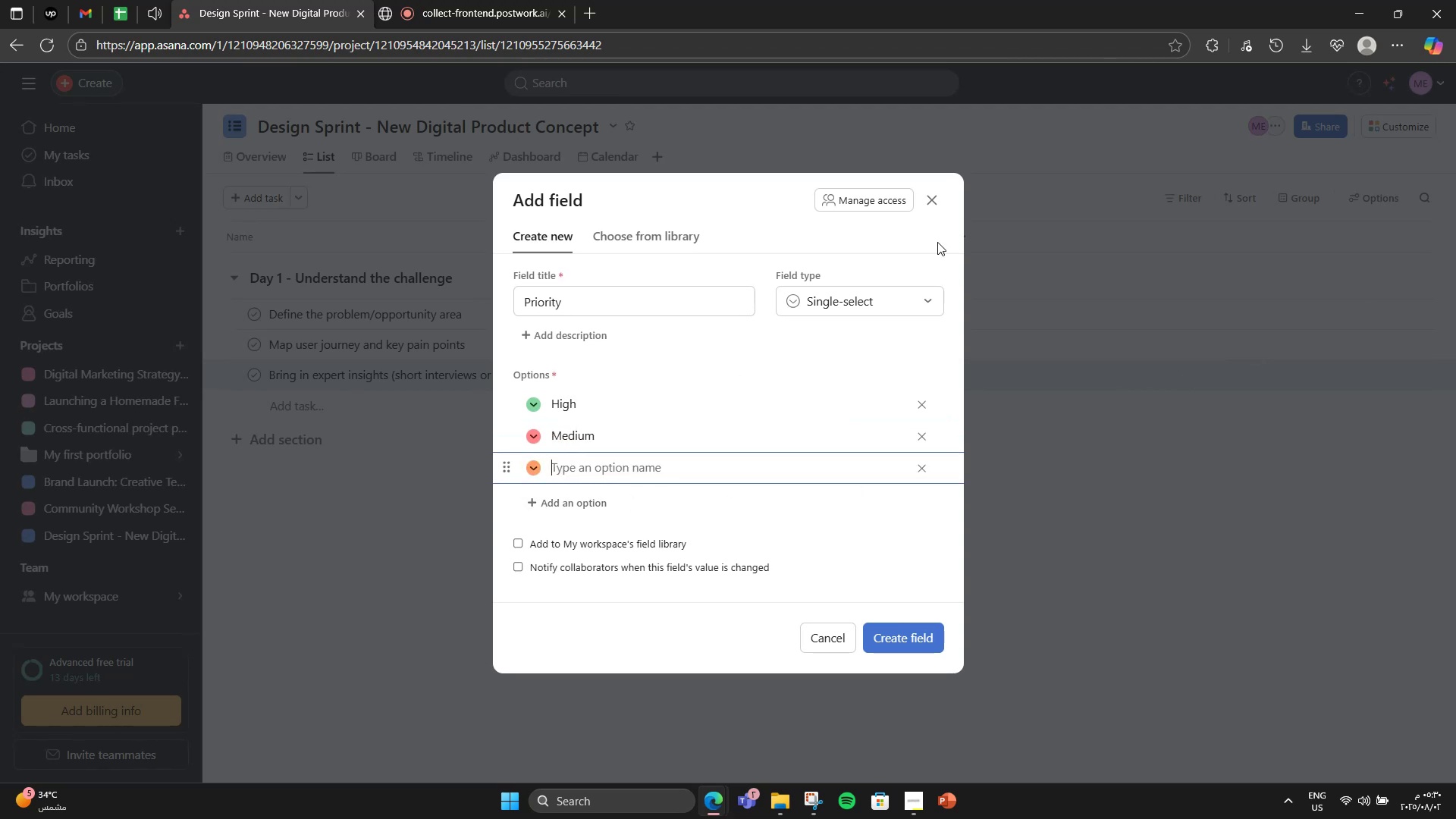 
type(Low)
 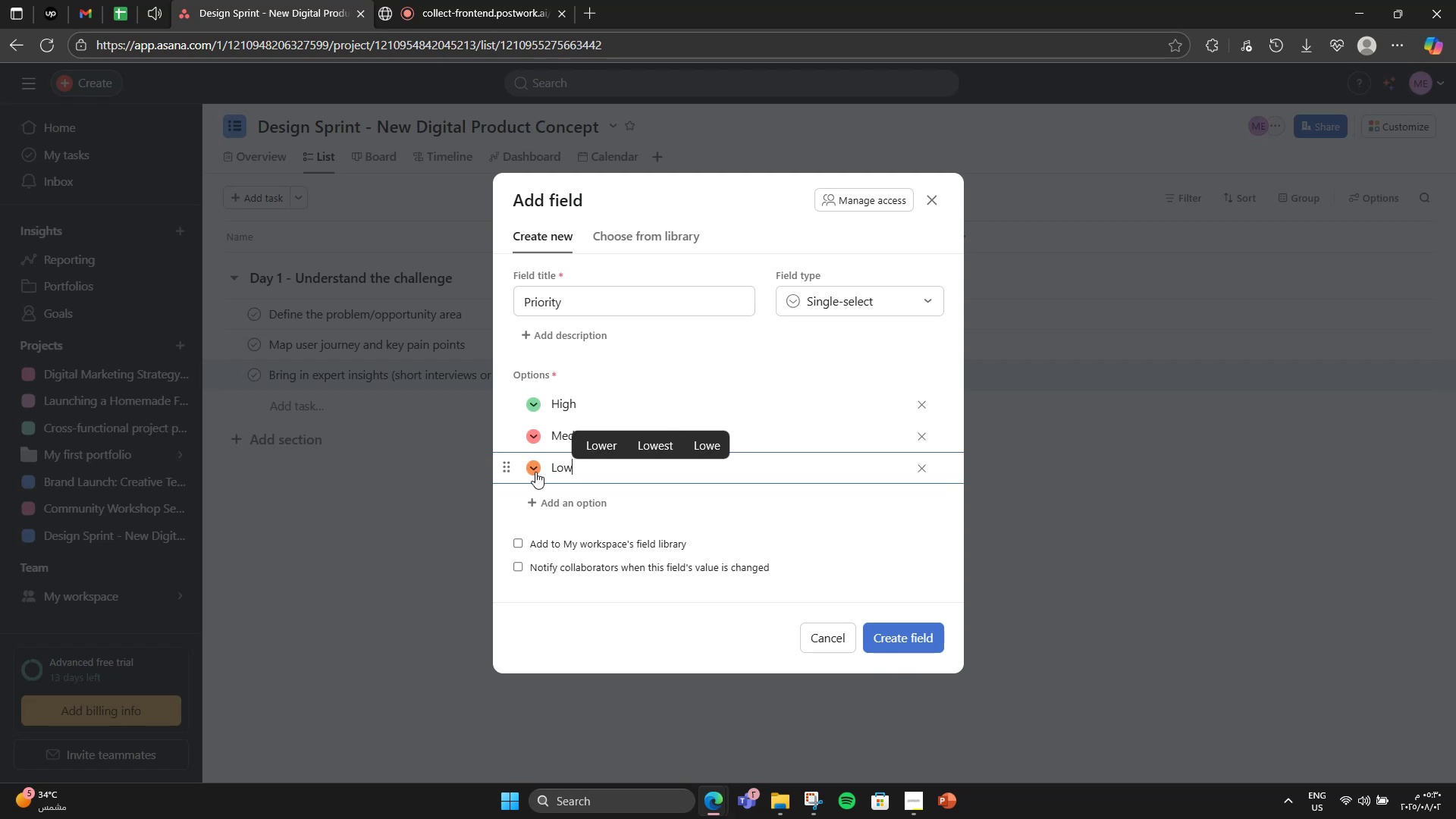 
double_click([528, 439])
 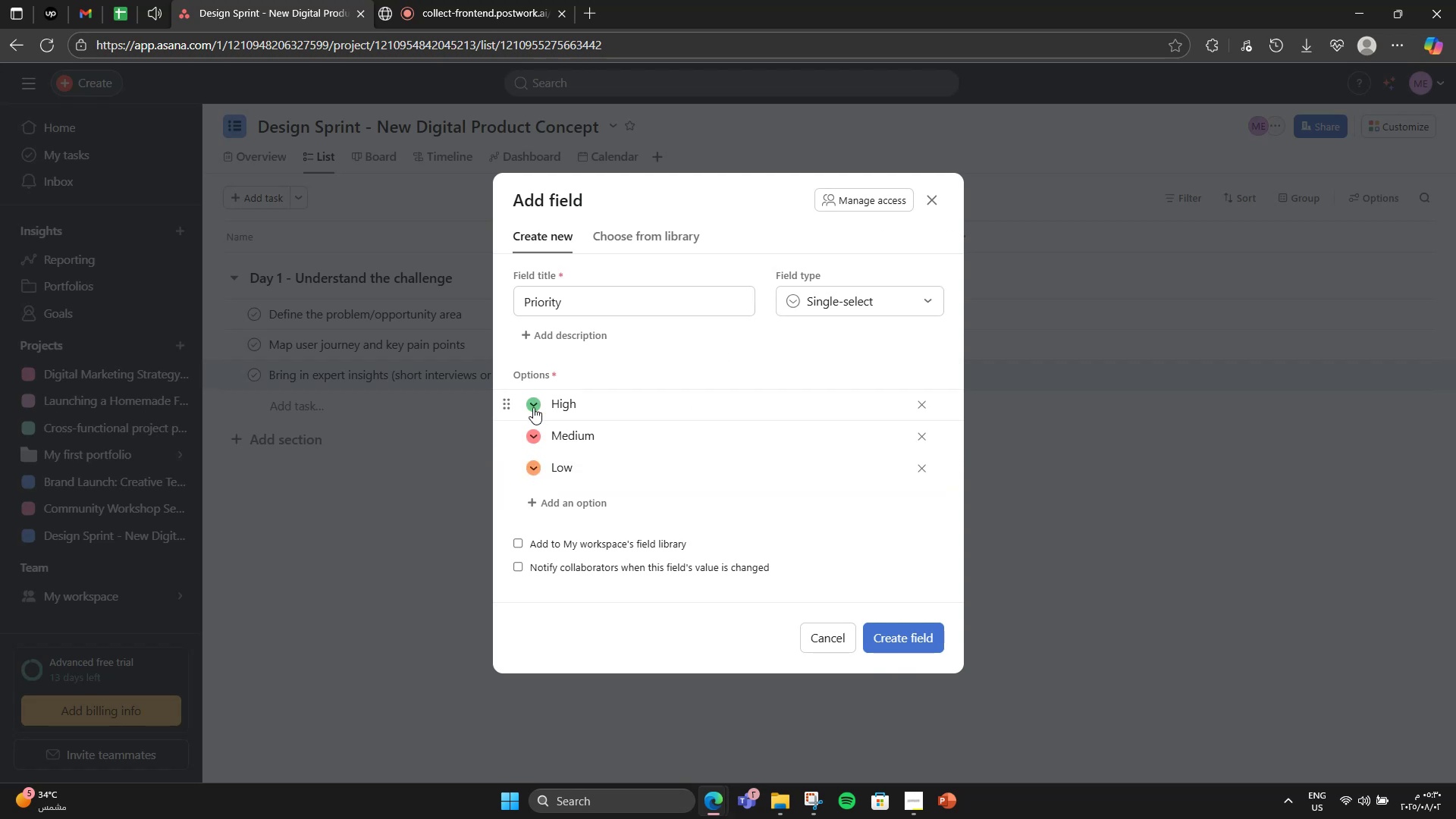 
left_click([534, 406])
 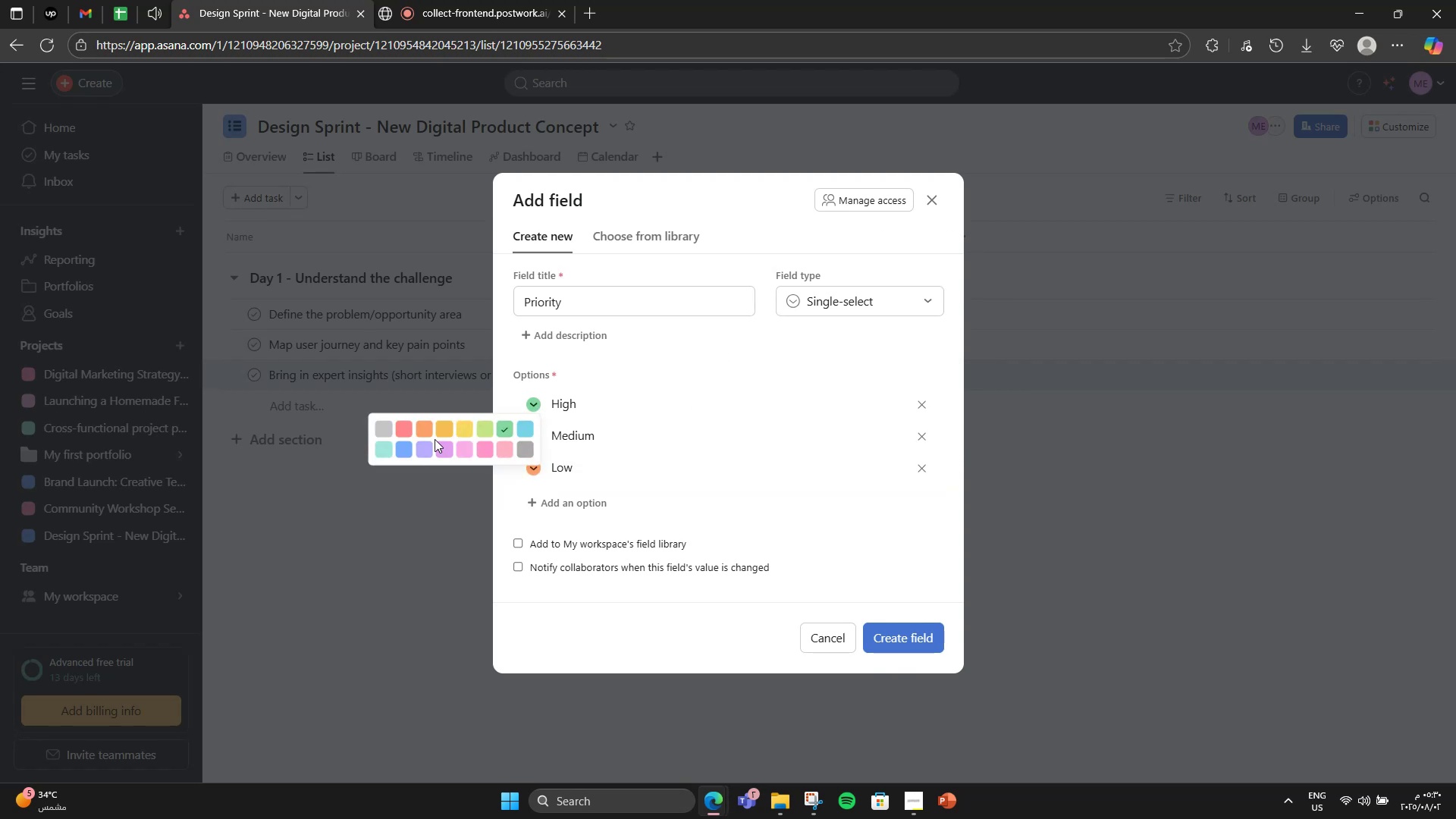 
left_click([399, 433])
 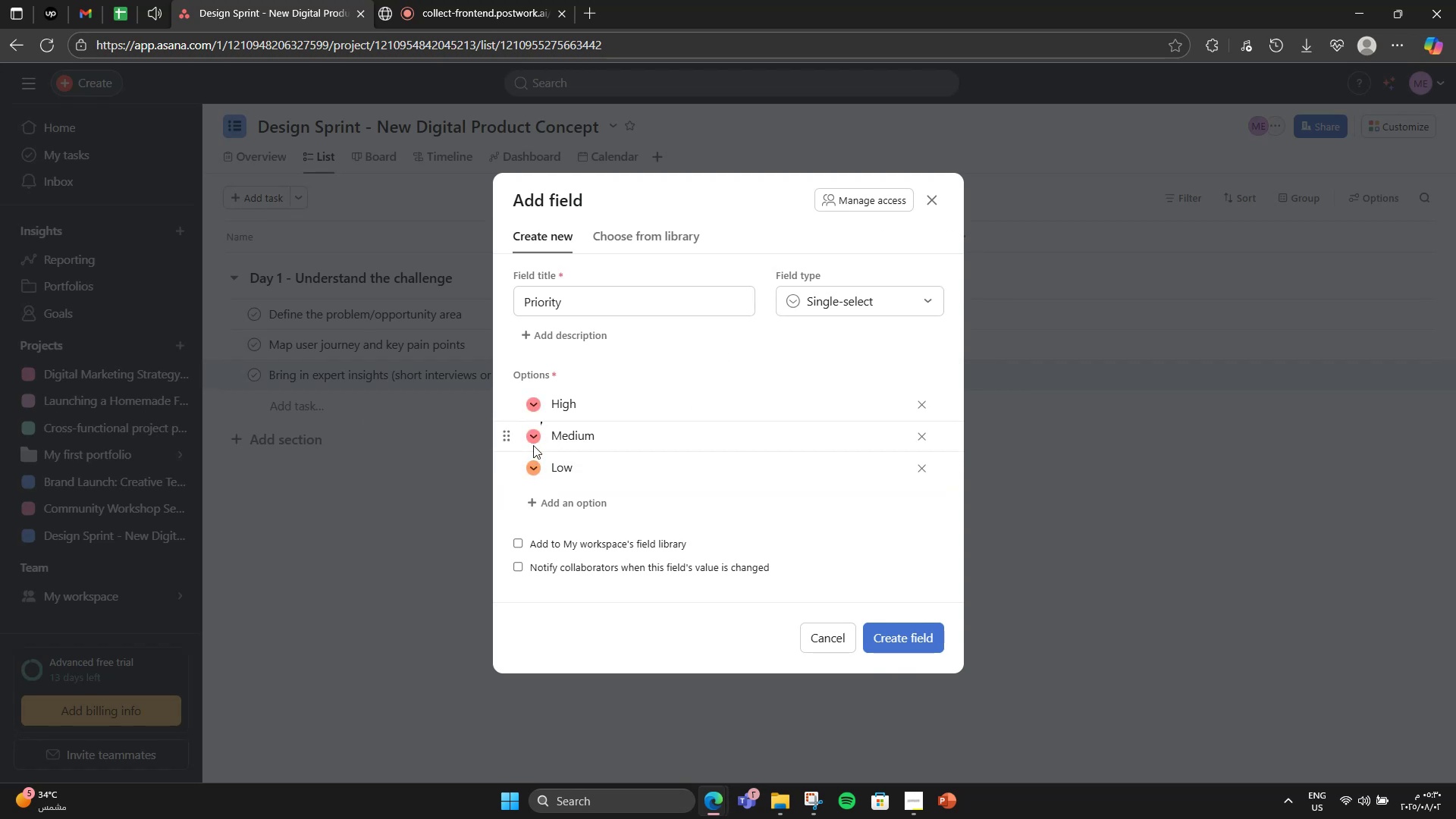 
double_click([532, 441])
 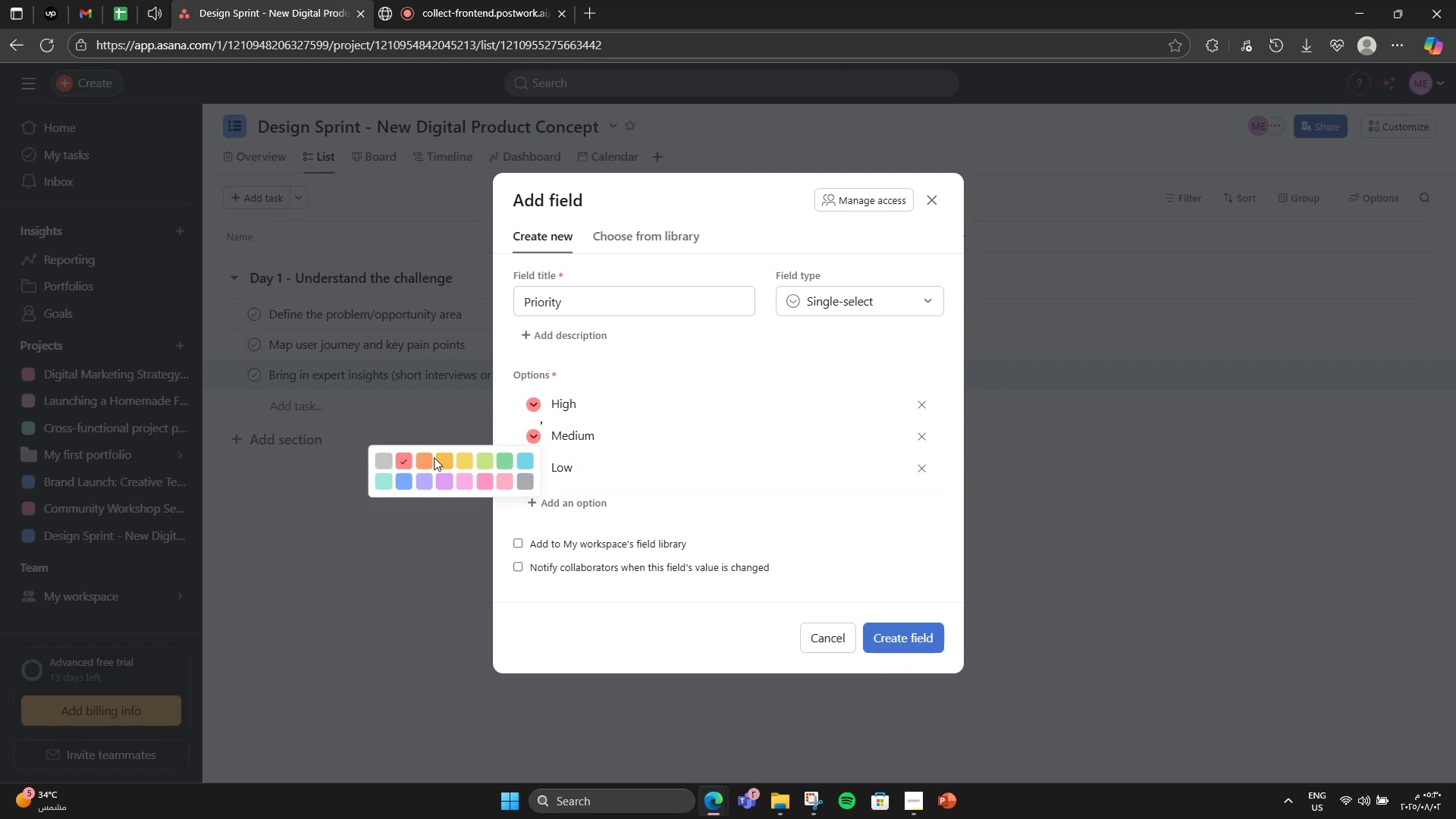 
left_click([425, 459])
 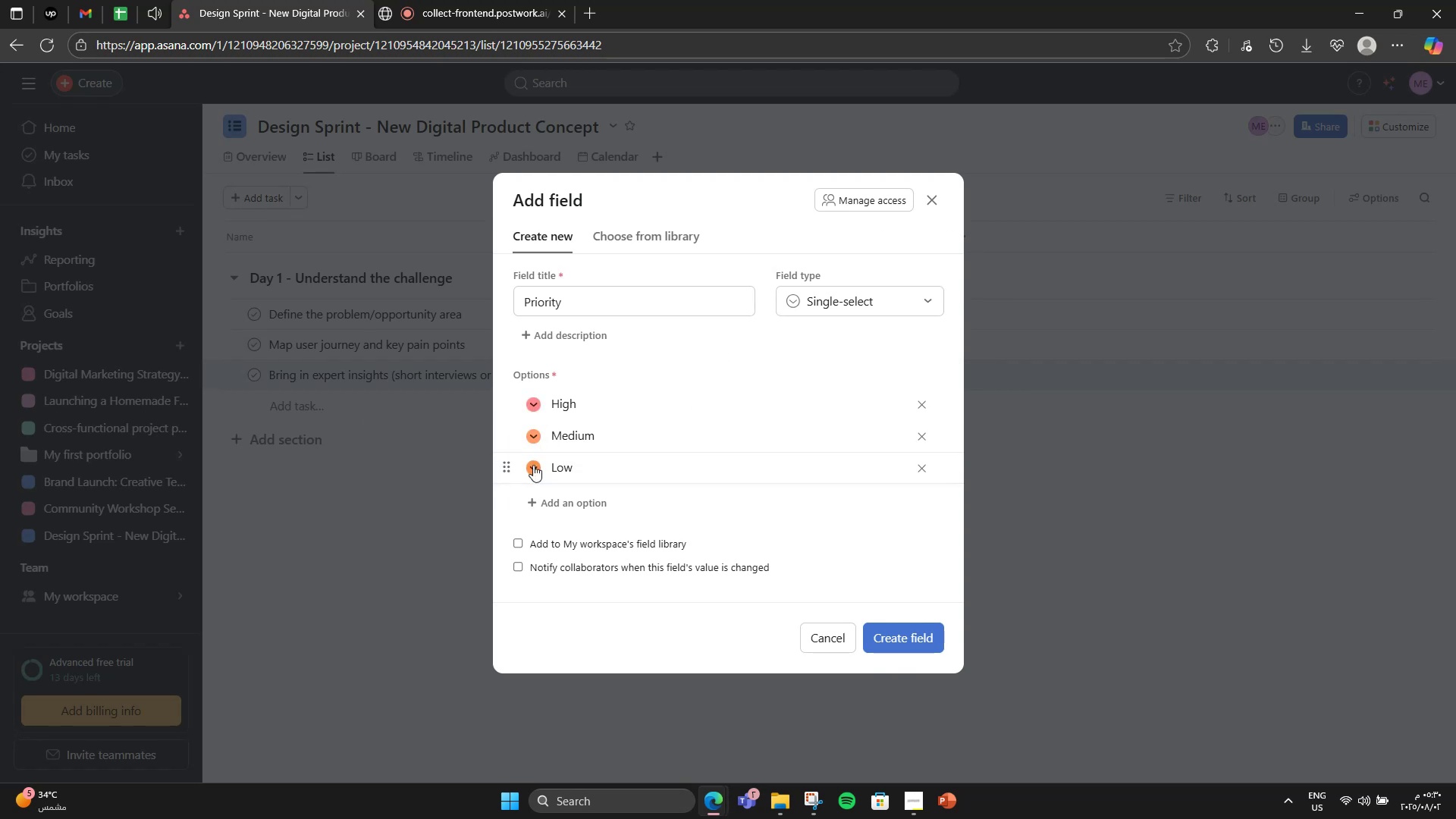 
left_click([533, 465])
 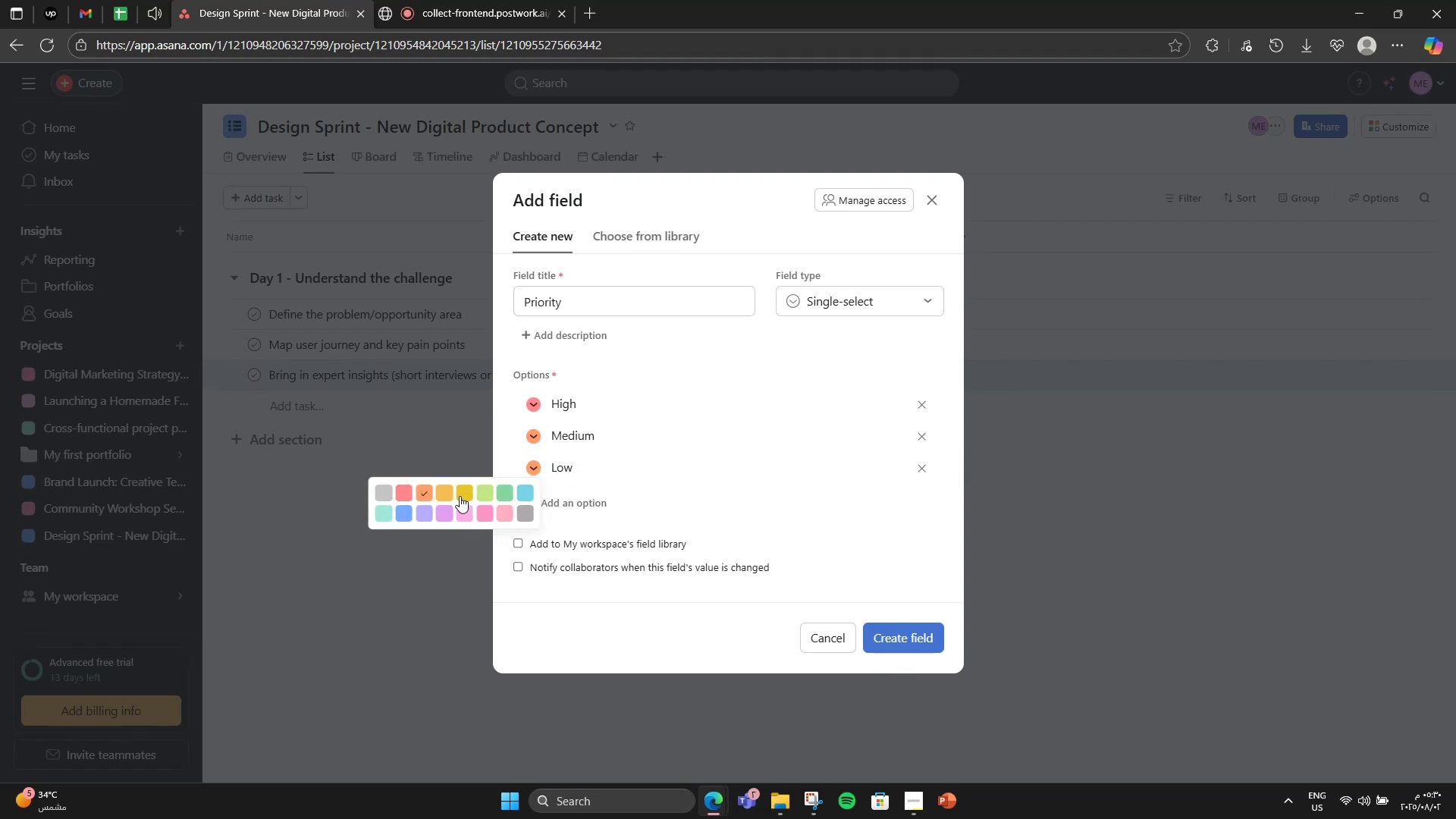 
left_click([458, 496])
 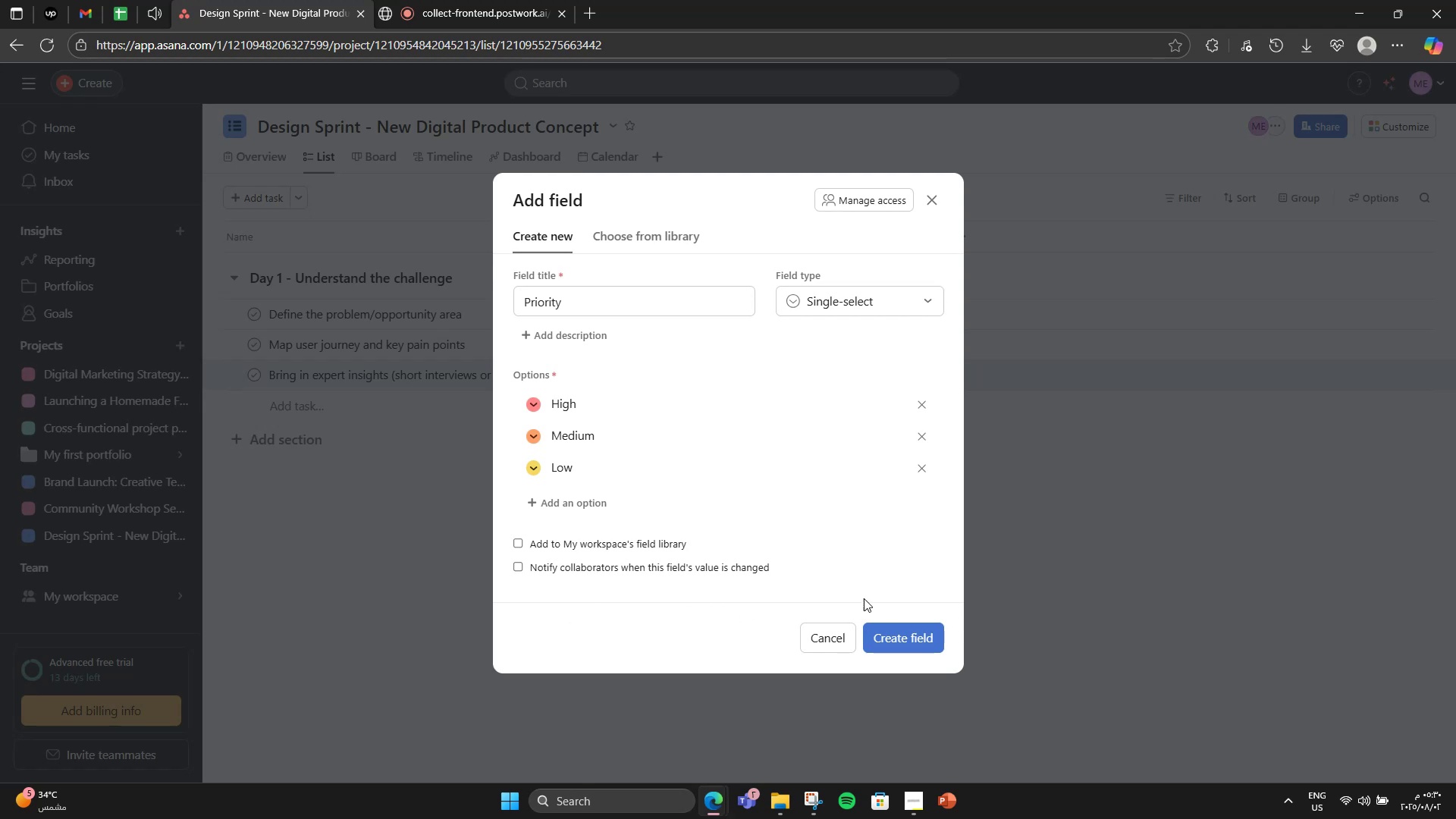 
double_click([927, 635])
 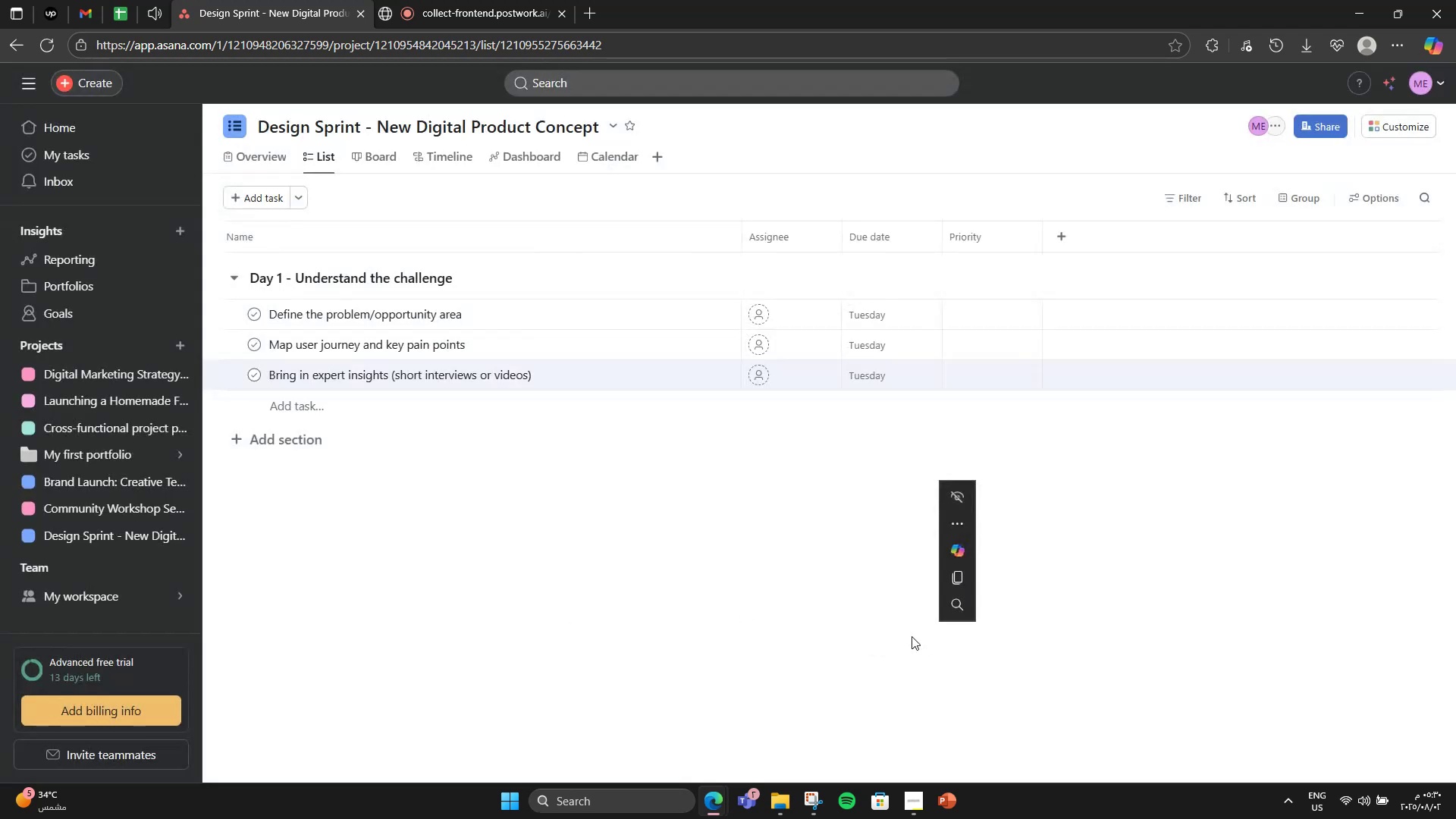 
left_click([778, 636])
 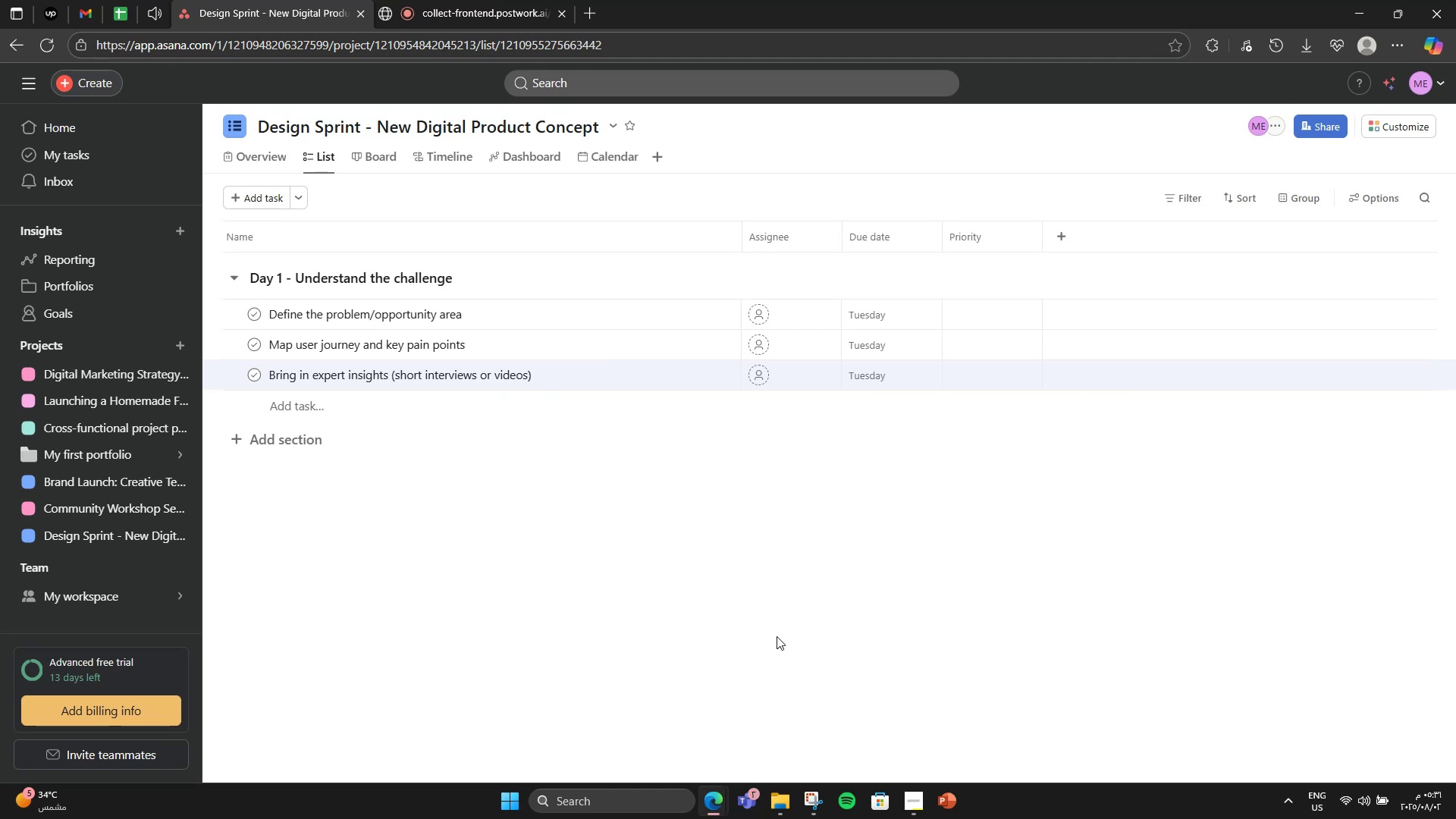 
wait(15.34)
 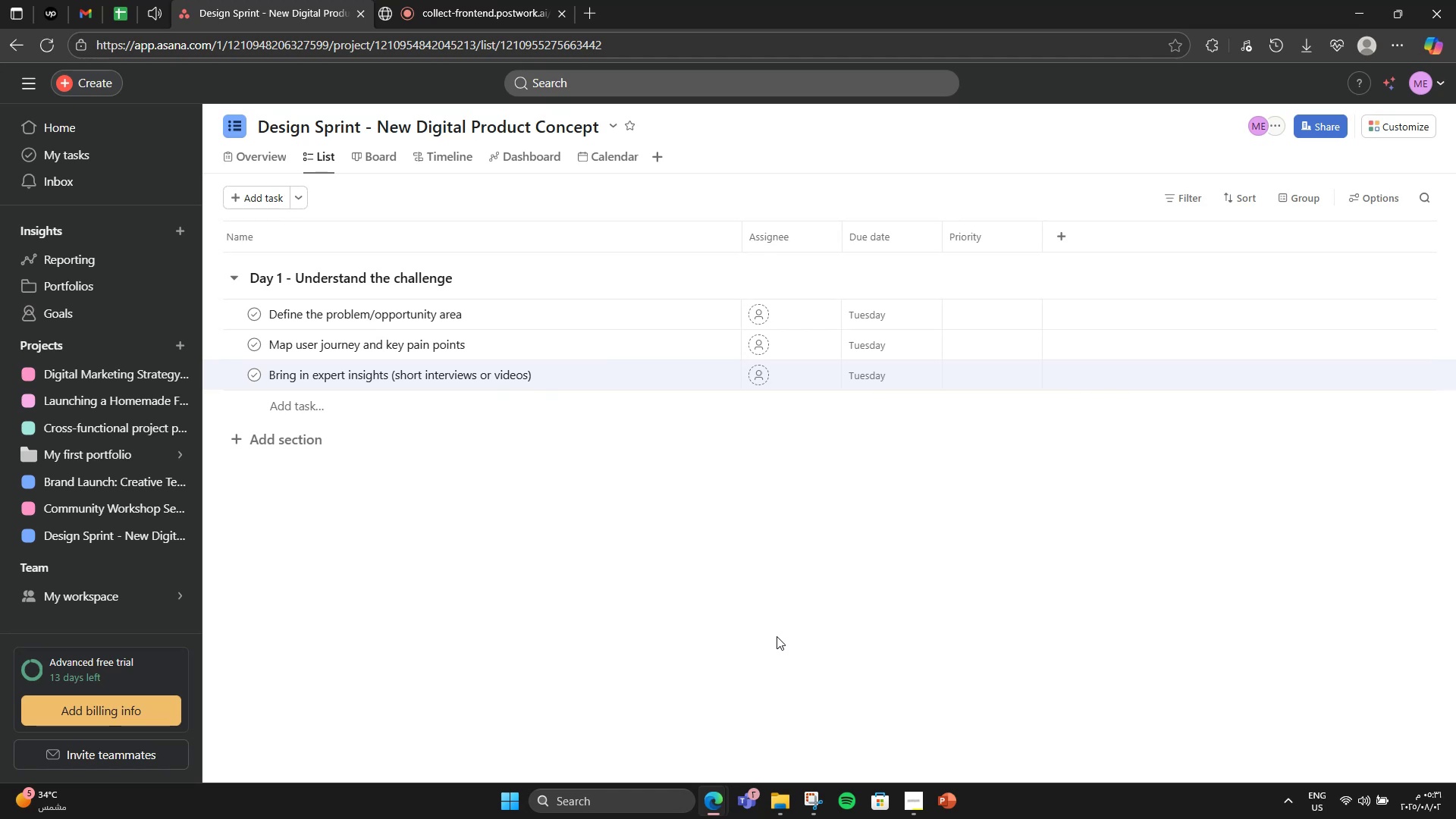 
left_click([1059, 235])
 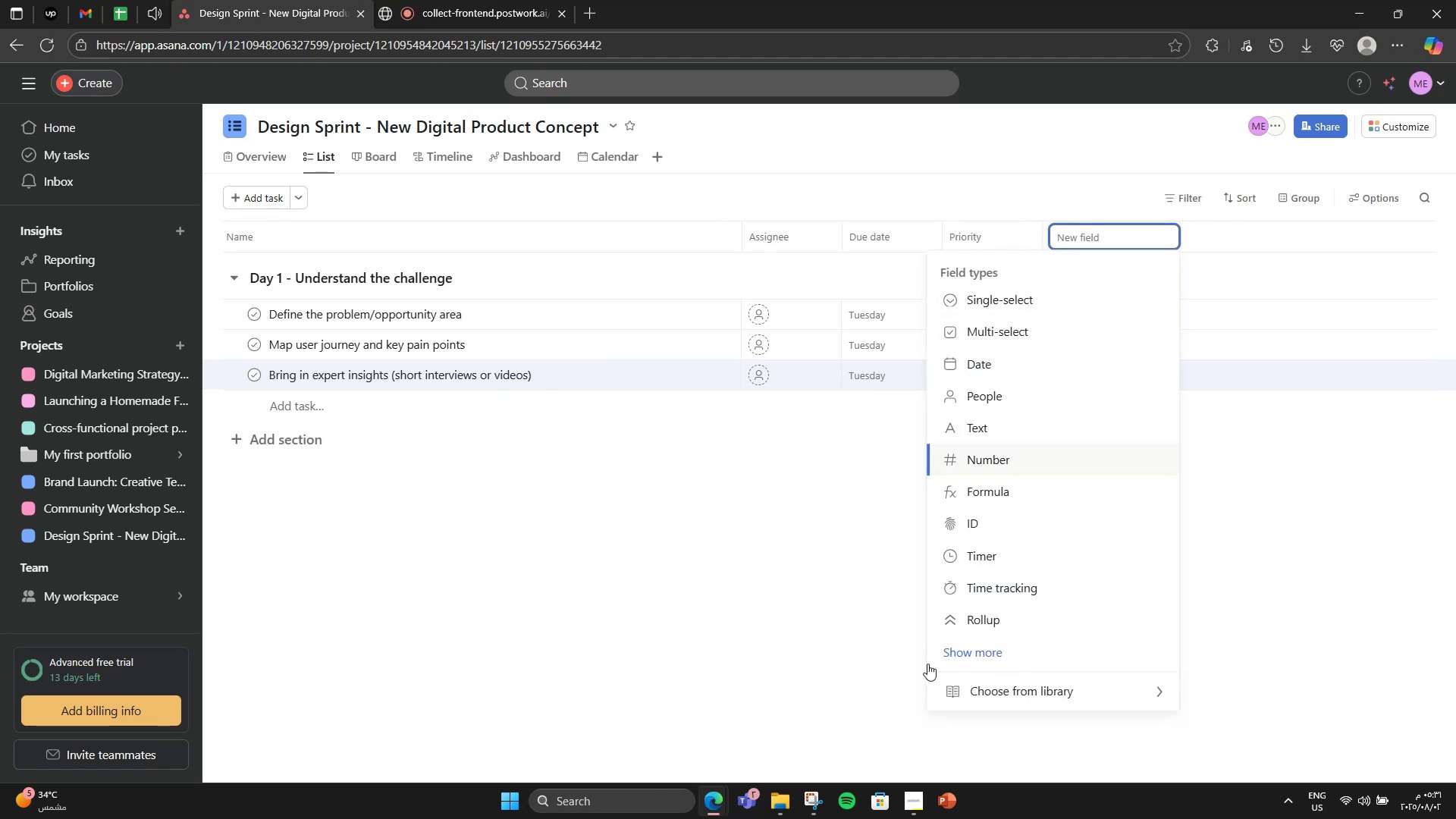 
left_click([985, 675])
 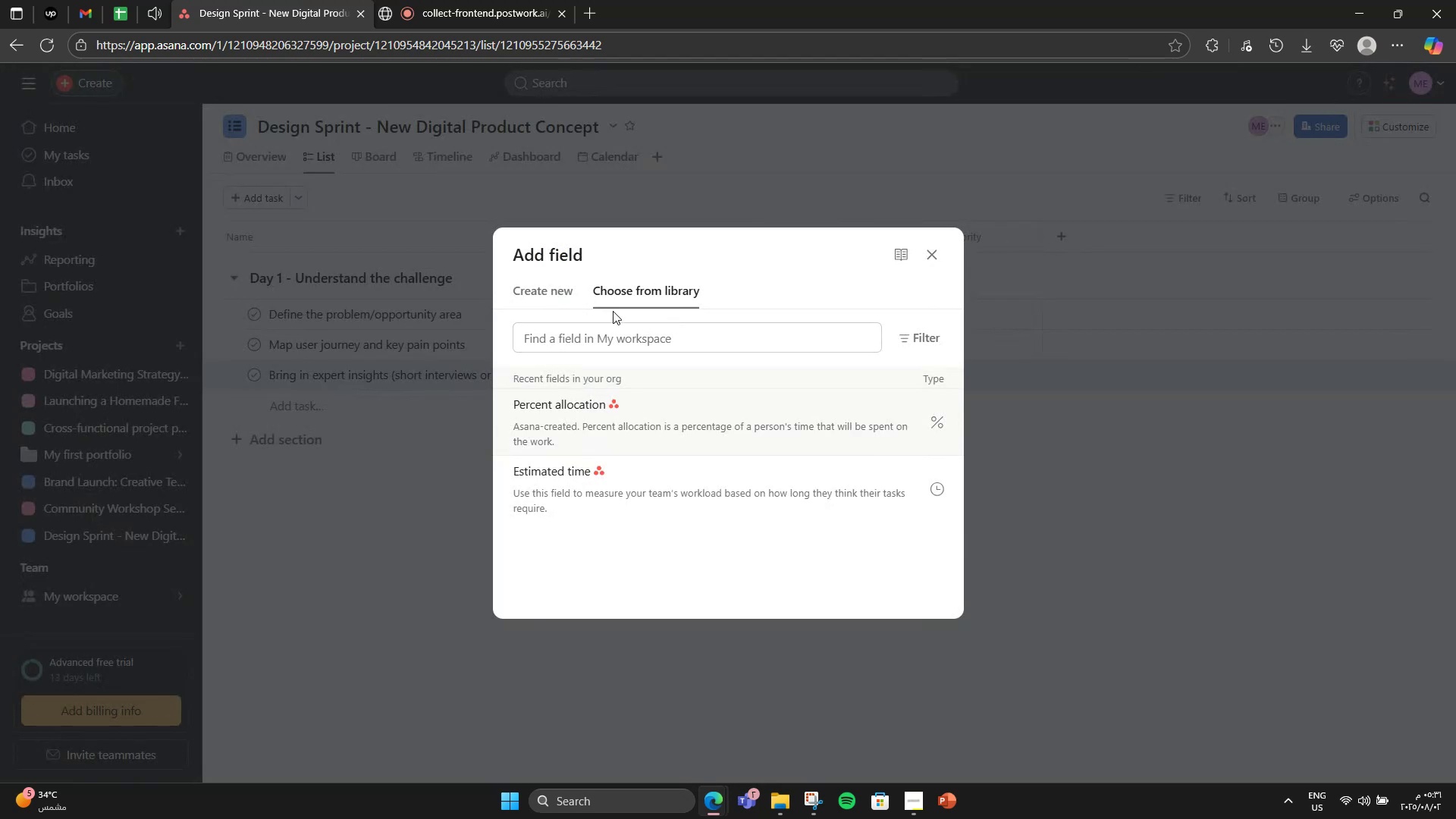 
left_click([538, 282])
 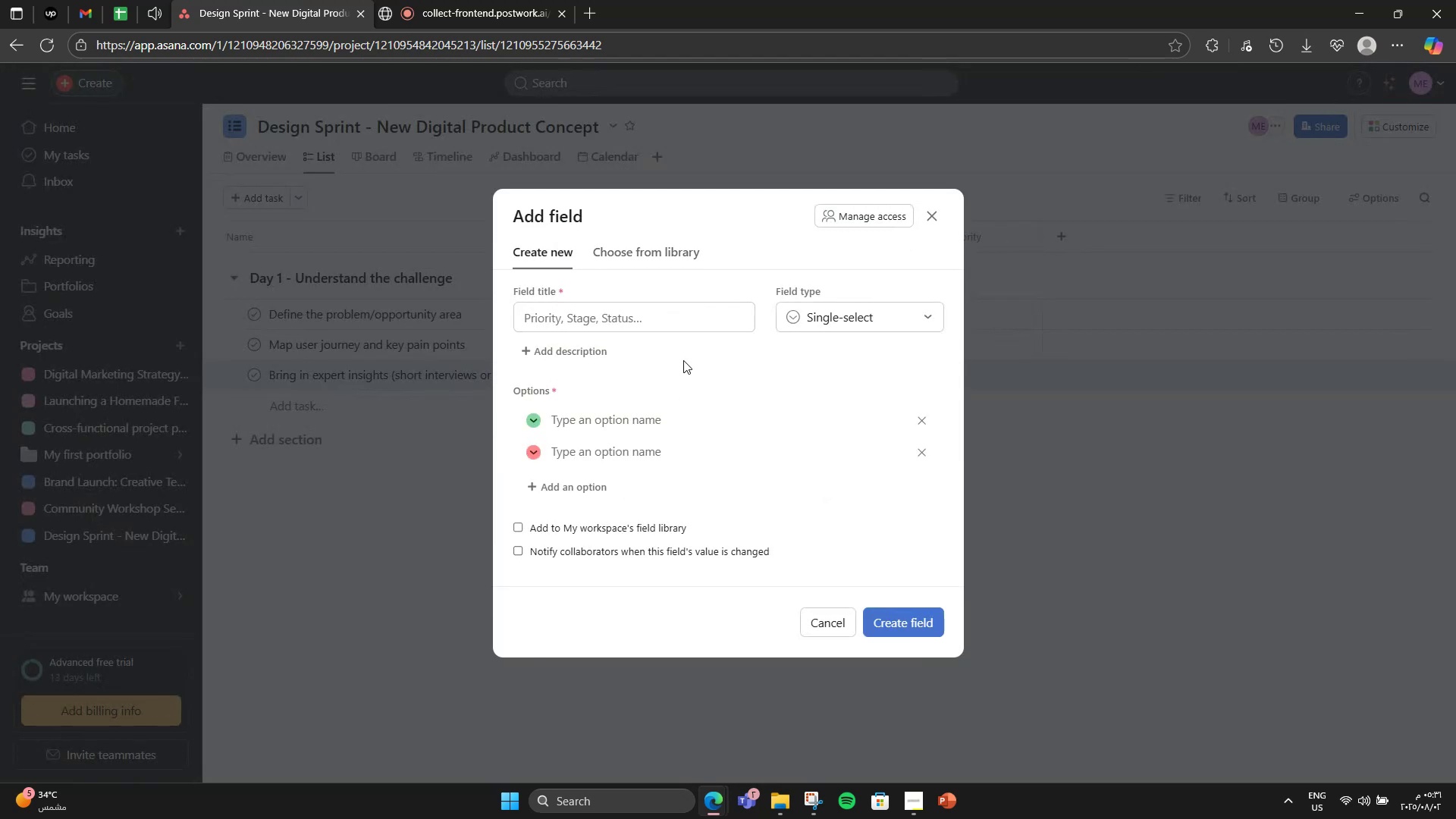 
left_click([677, 329])
 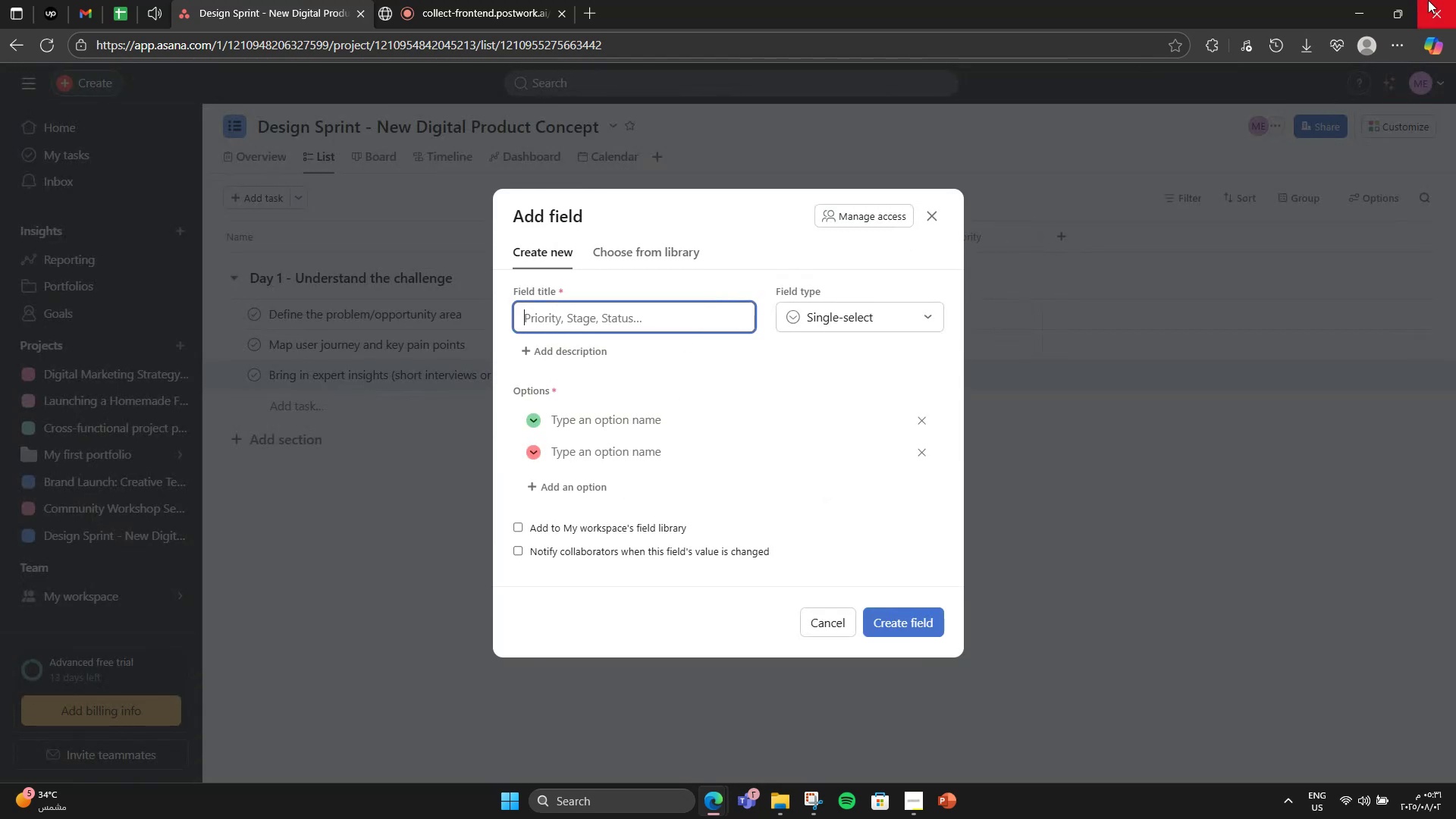 
type(Assigned t)
key(Backspace)
type(To)
 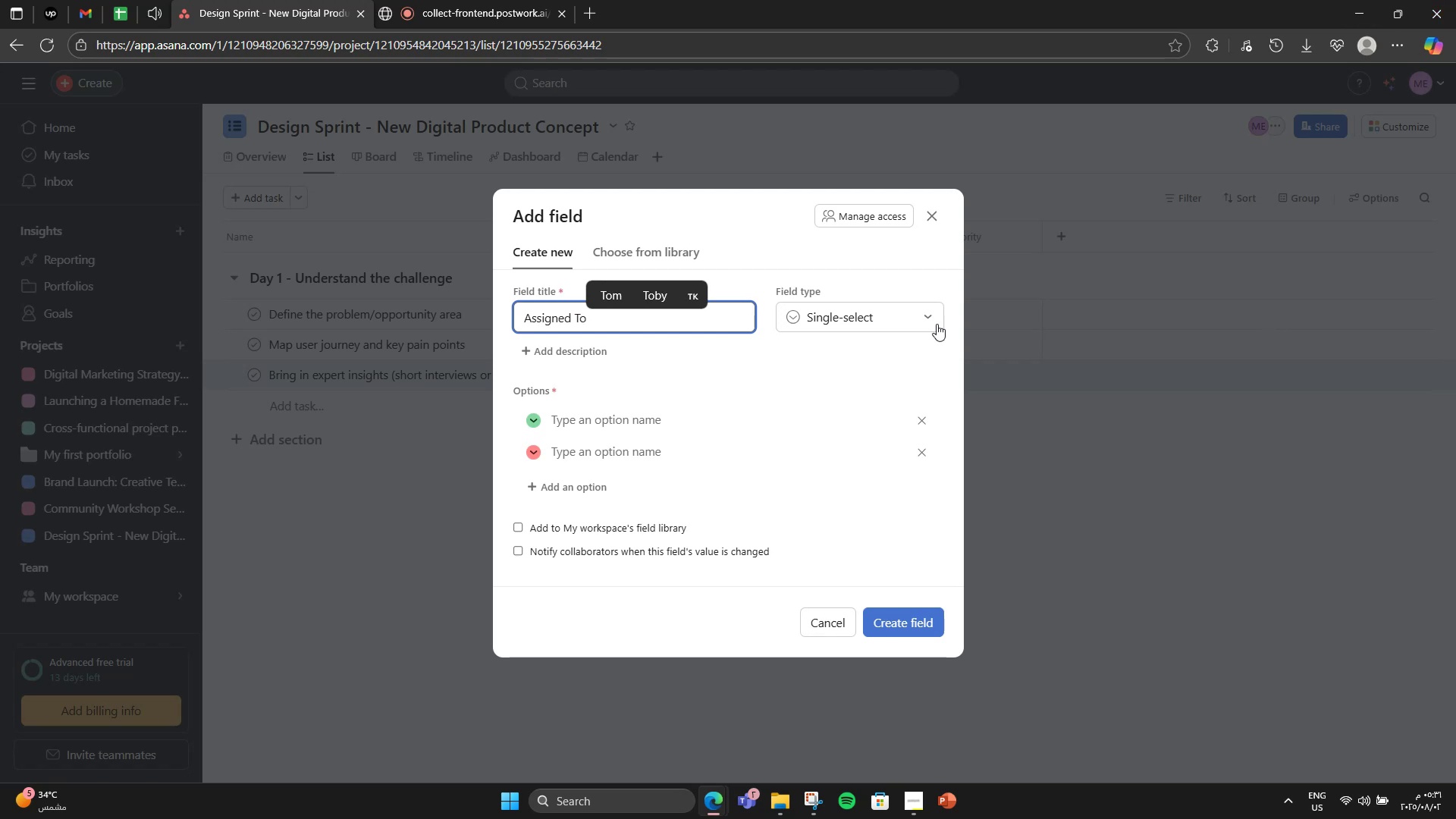 
left_click([838, 319])
 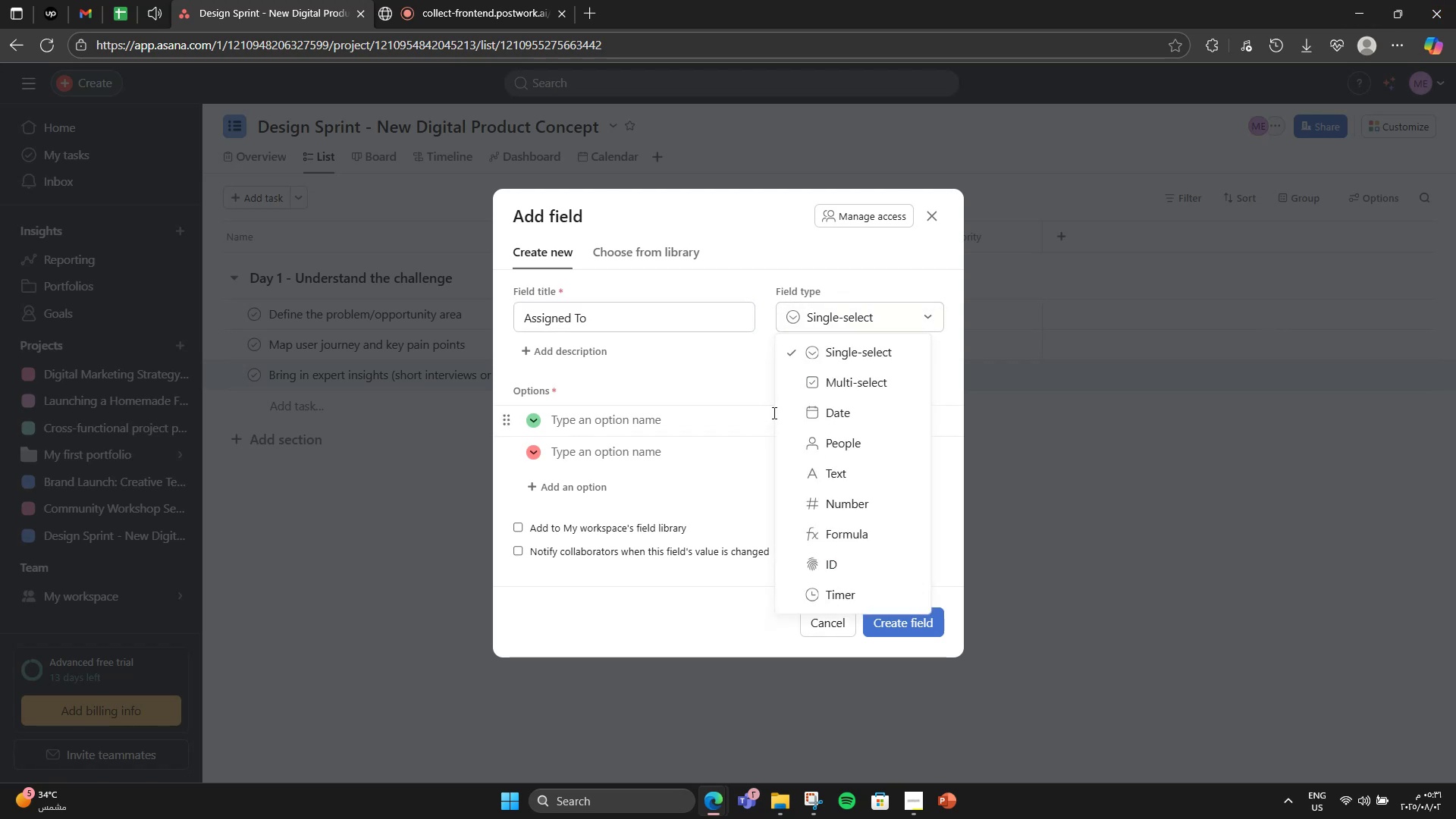 
left_click([829, 472])
 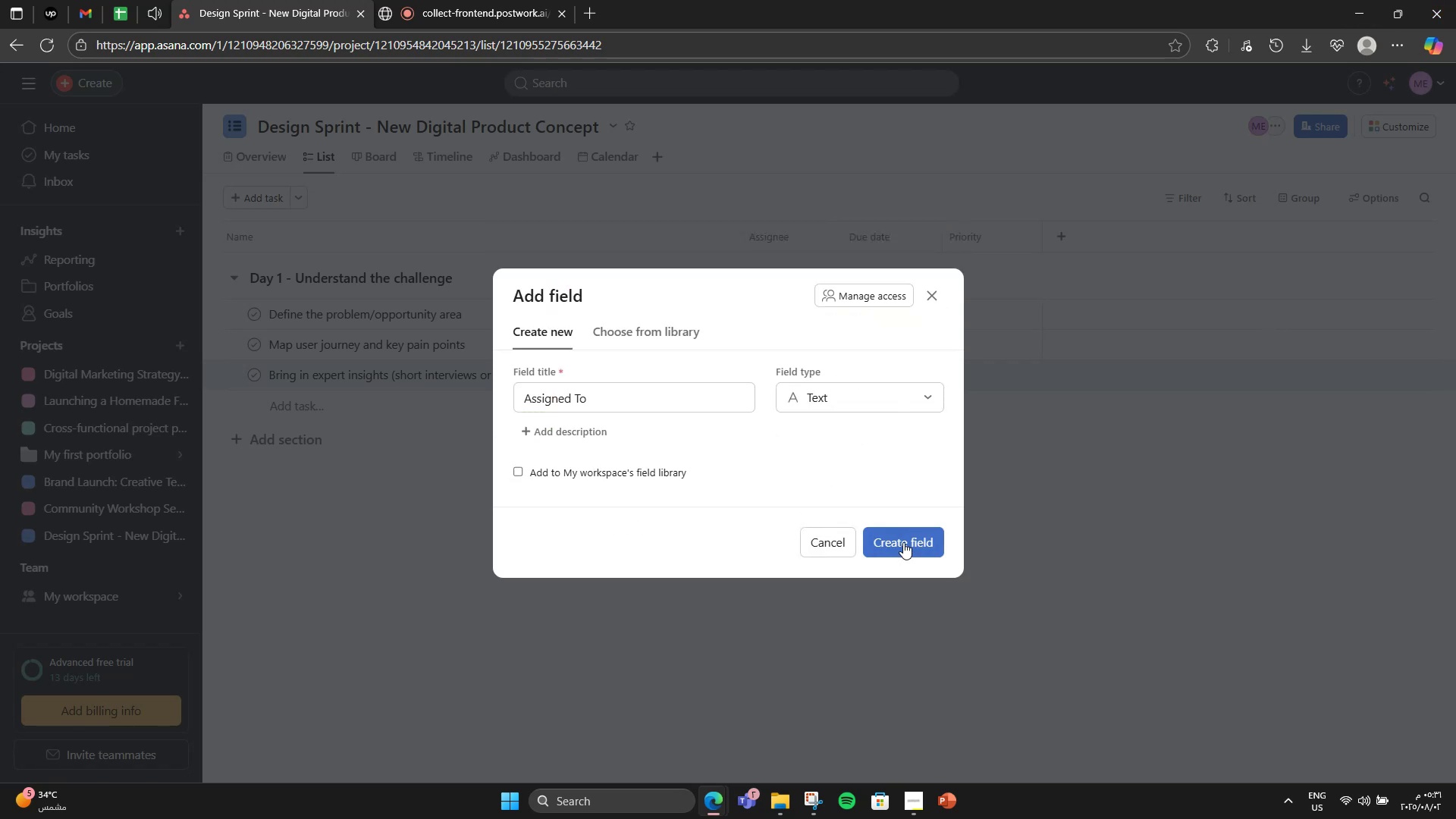 
left_click([903, 542])
 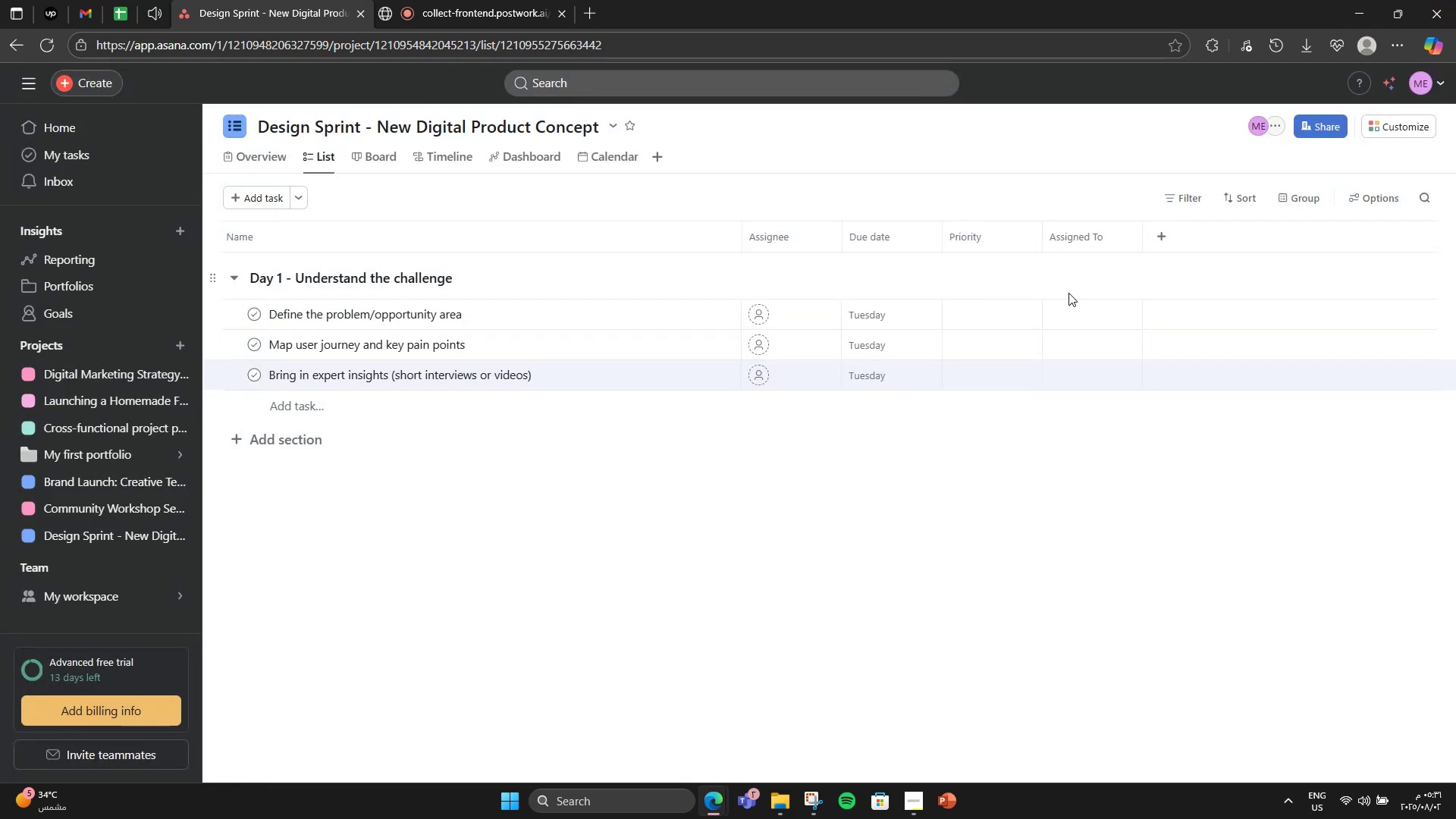 
left_click([1073, 295])
 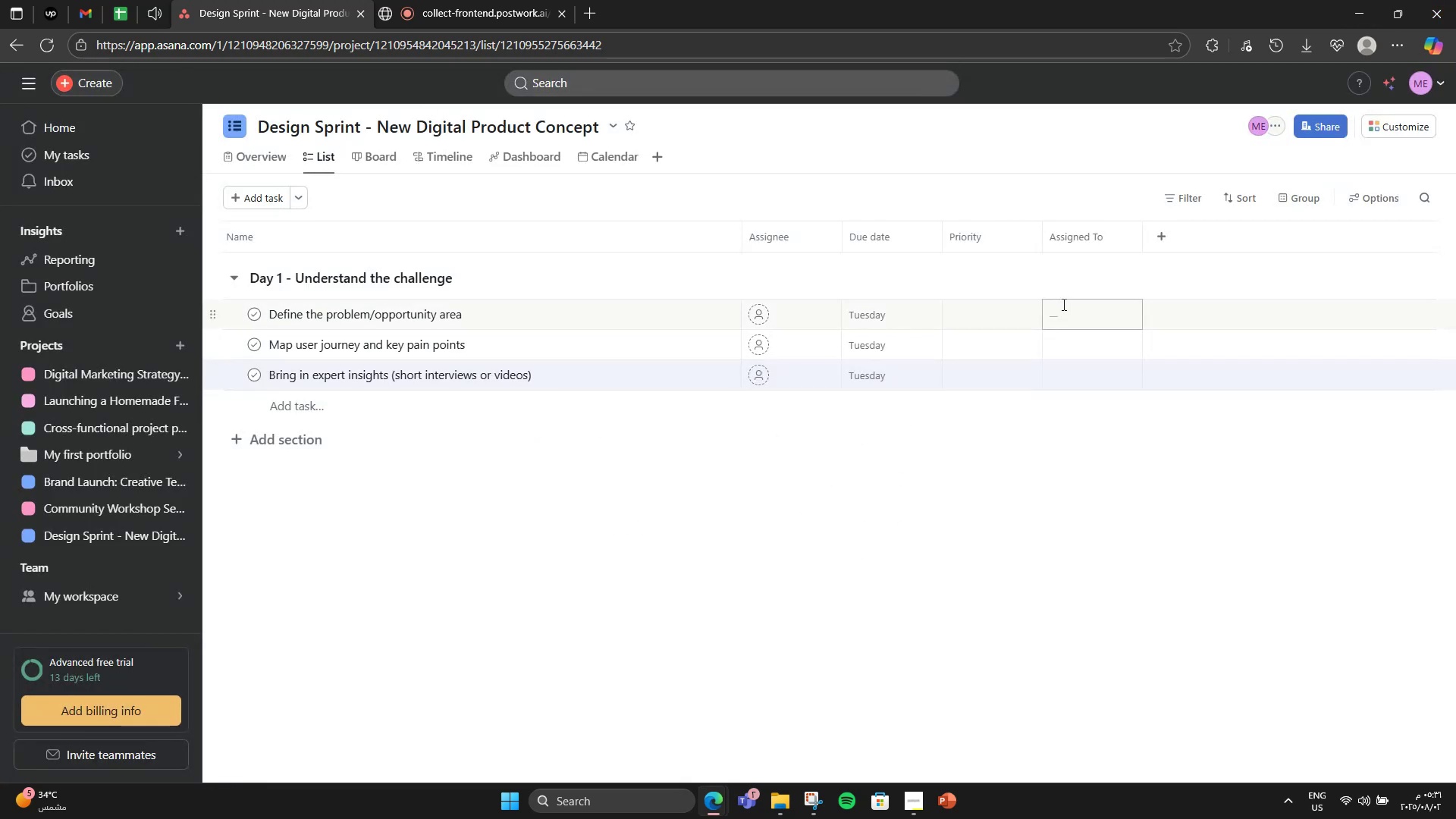 
left_click([1062, 304])
 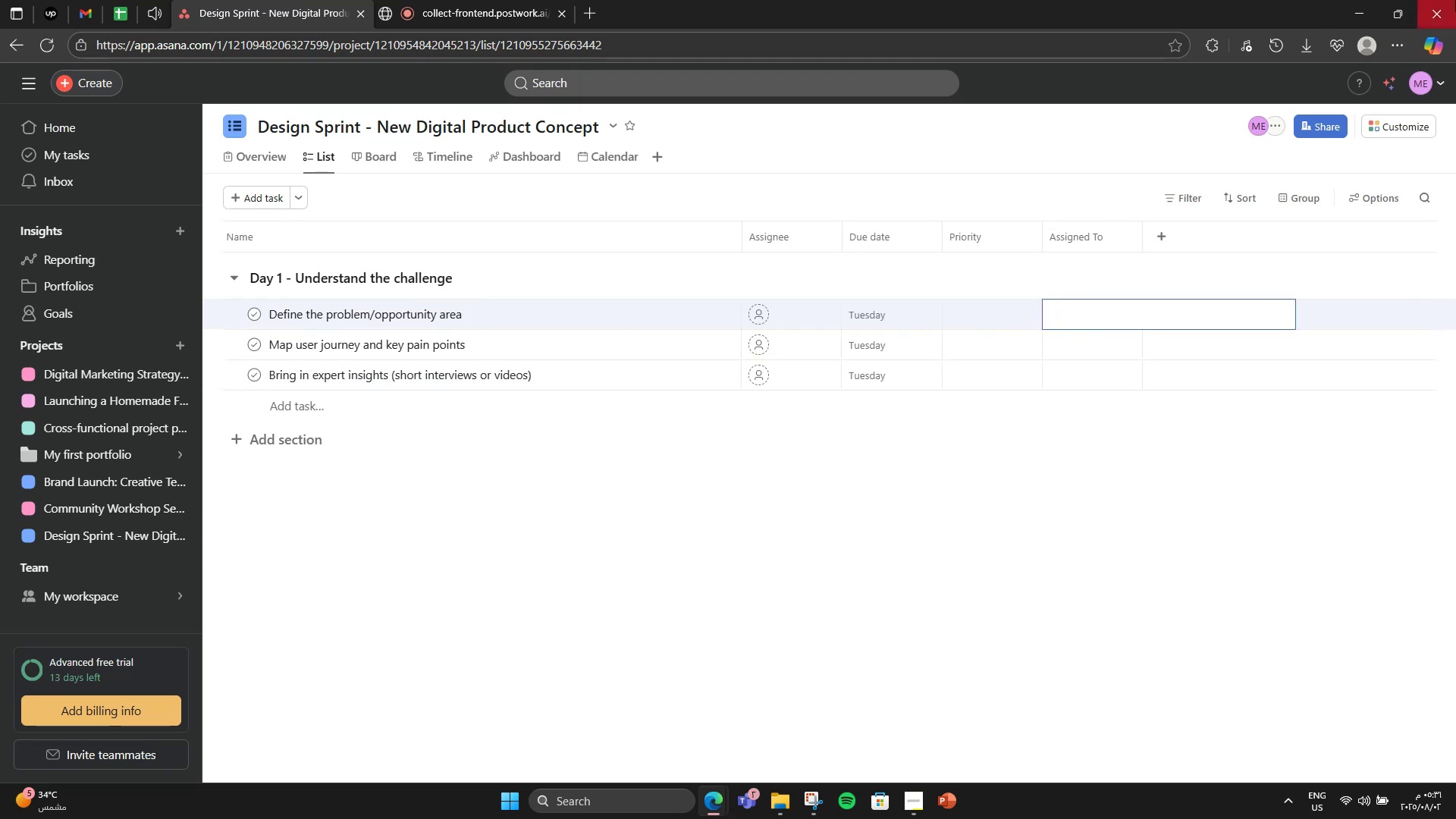 
type(Strategy Lead)
 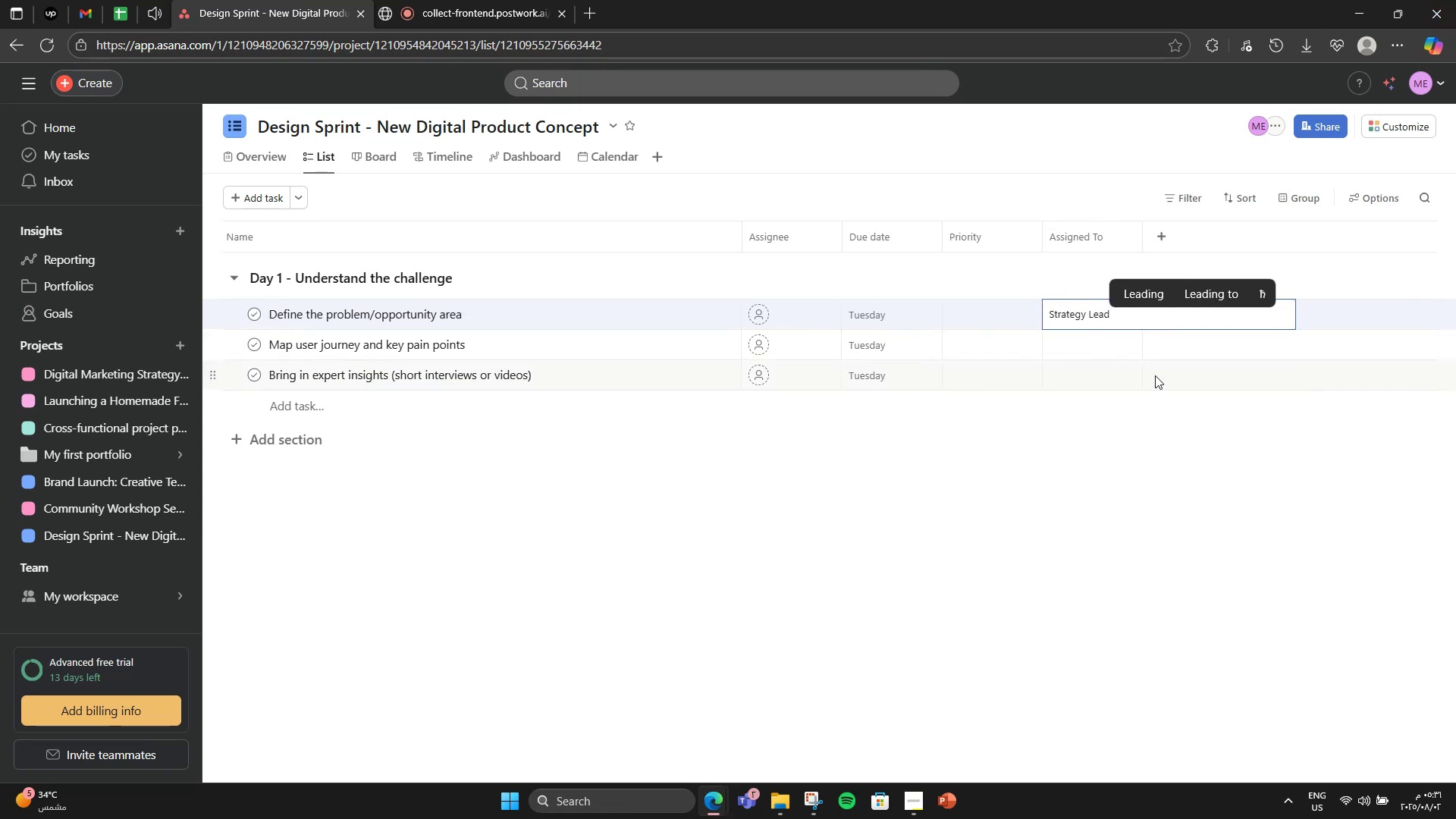 
left_click([1068, 342])
 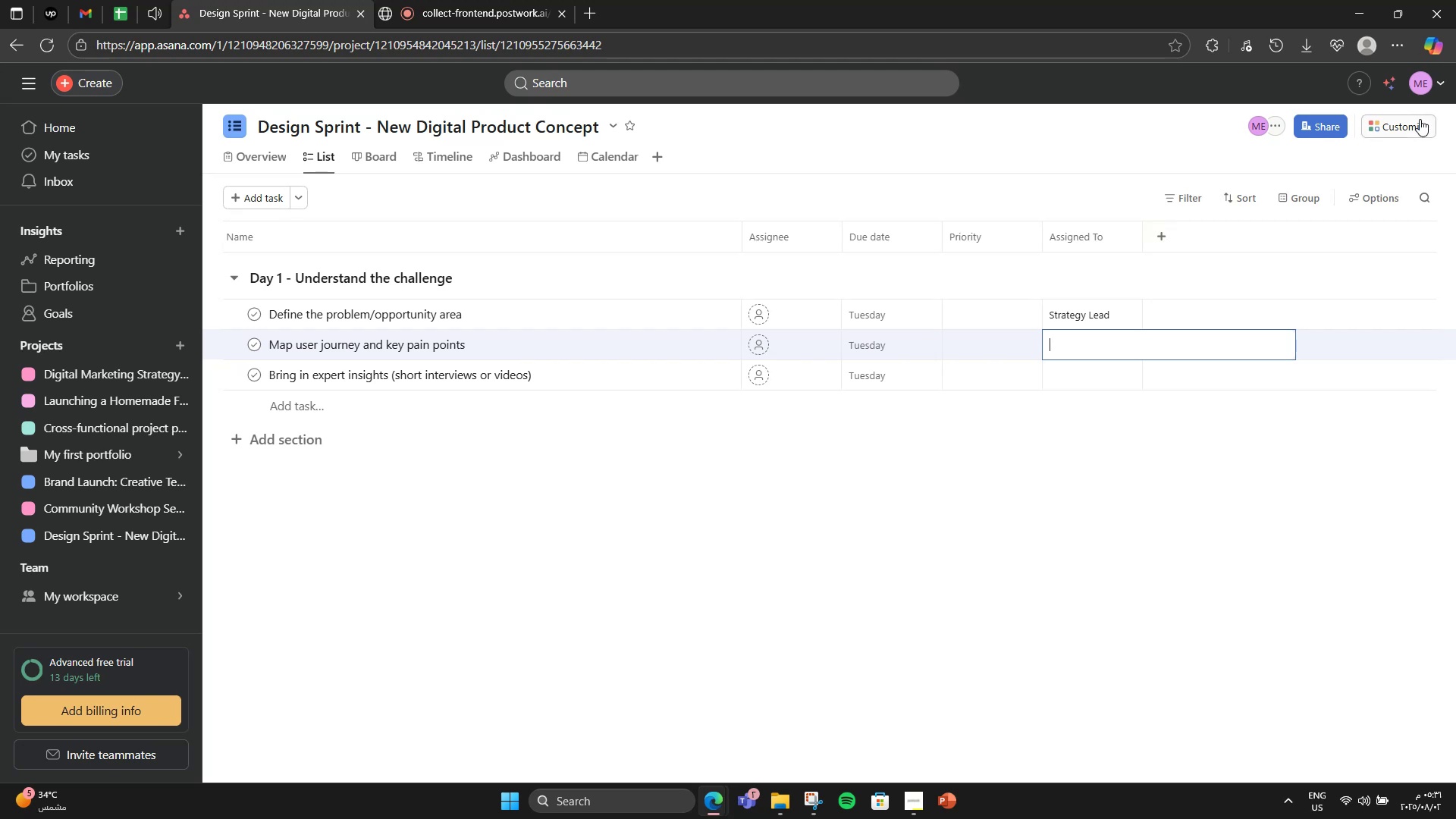 
type(UX Researcher)
 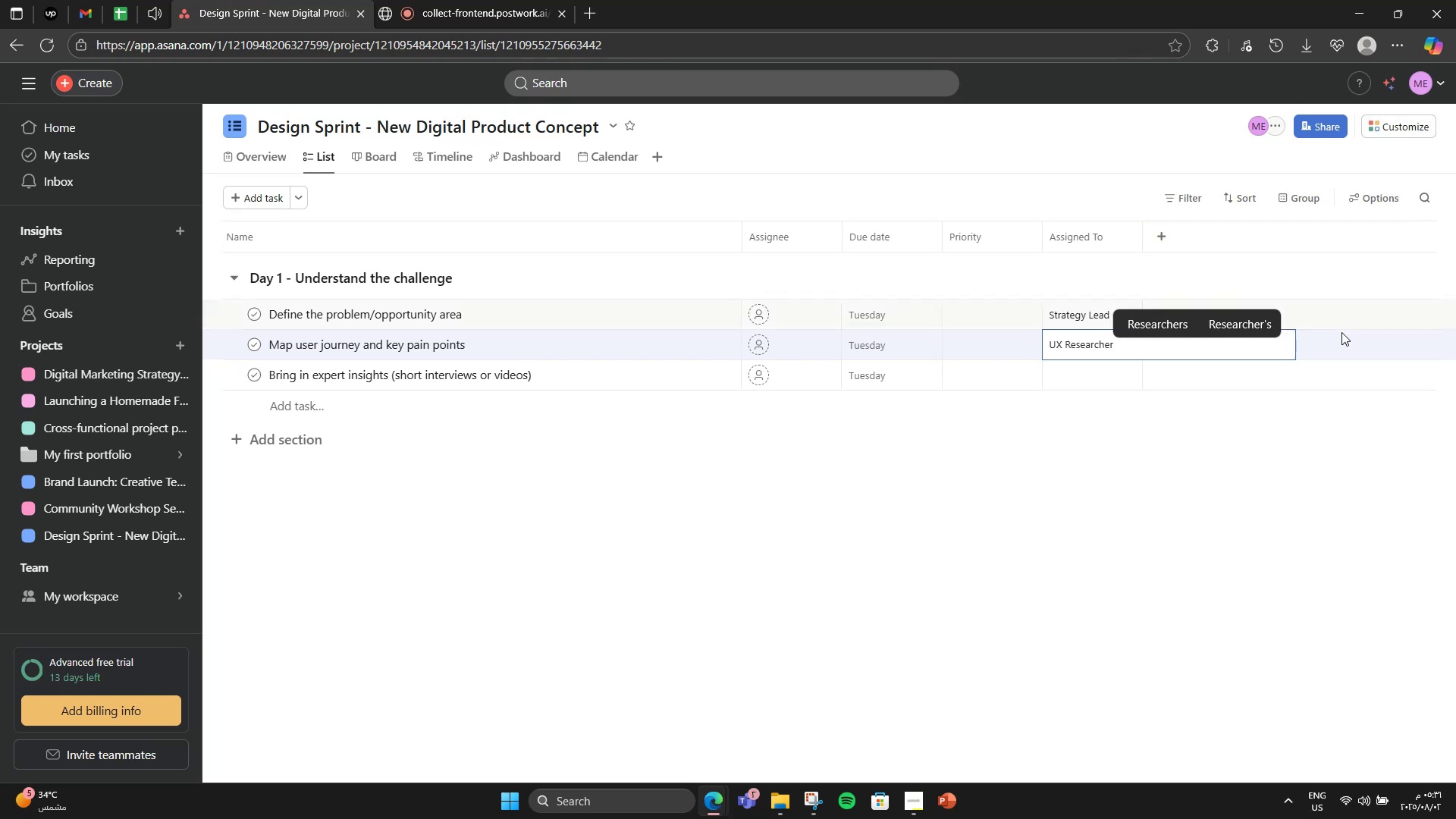 
left_click([1095, 378])
 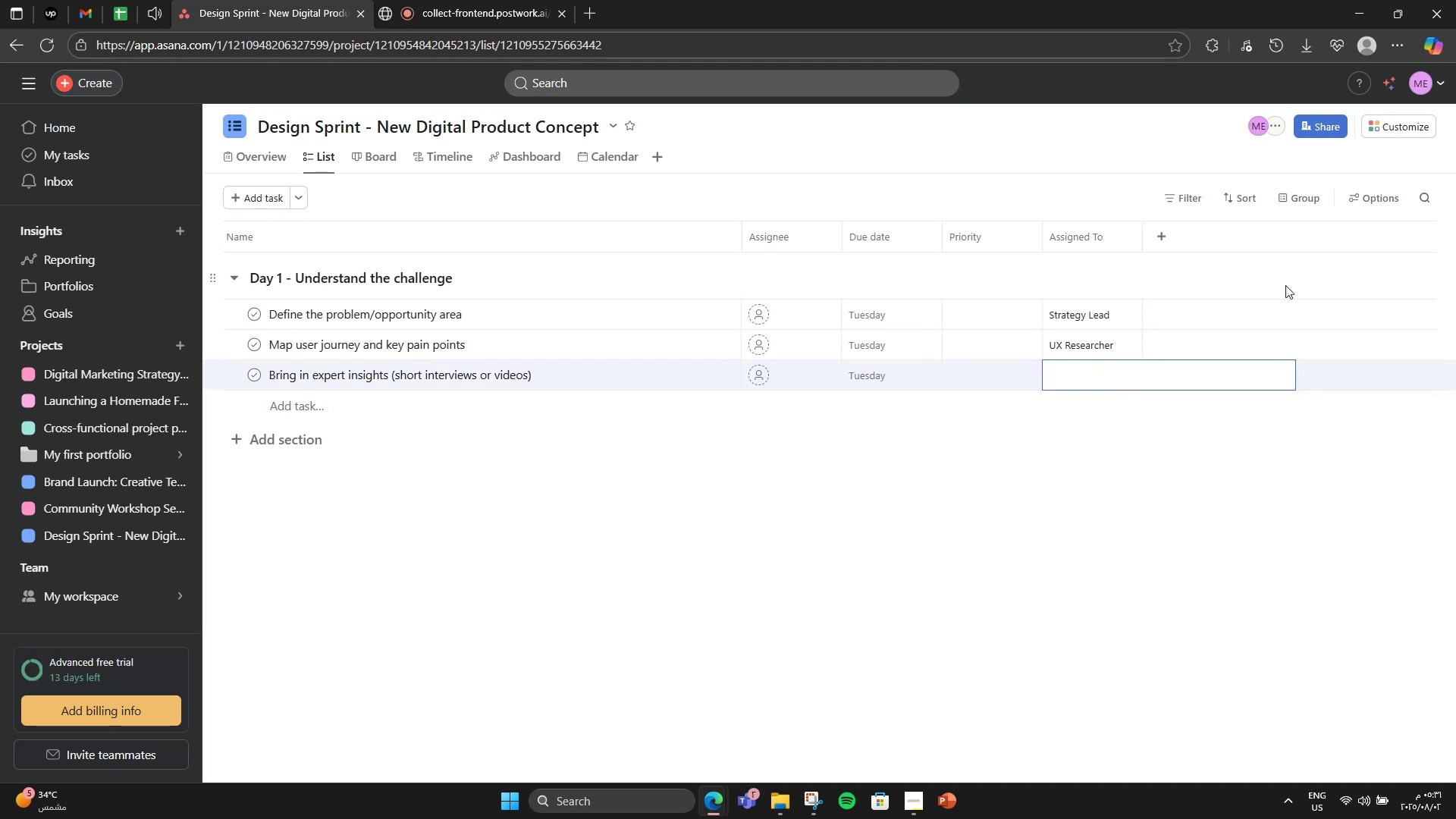 
type(Project Manager)
 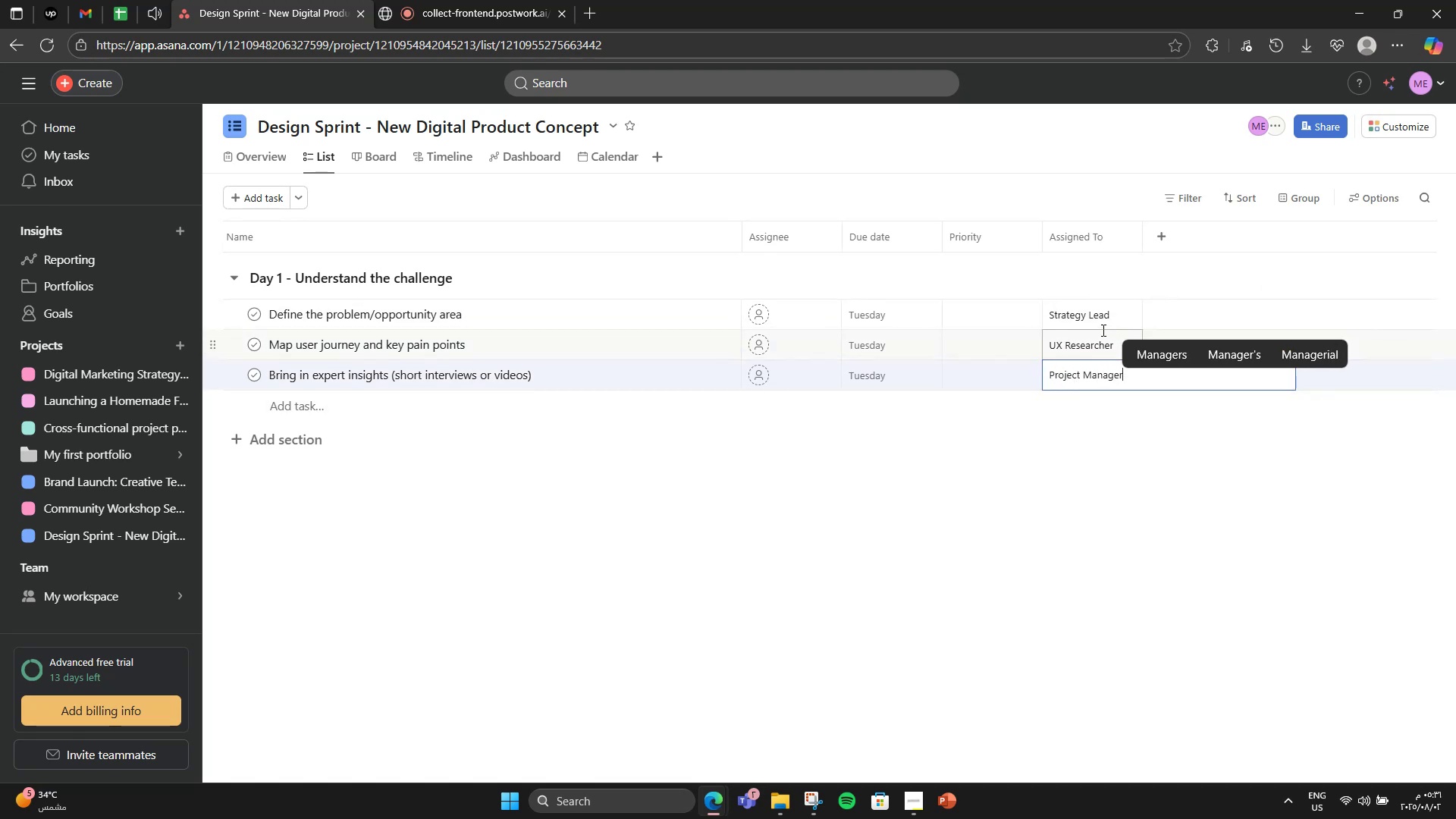 
left_click([1012, 329])
 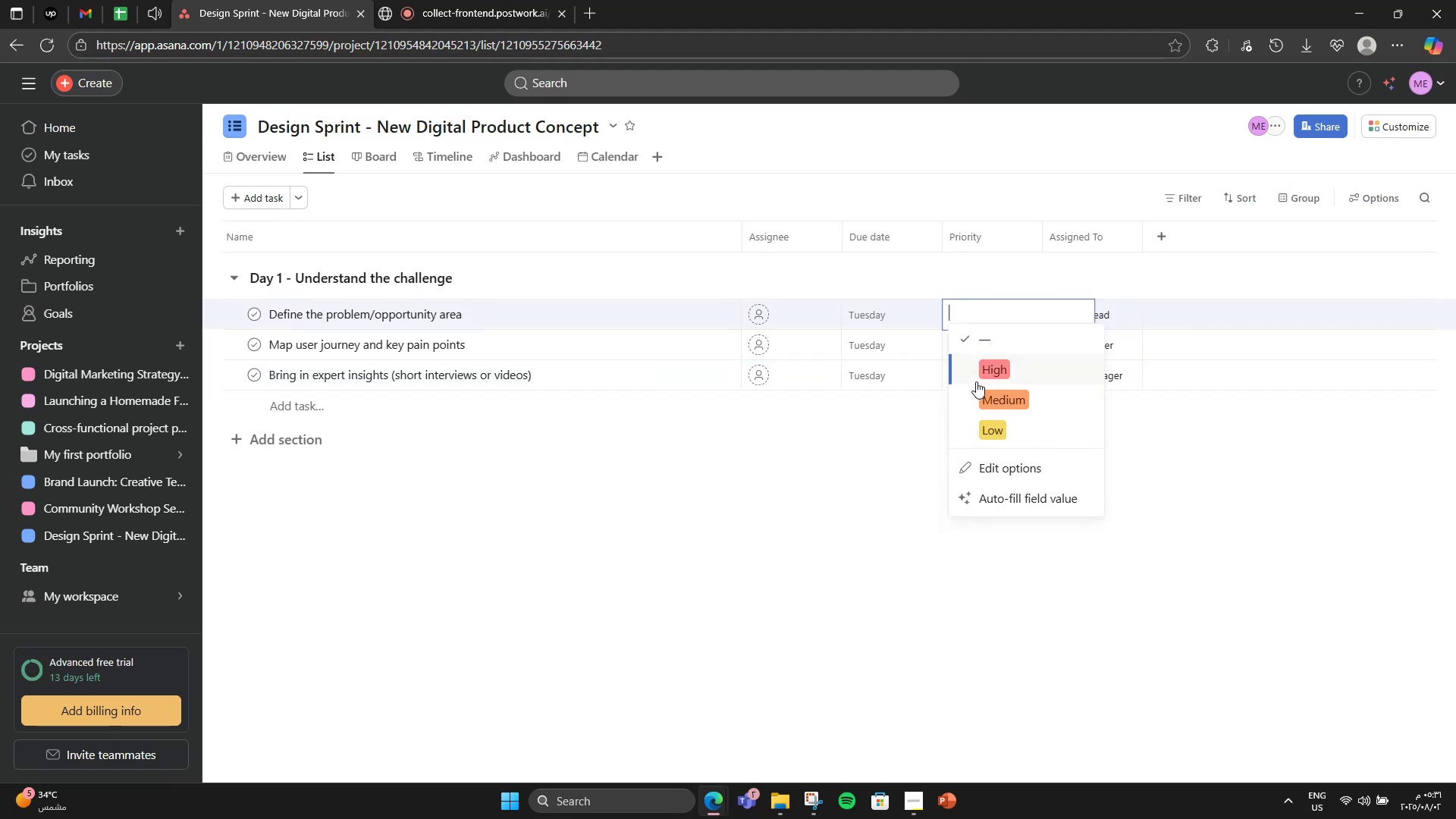 
double_click([987, 353])
 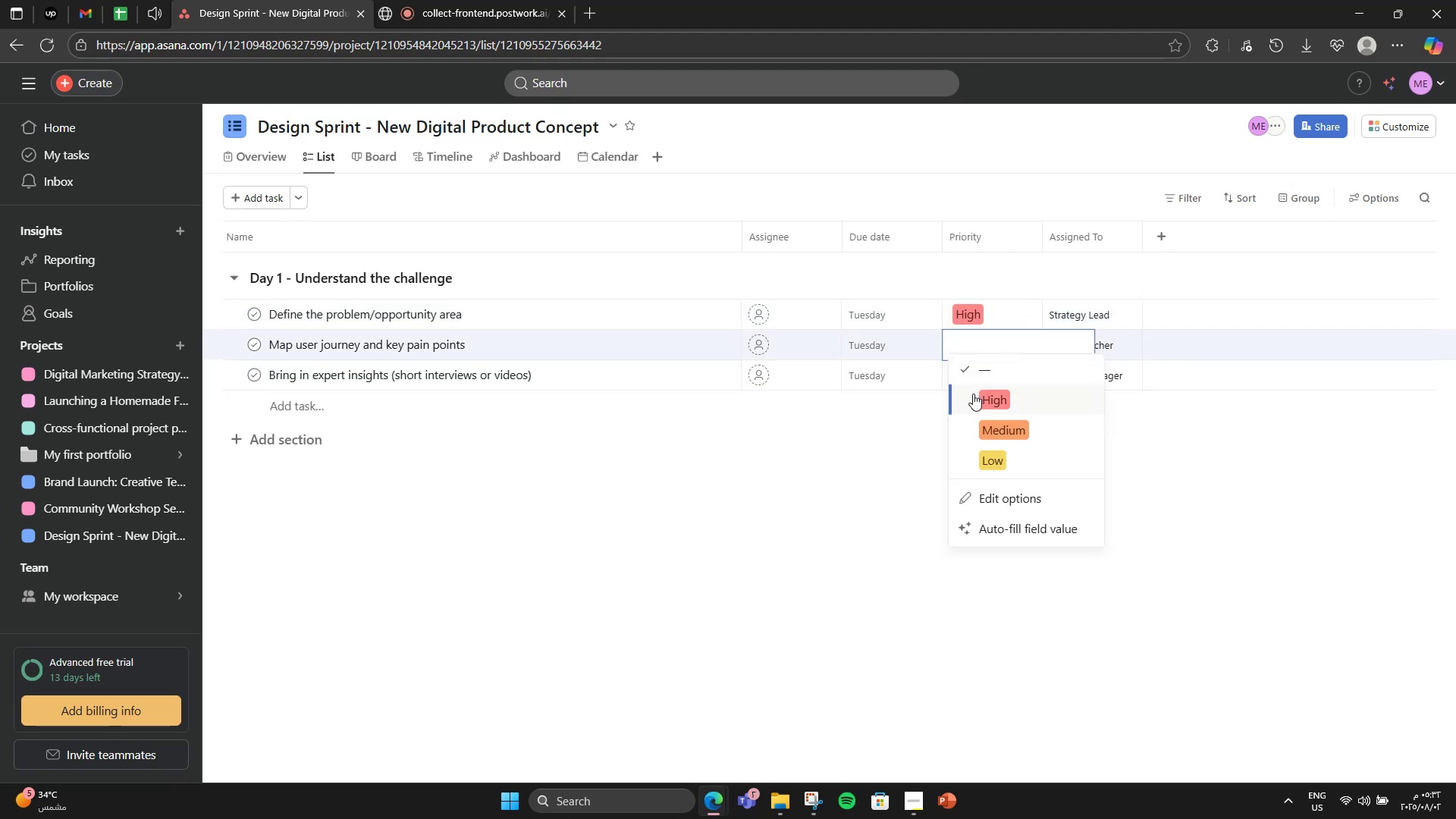 
left_click([972, 394])
 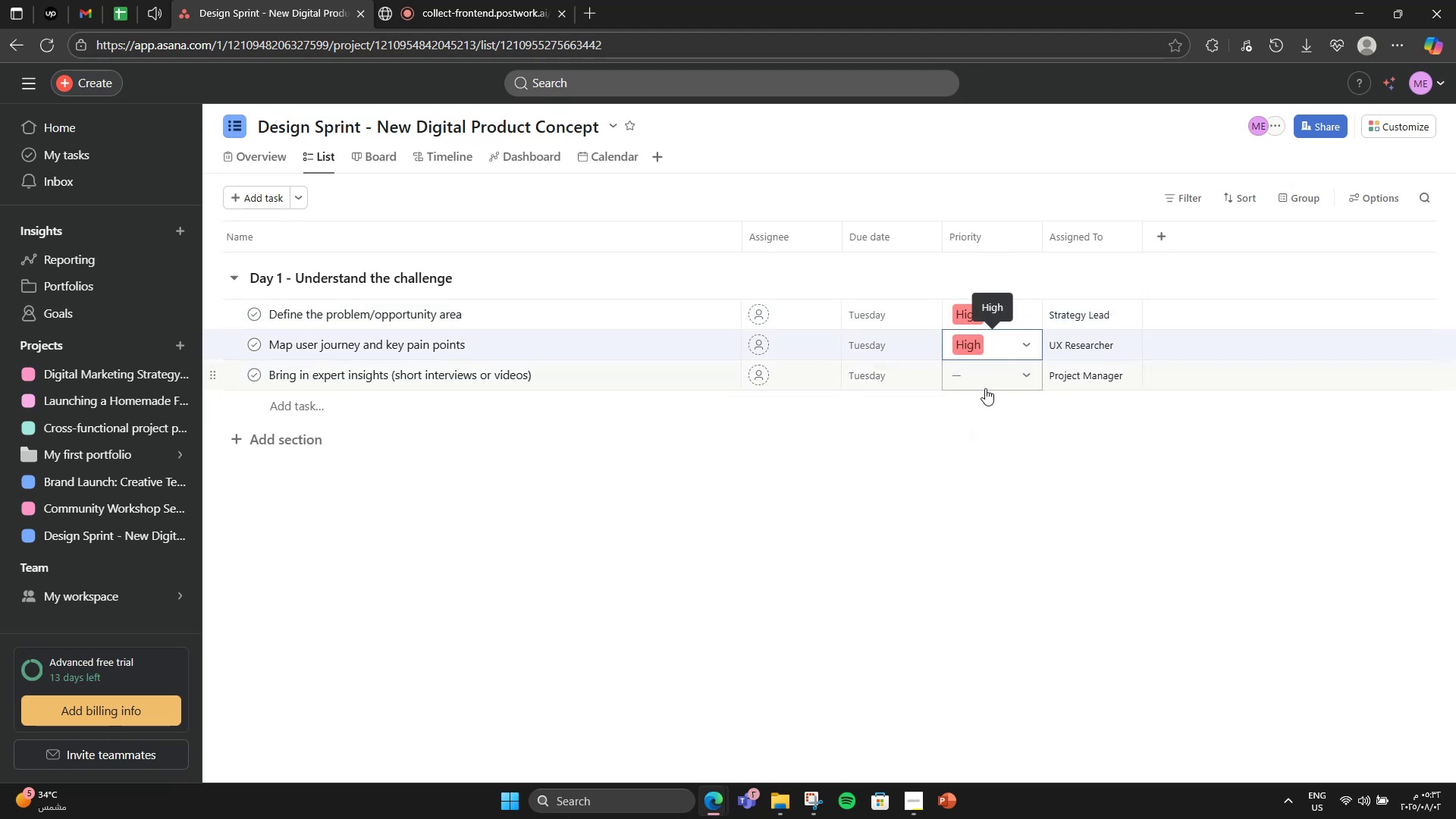 
left_click([985, 386])
 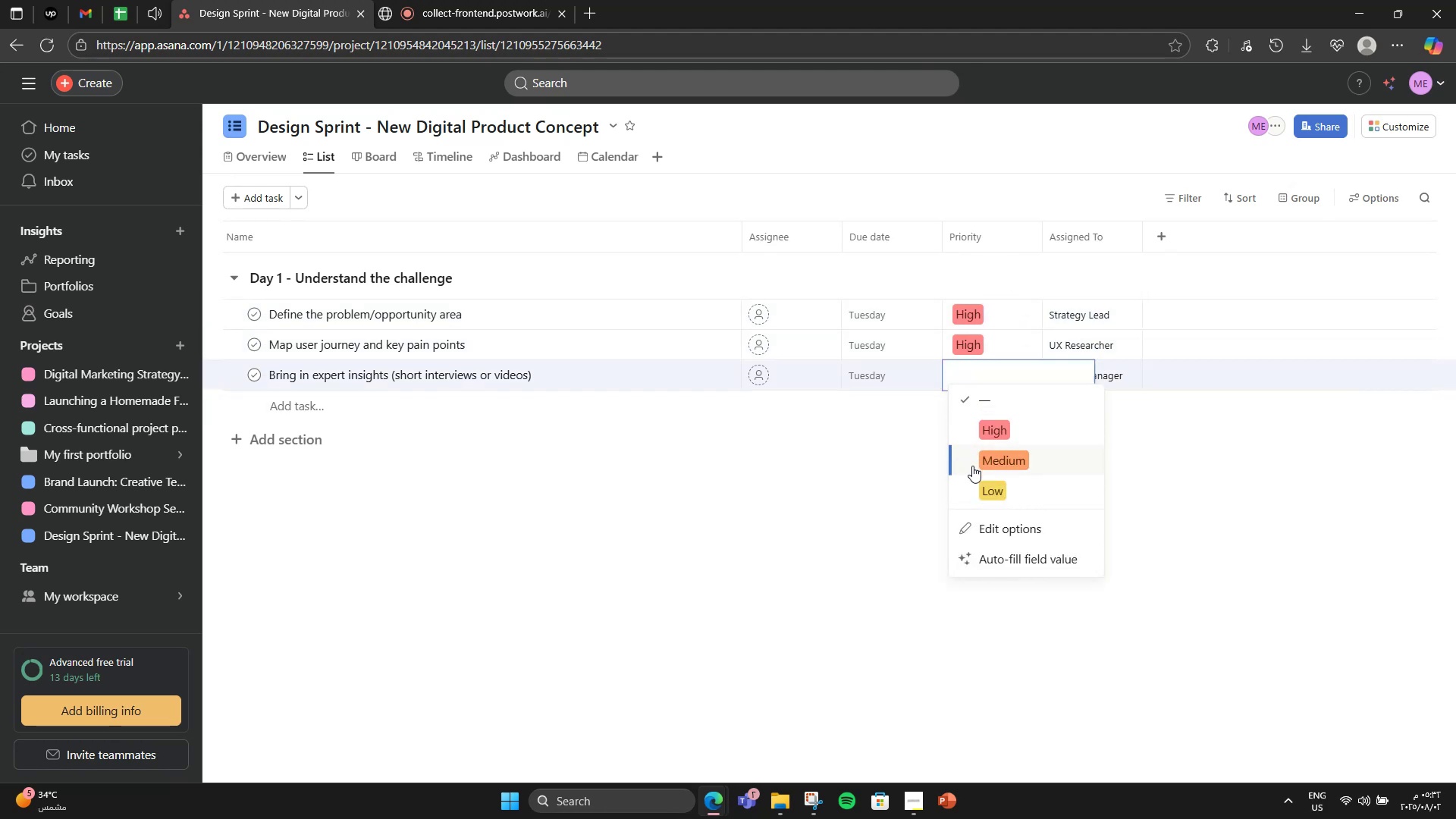 
left_click([974, 470])
 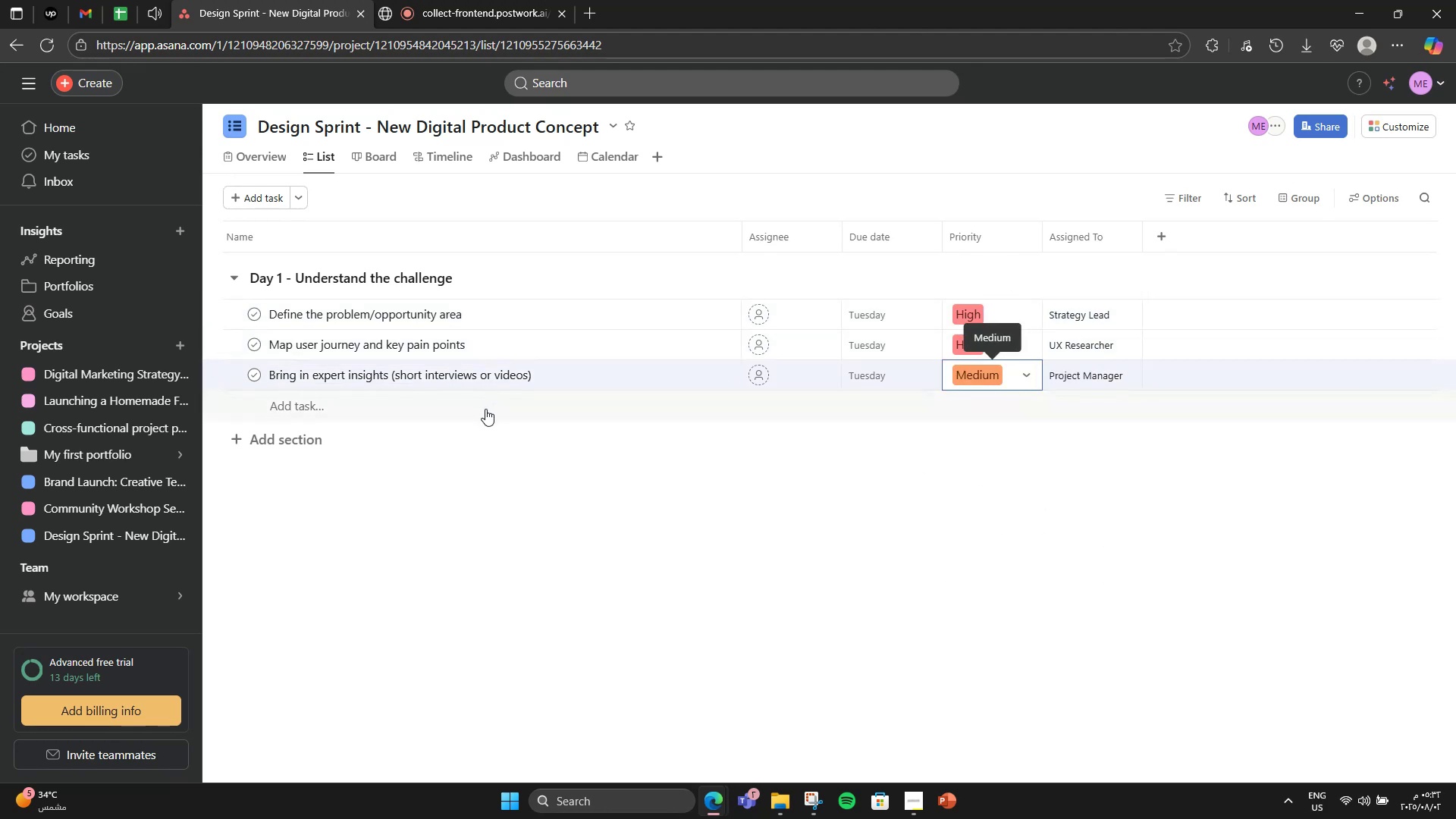 
left_click([291, 436])
 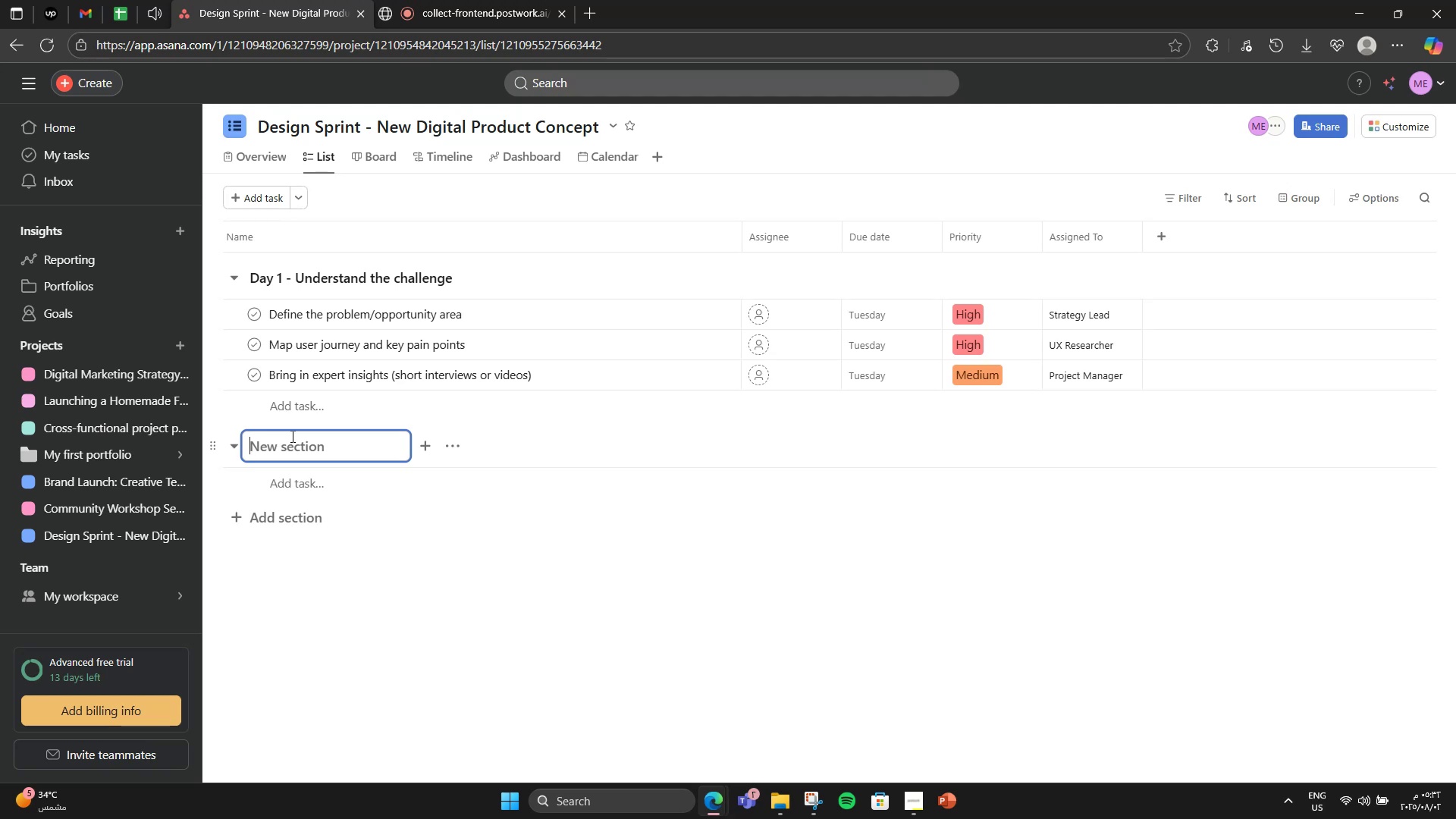 
type(Day 2 - SA)
key(Backspace)
type(ketch Solutions)
 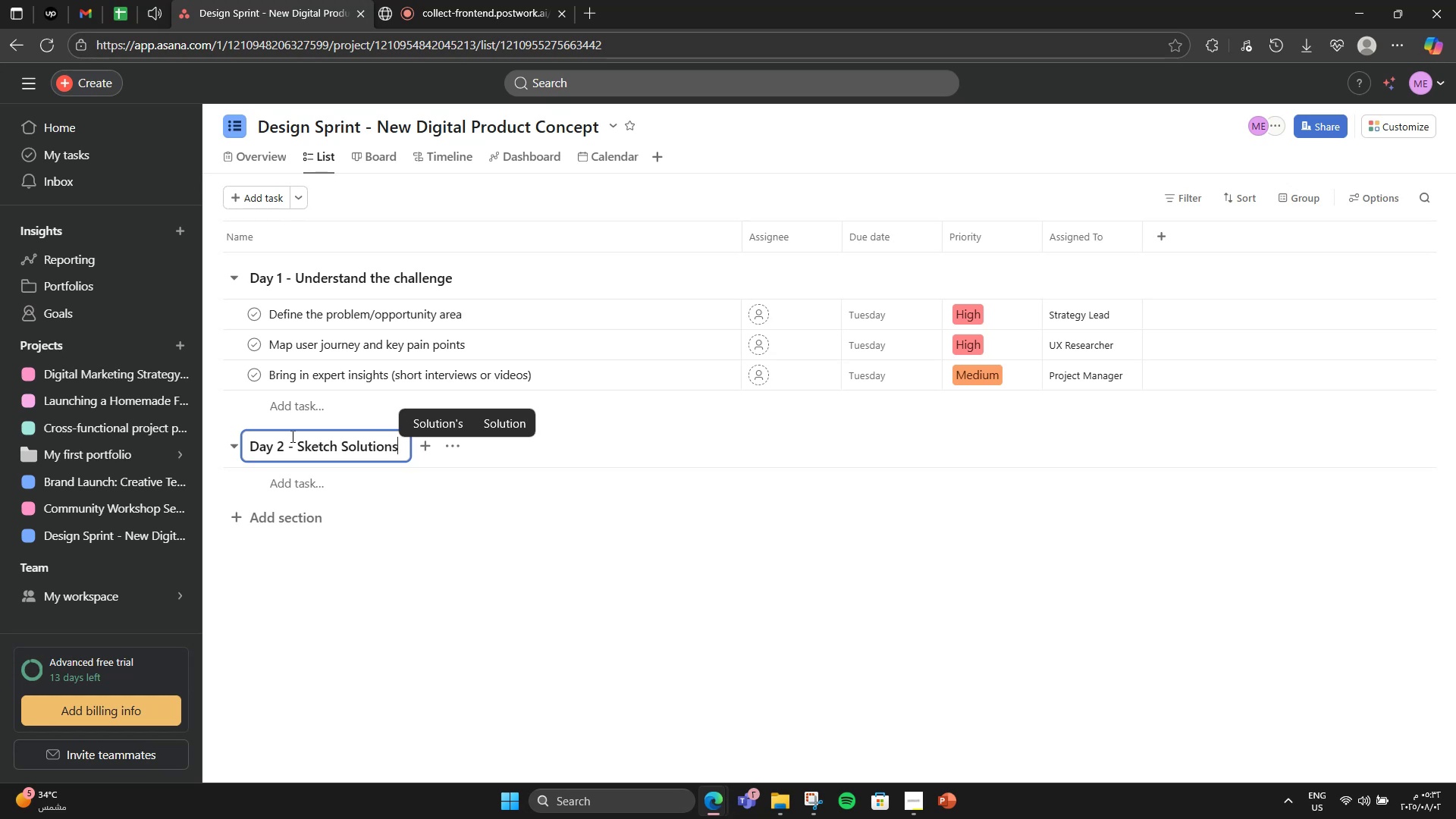 
left_click([304, 472])
 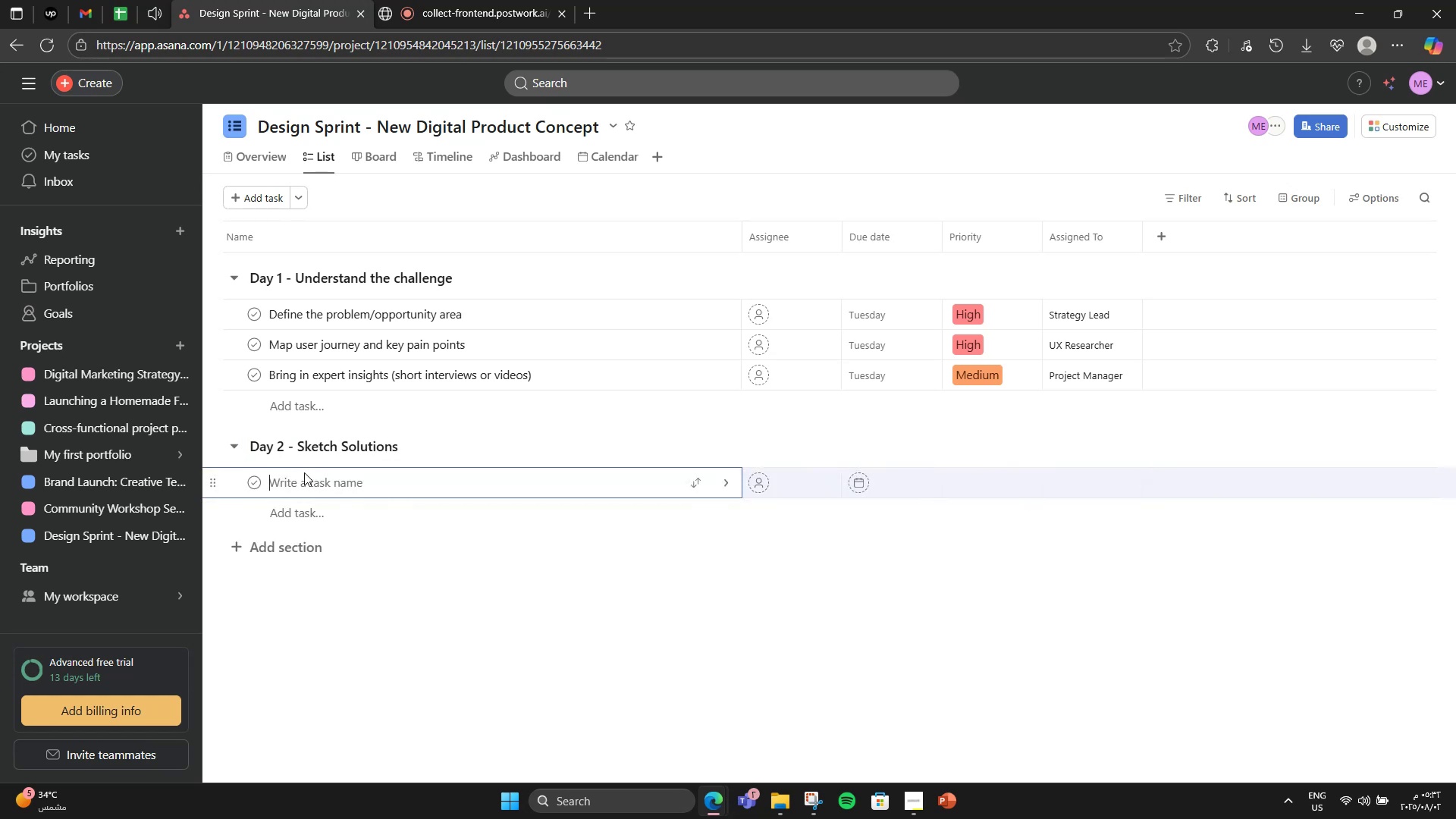 
type(Each team )
 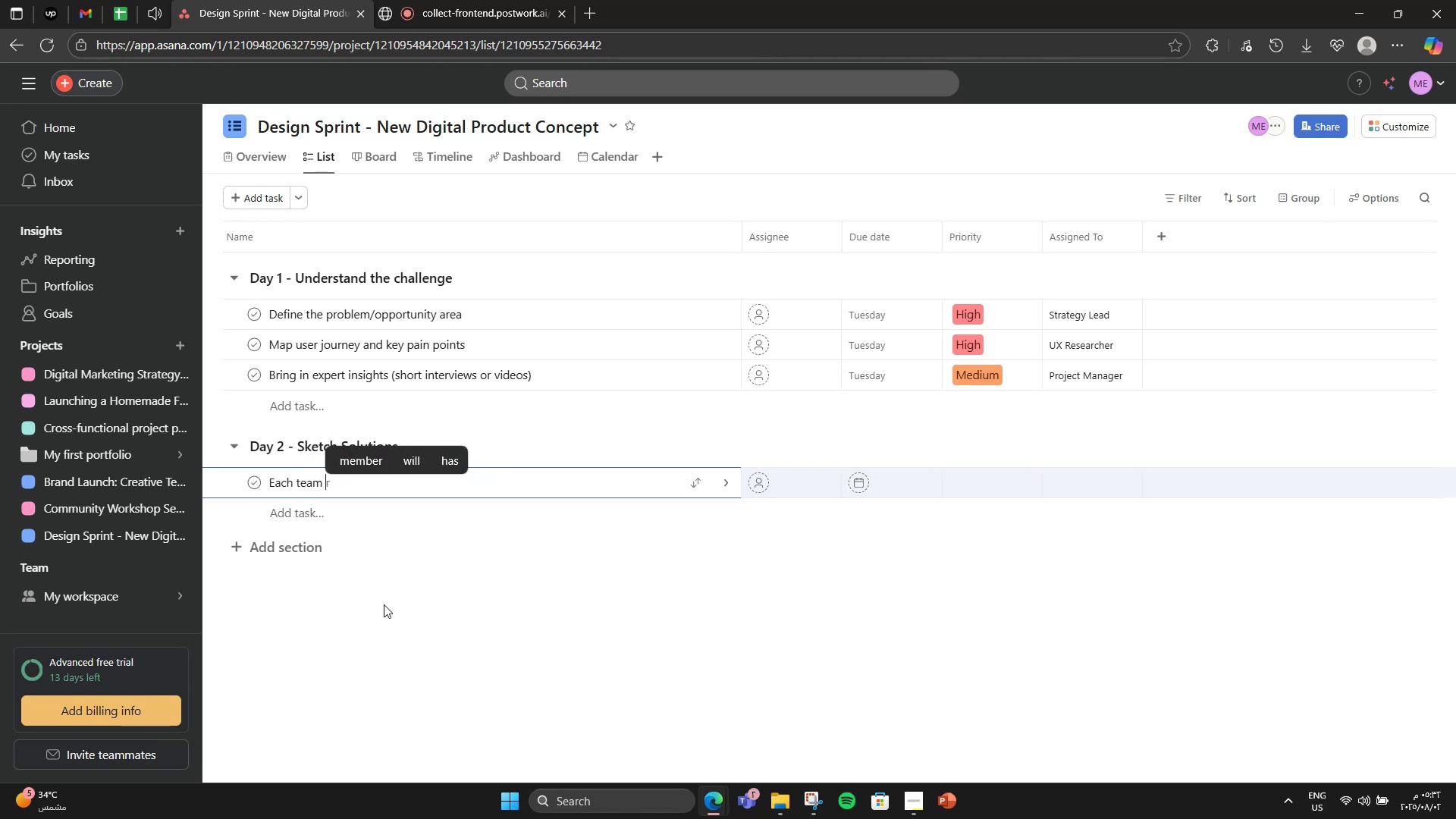 
type(member sketches one solution ())
 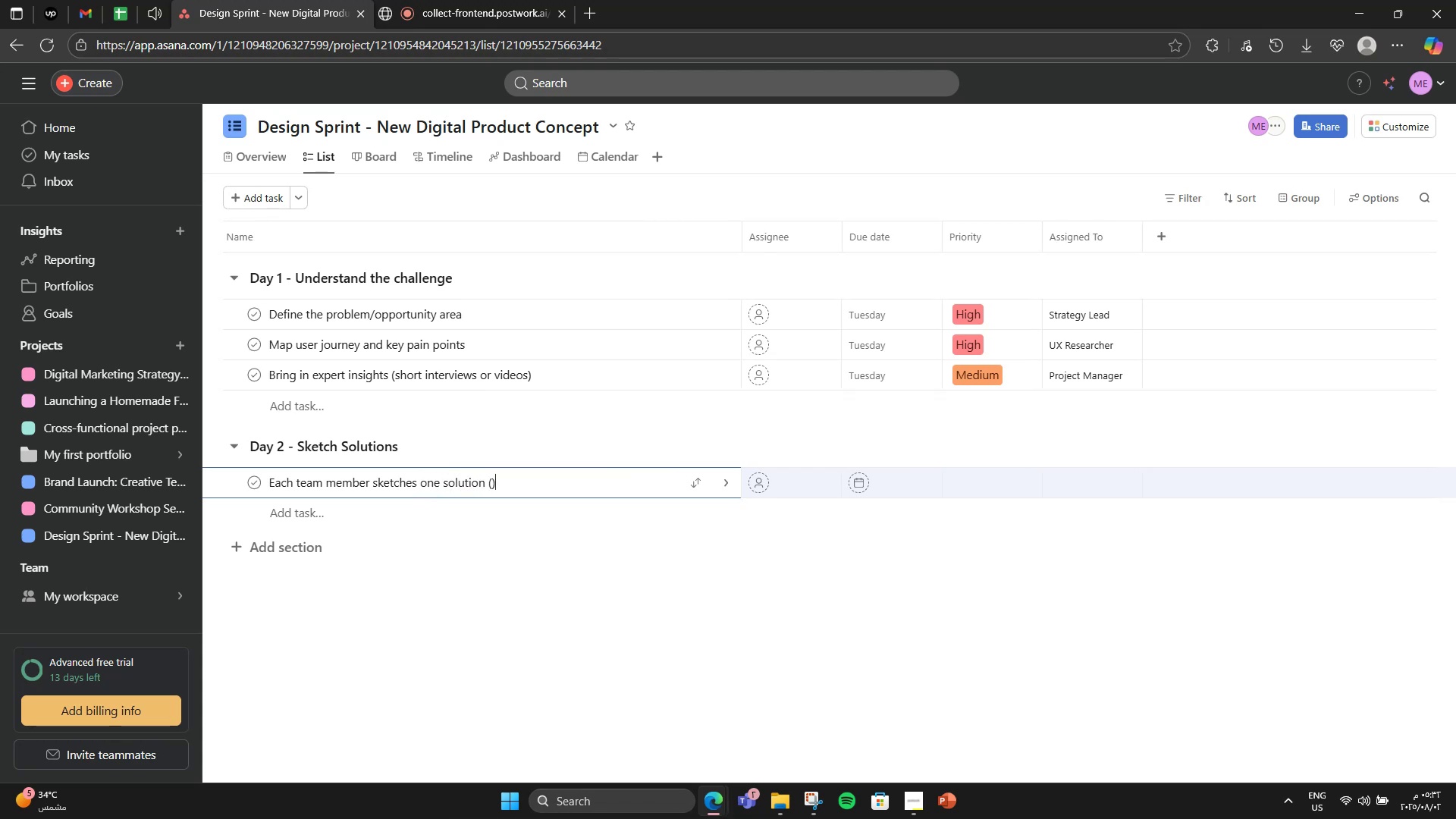 
key(ArrowLeft)
 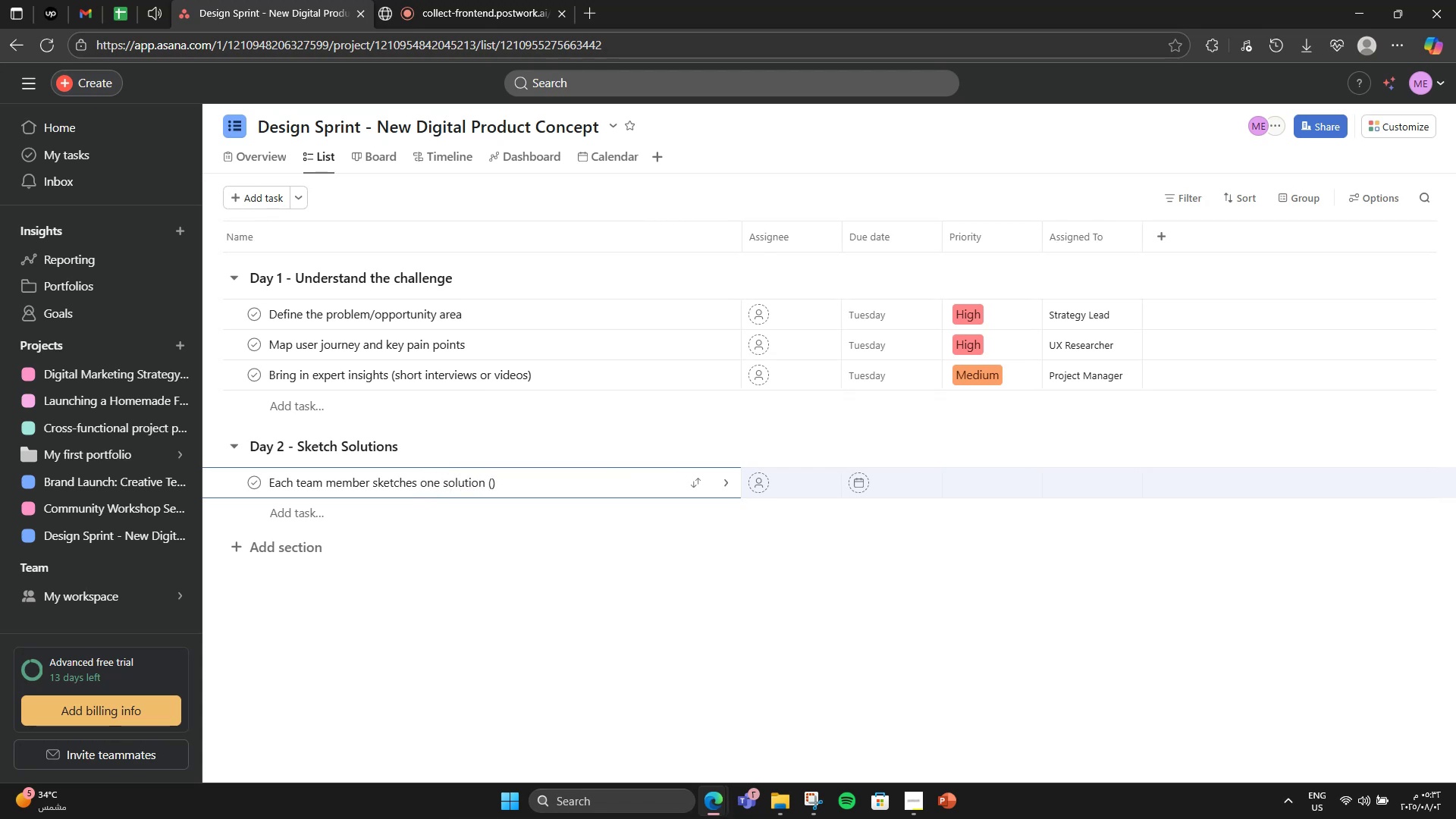 
key(CapsLock)
 